 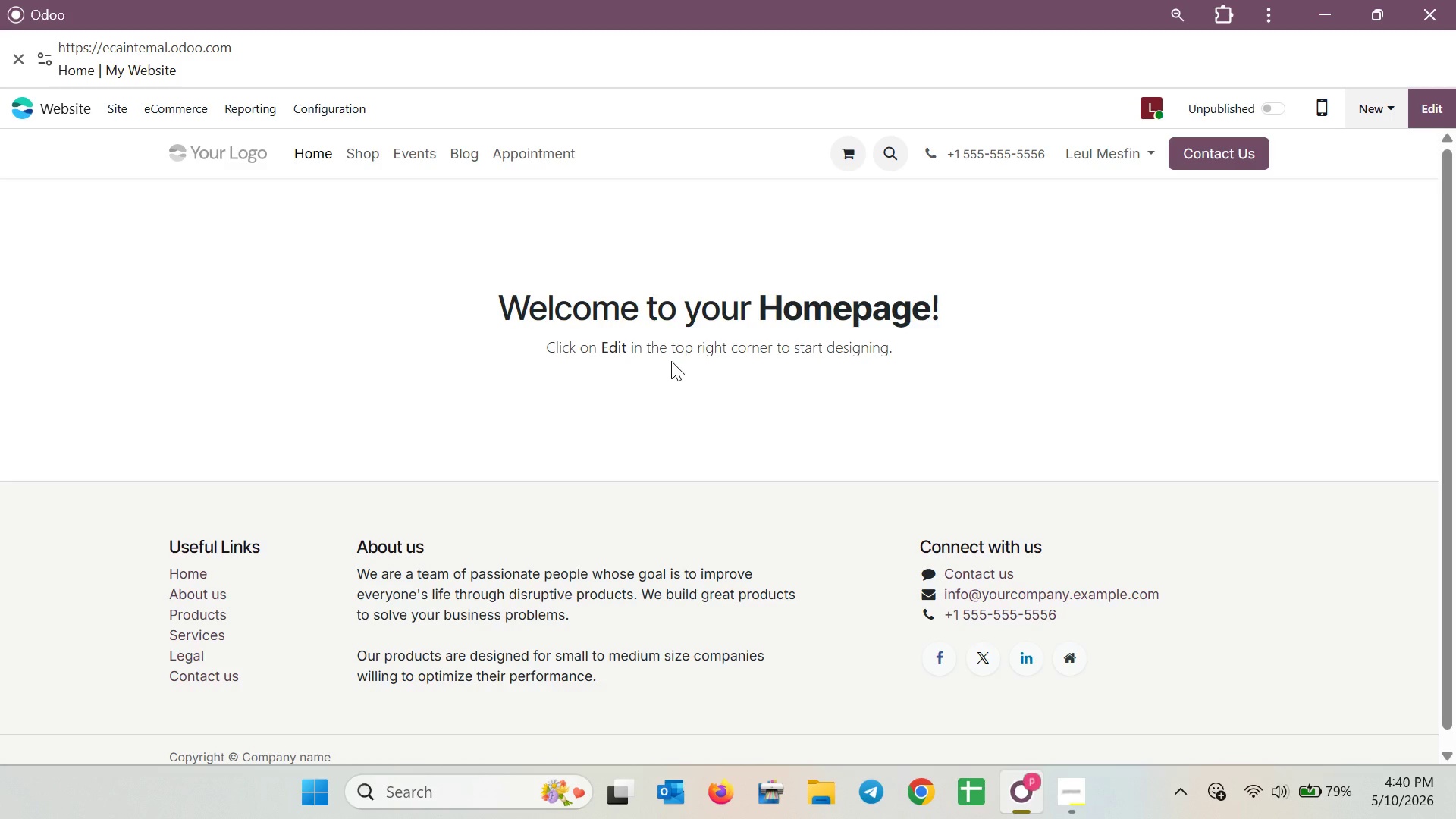 
left_click([318, 105])
 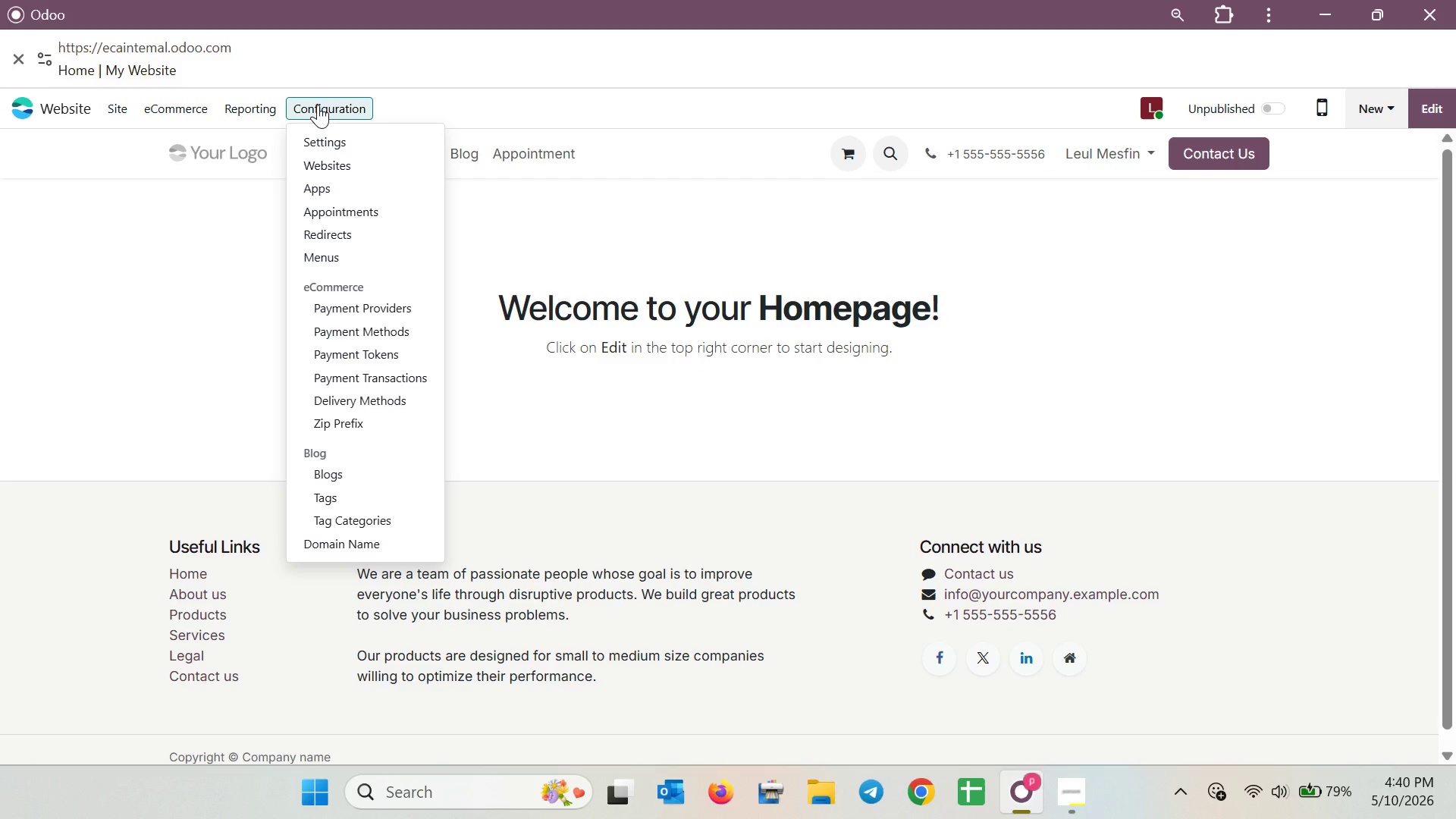 
wait(12.91)
 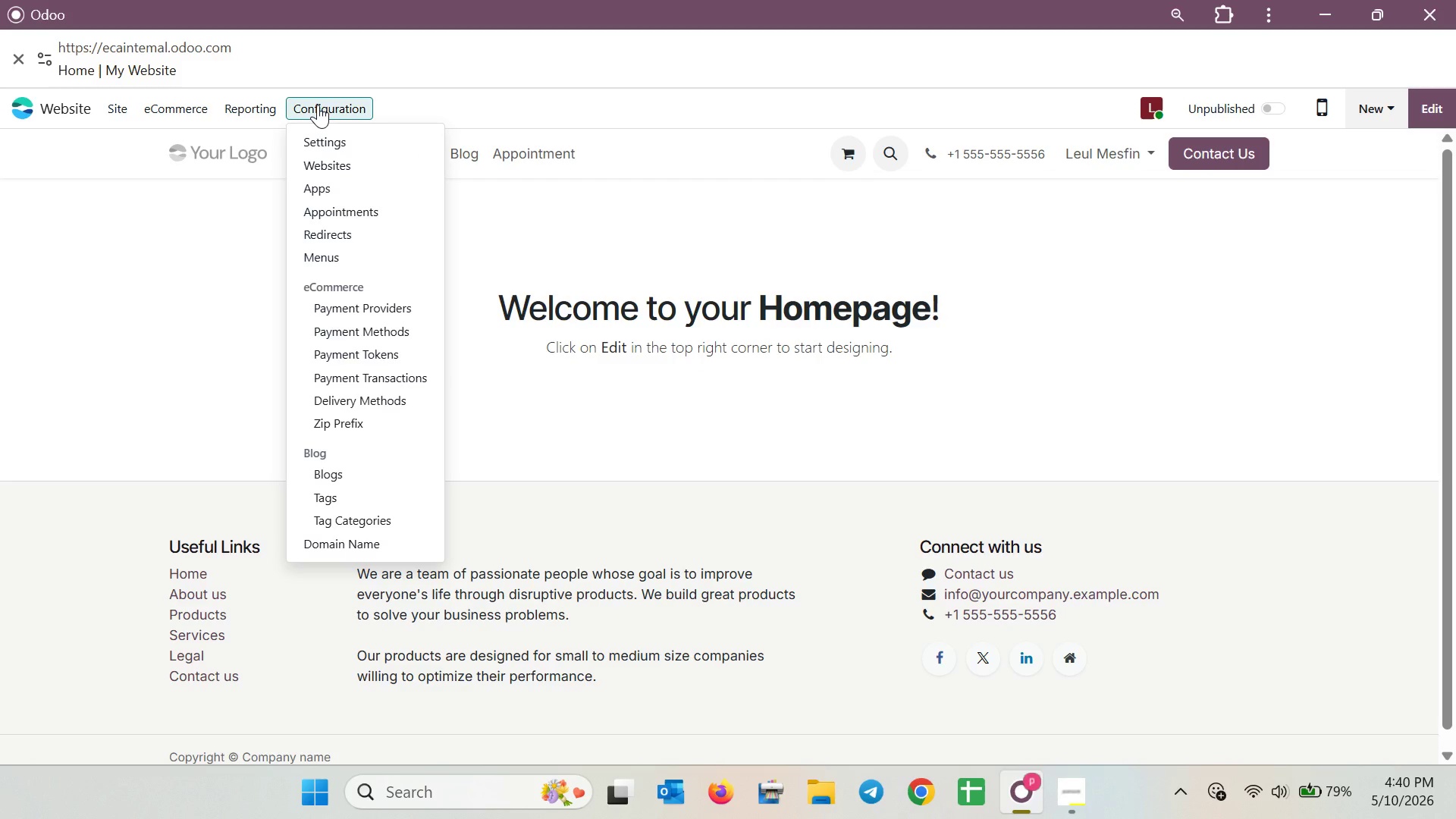 
left_click([347, 467])
 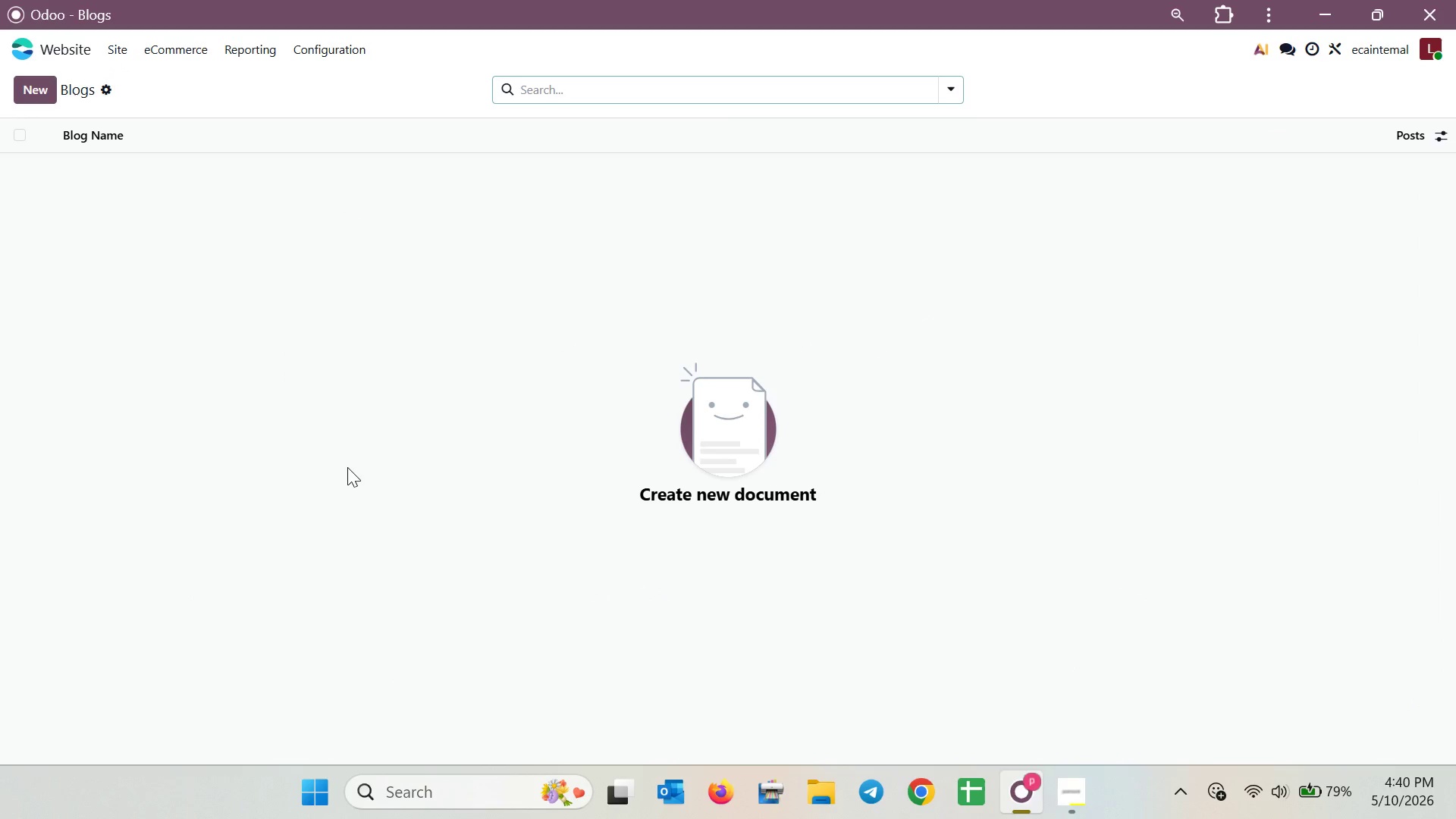 
left_click([37, 99])
 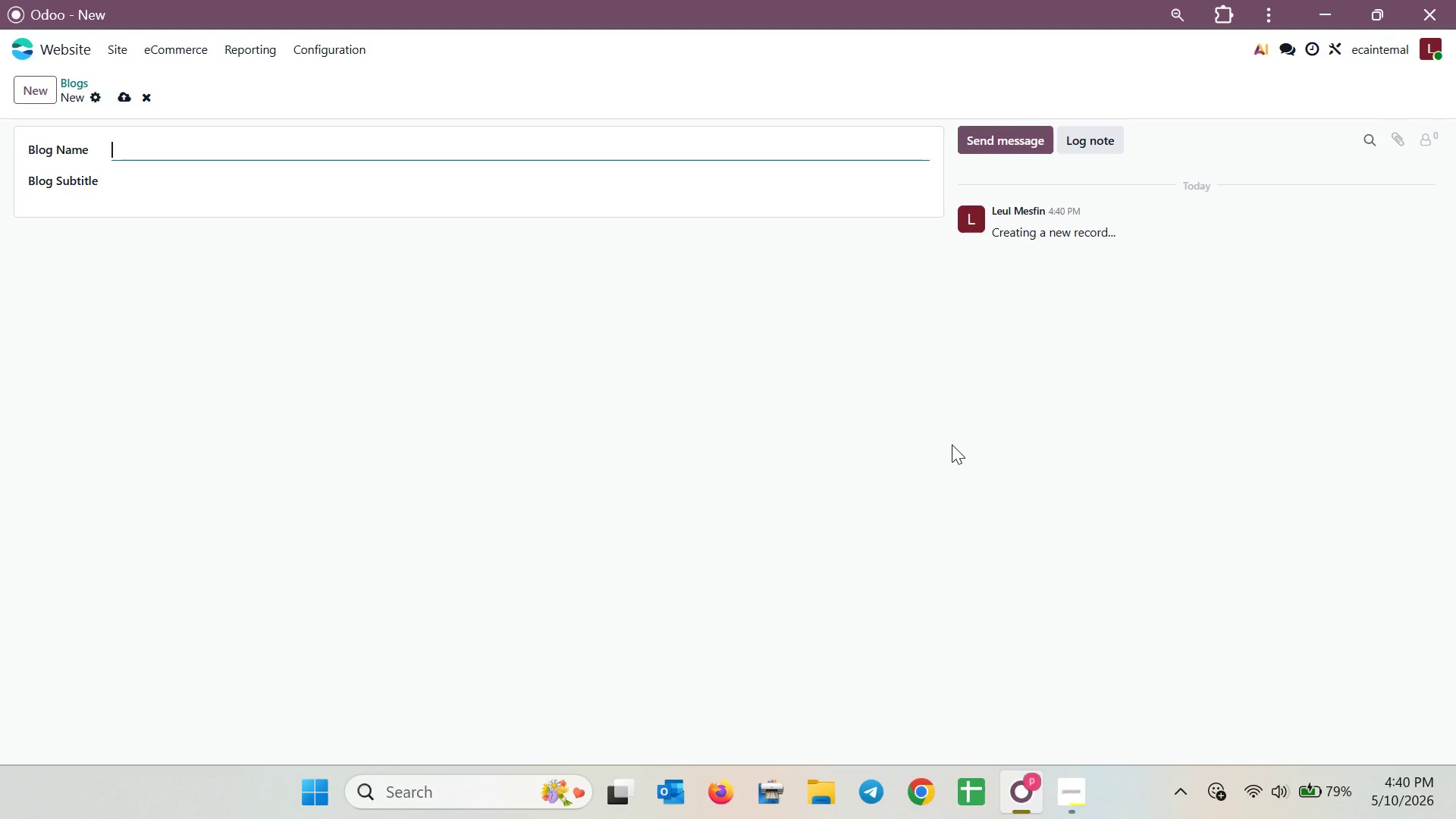 
wait(15.58)
 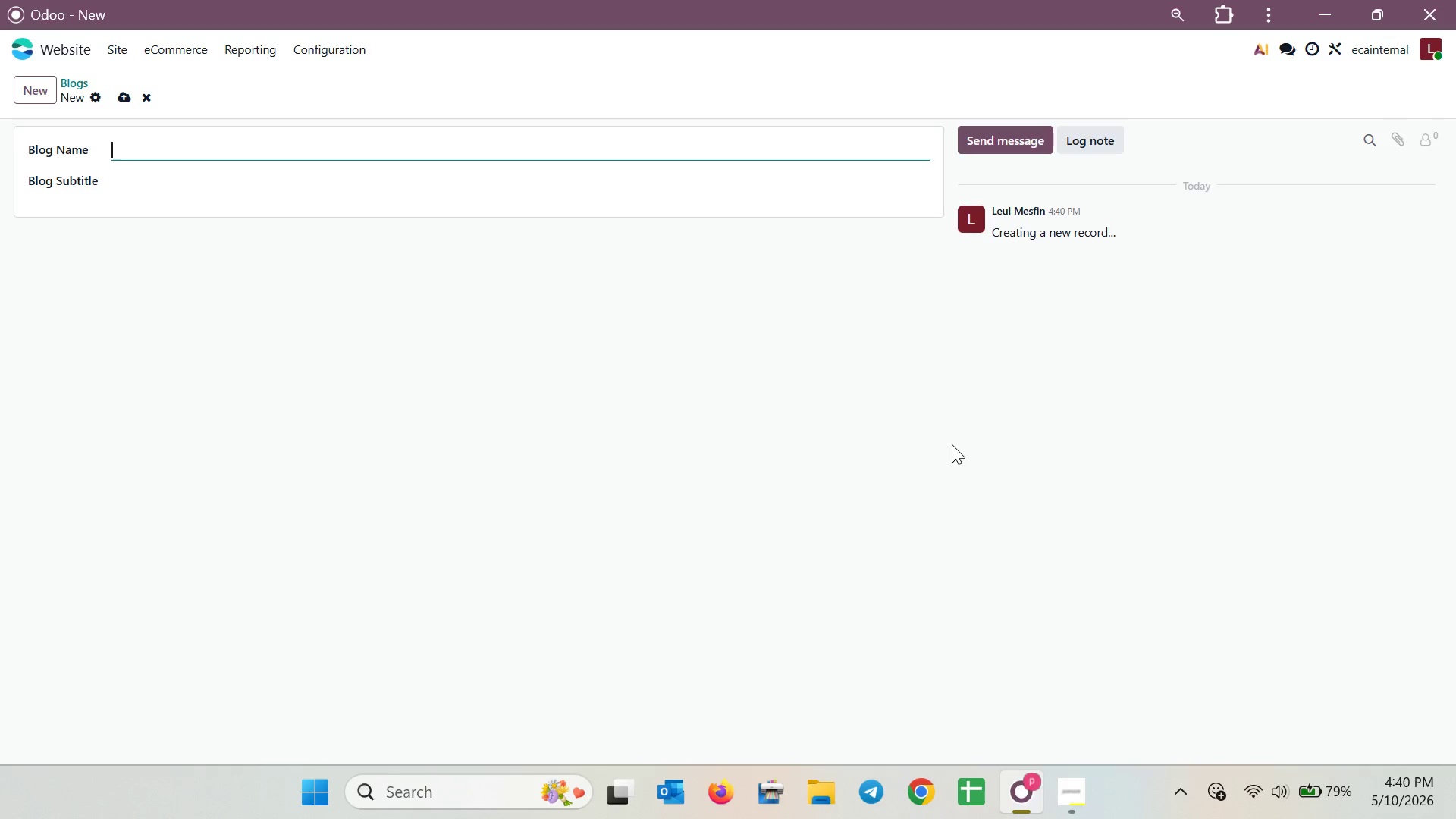 
type(The )
 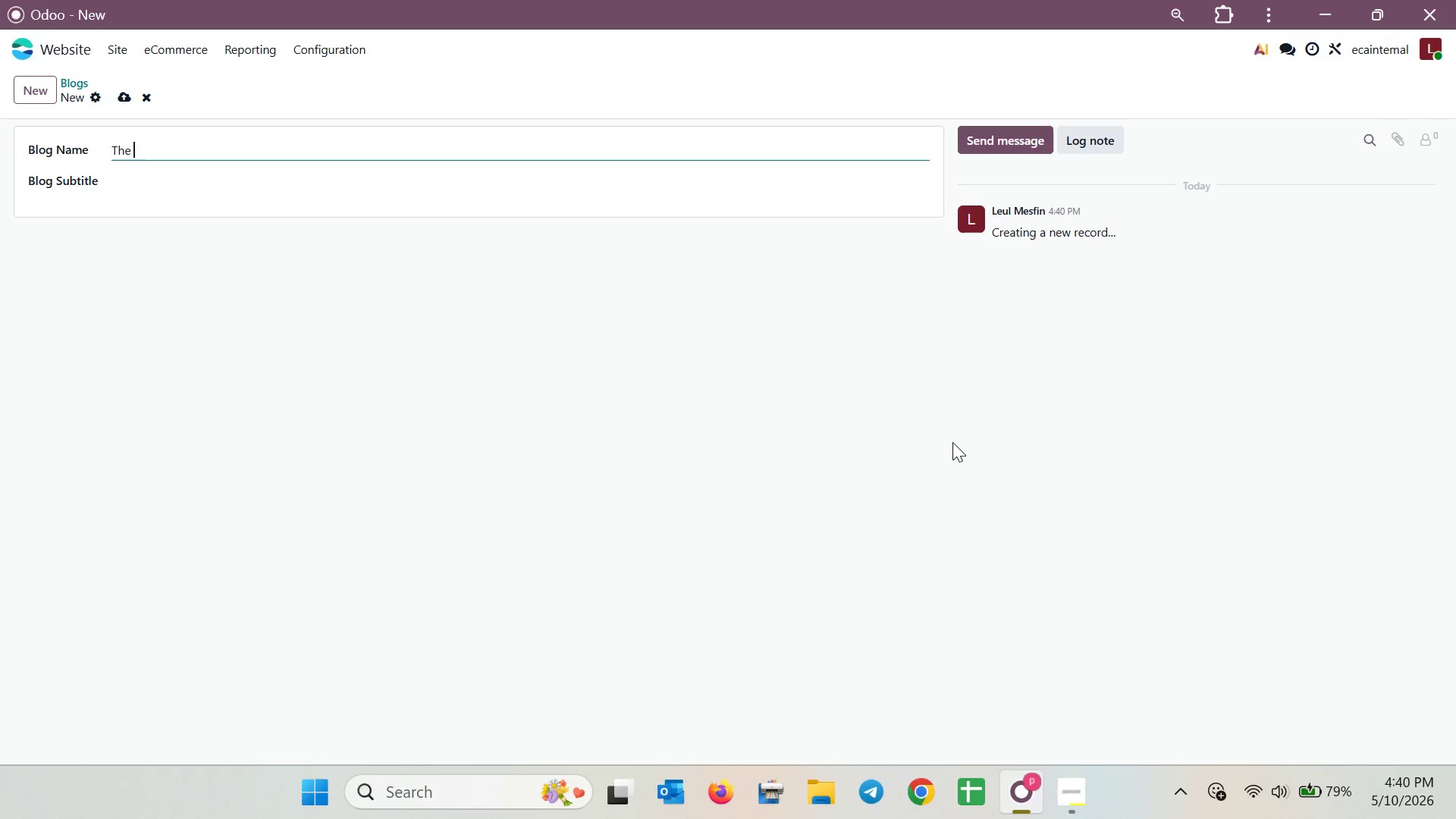 
type(highland)
 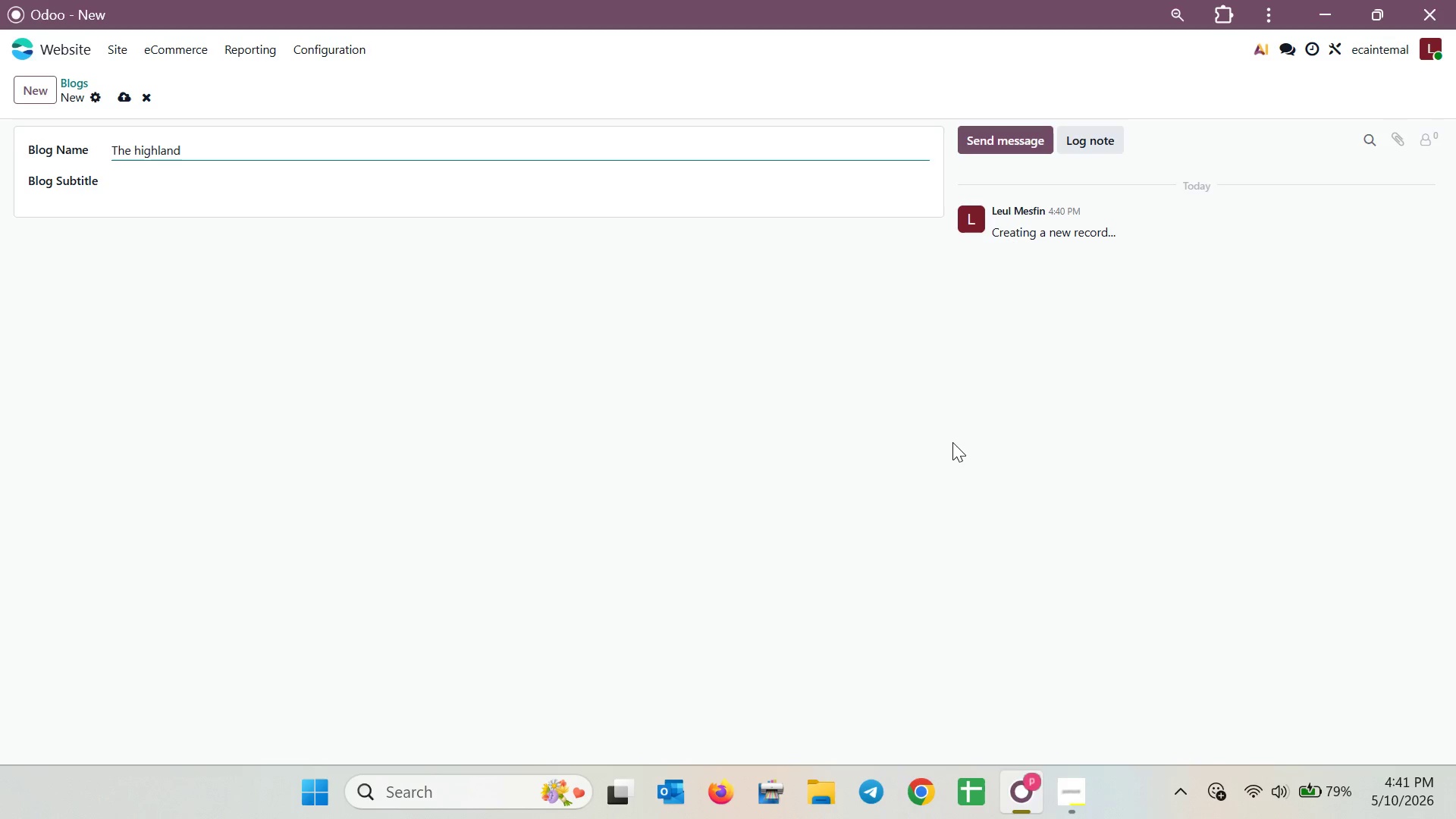 
key(ArrowLeft)
 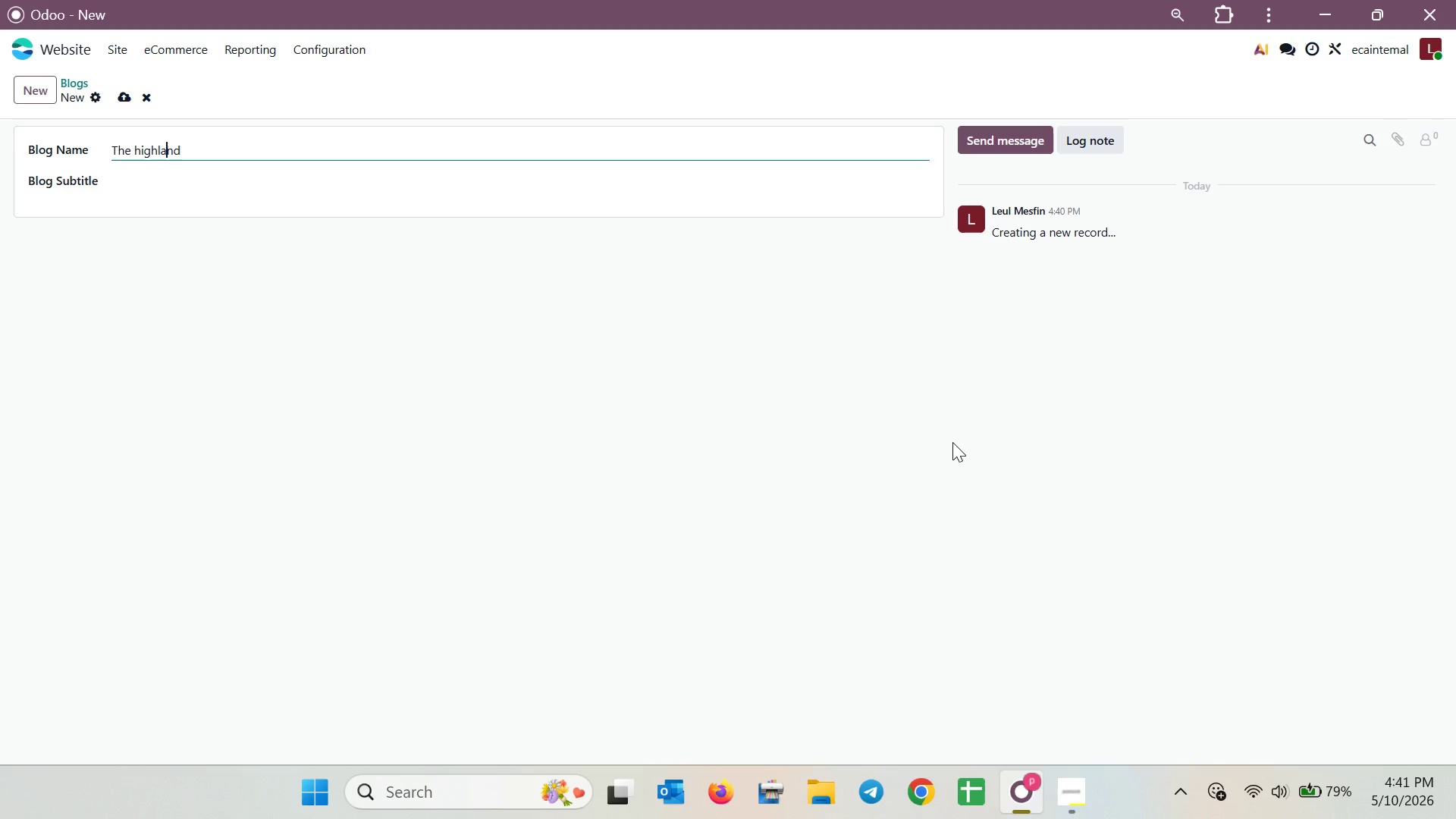 
key(ArrowLeft)
 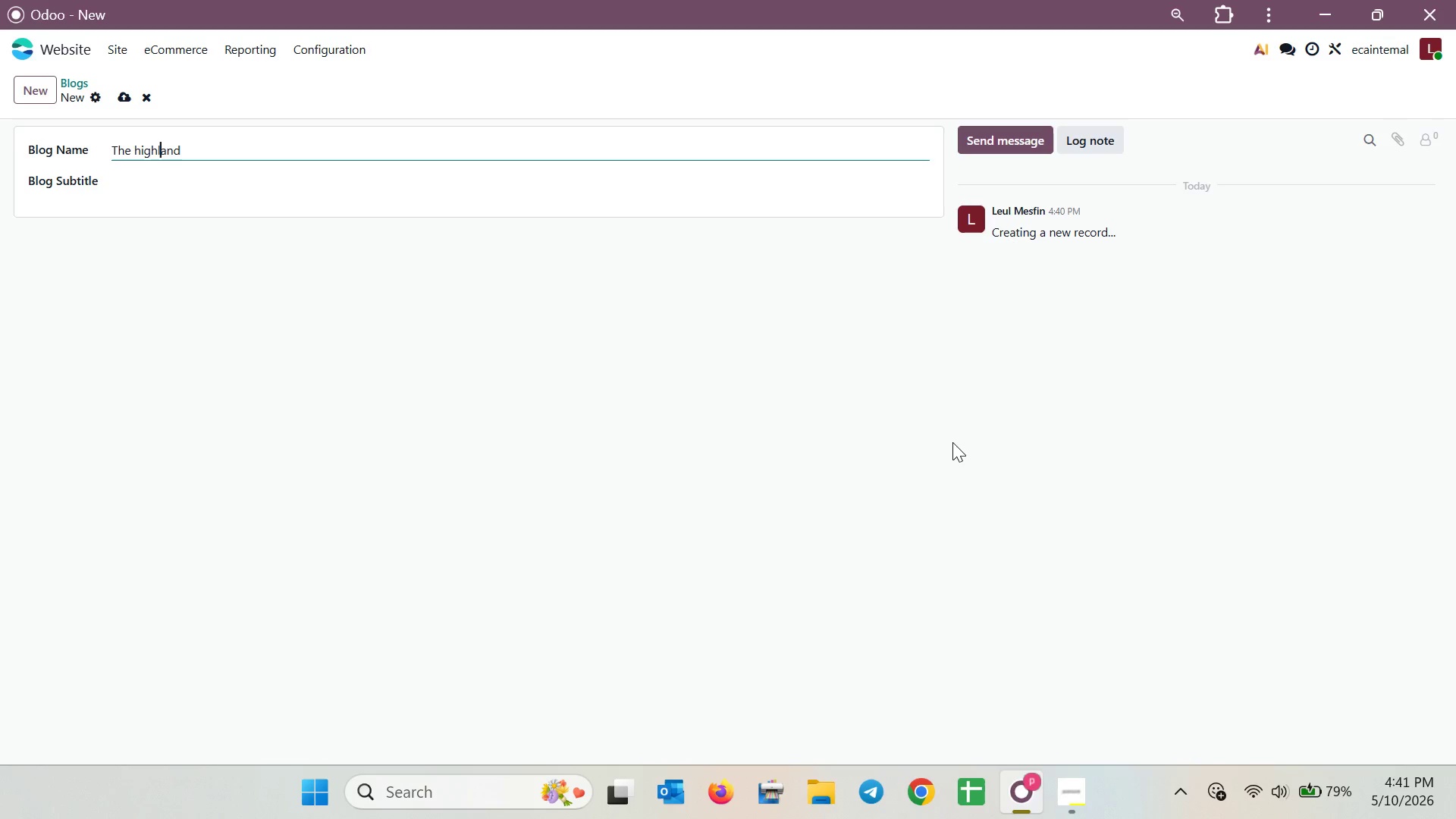 
key(ArrowLeft)
 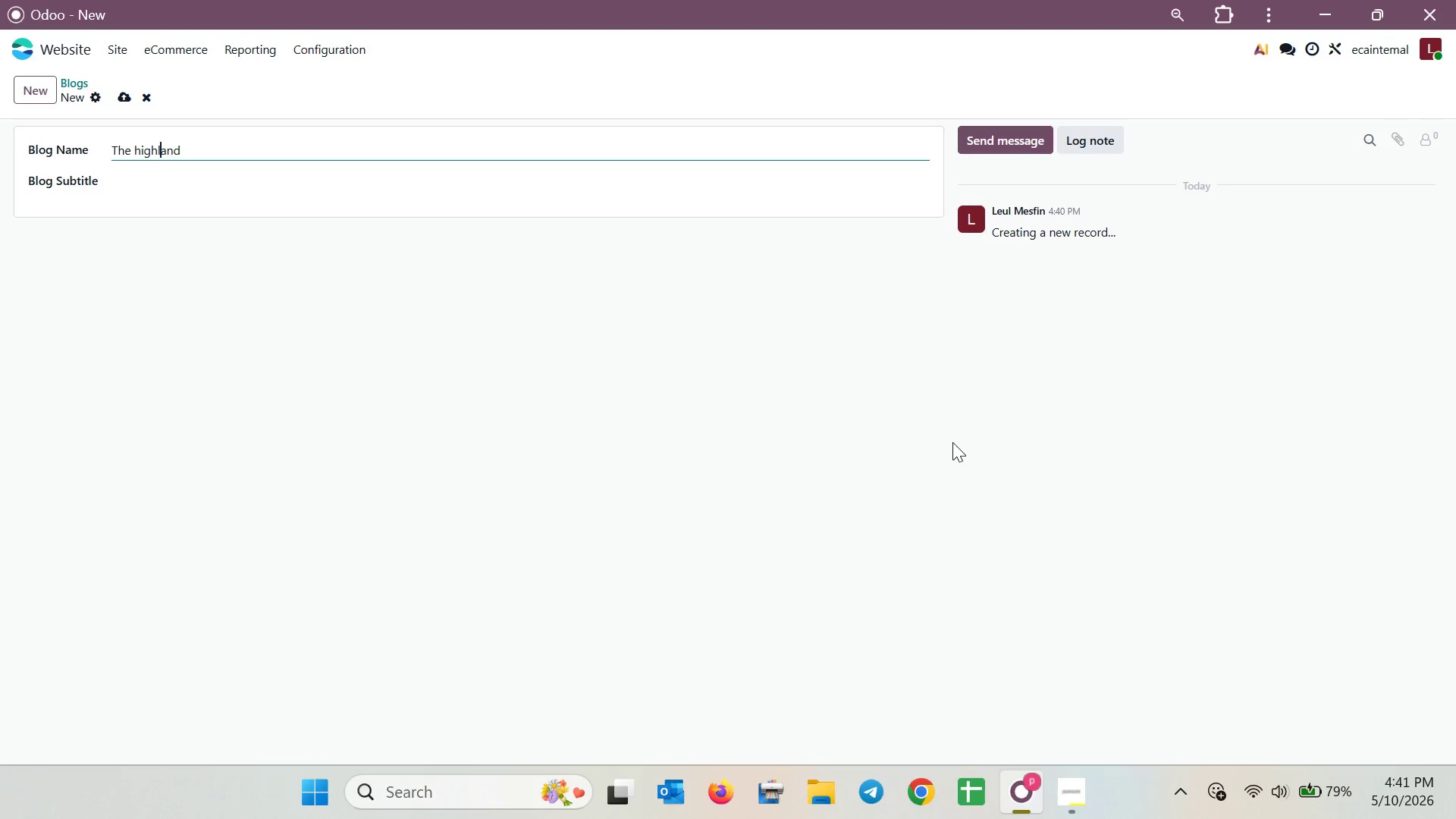 
key(ArrowLeft)
 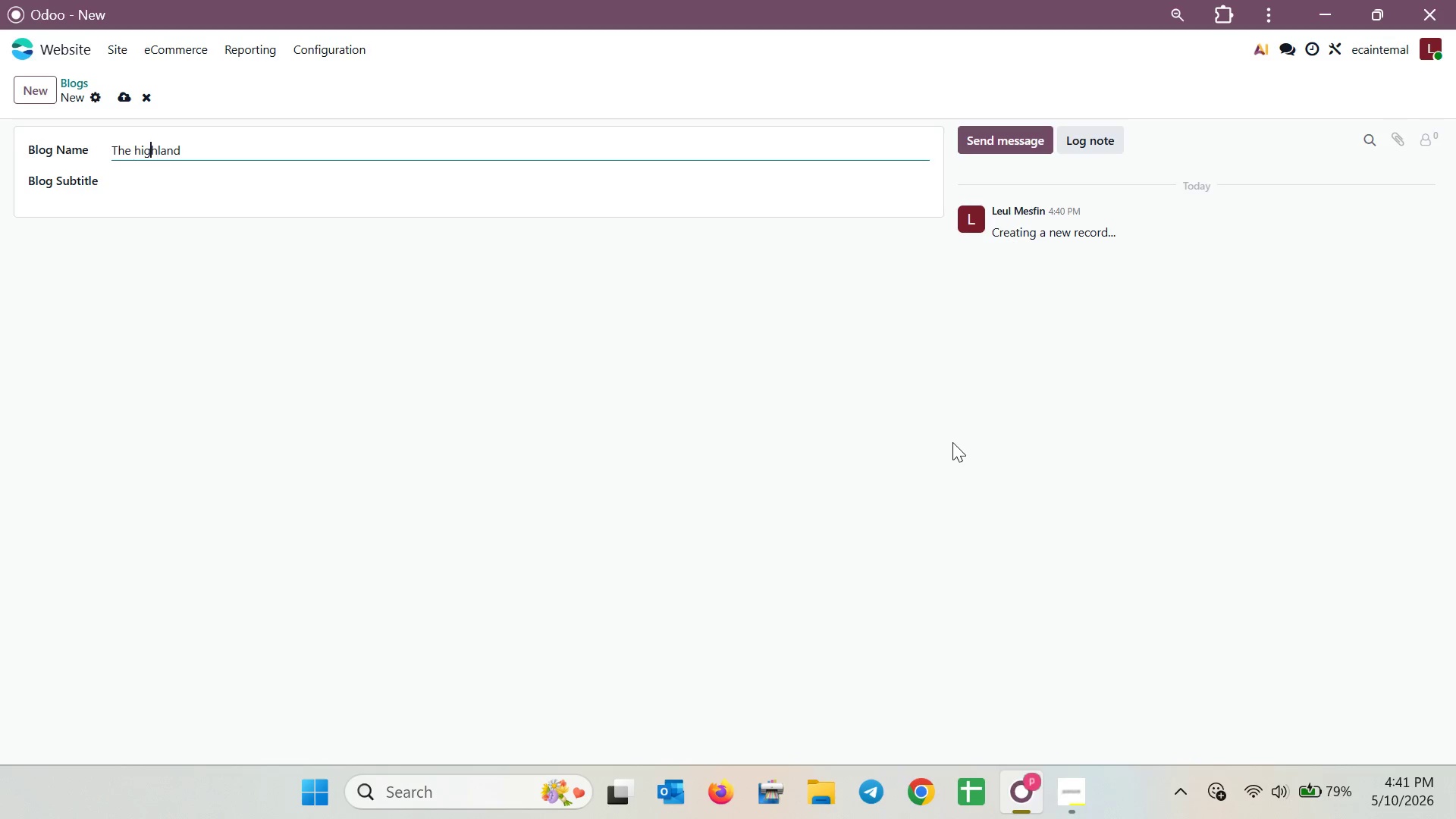 
key(ArrowLeft)
 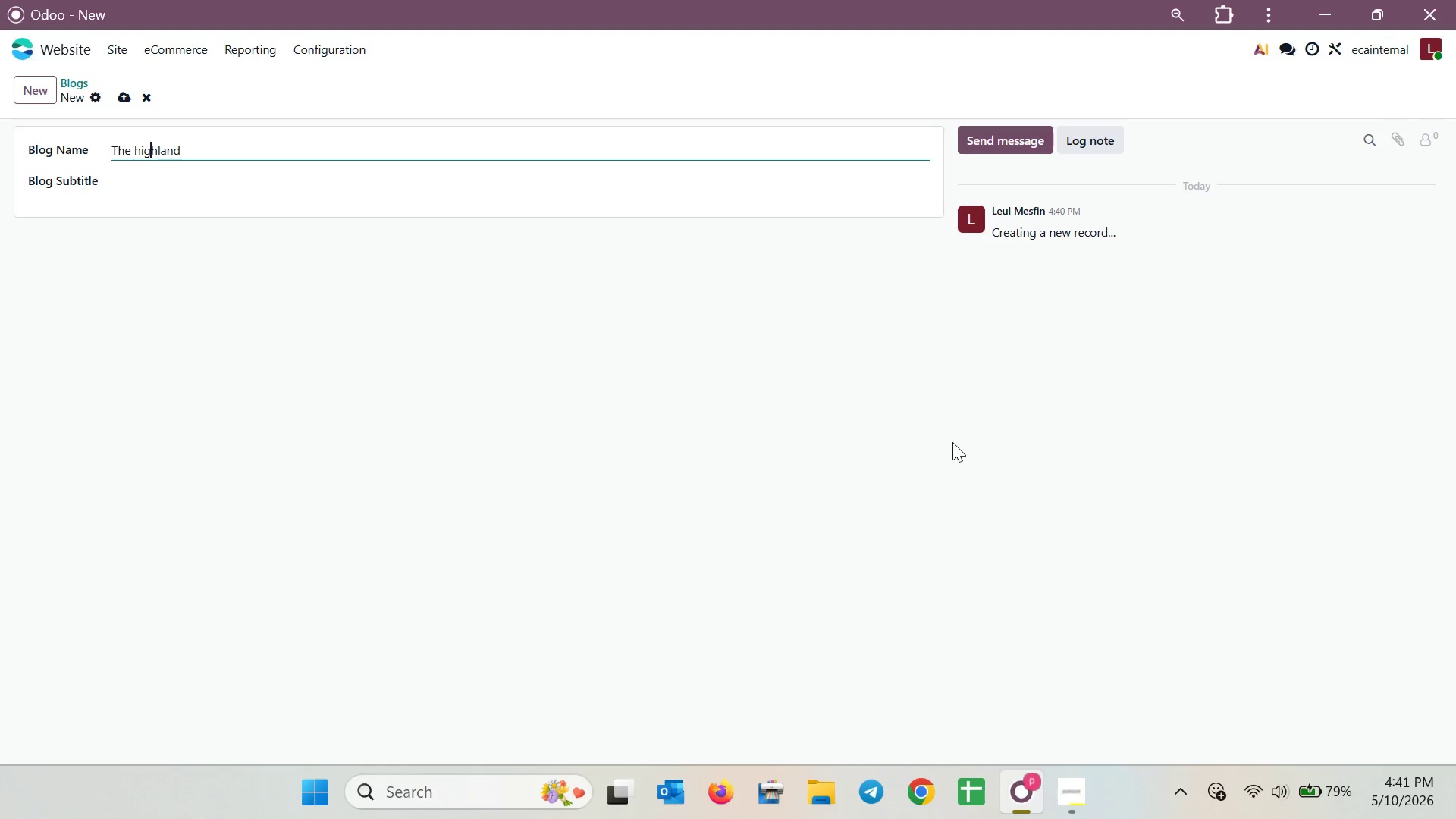 
key(ArrowLeft)
 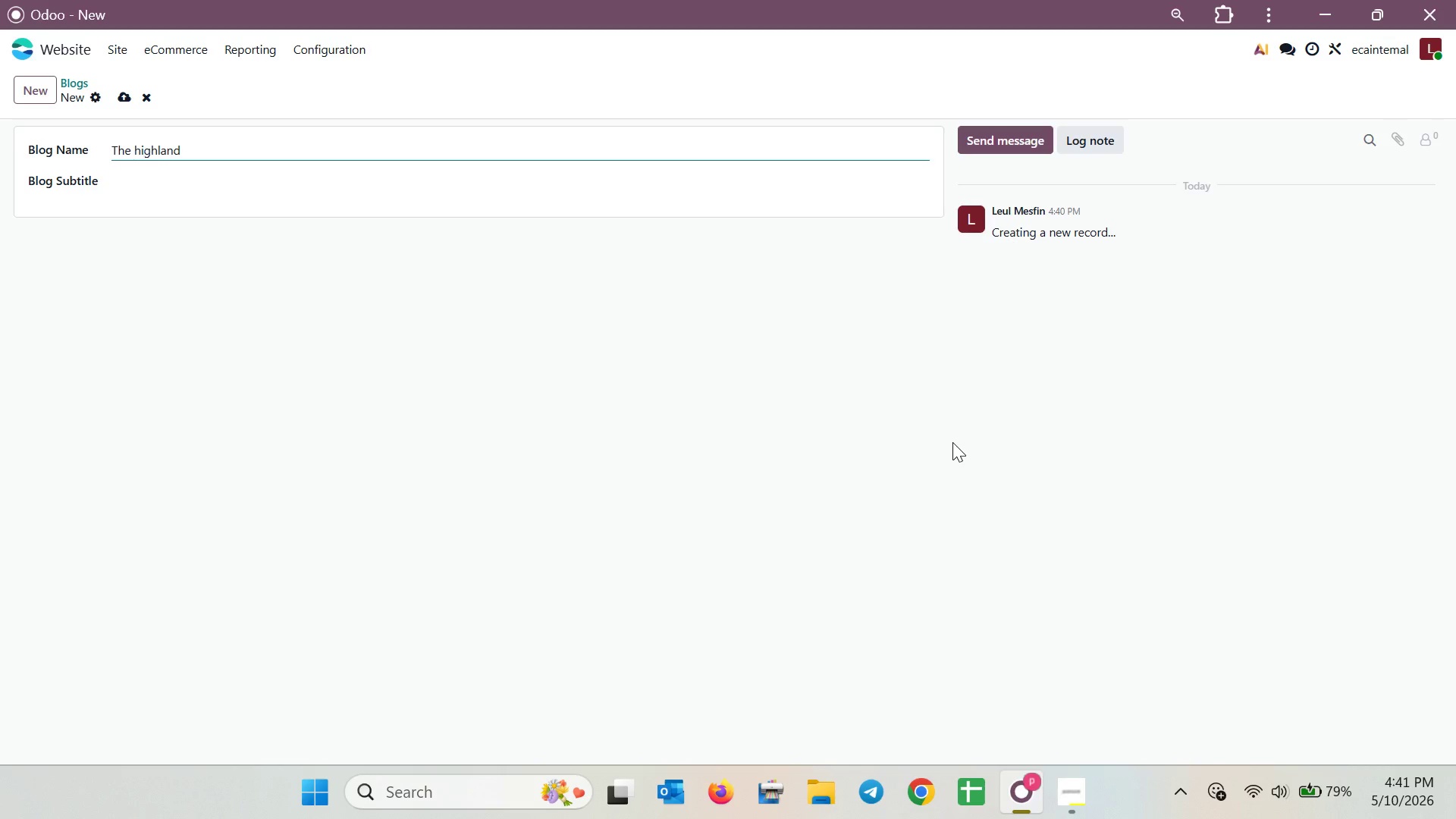 
key(ArrowLeft)
 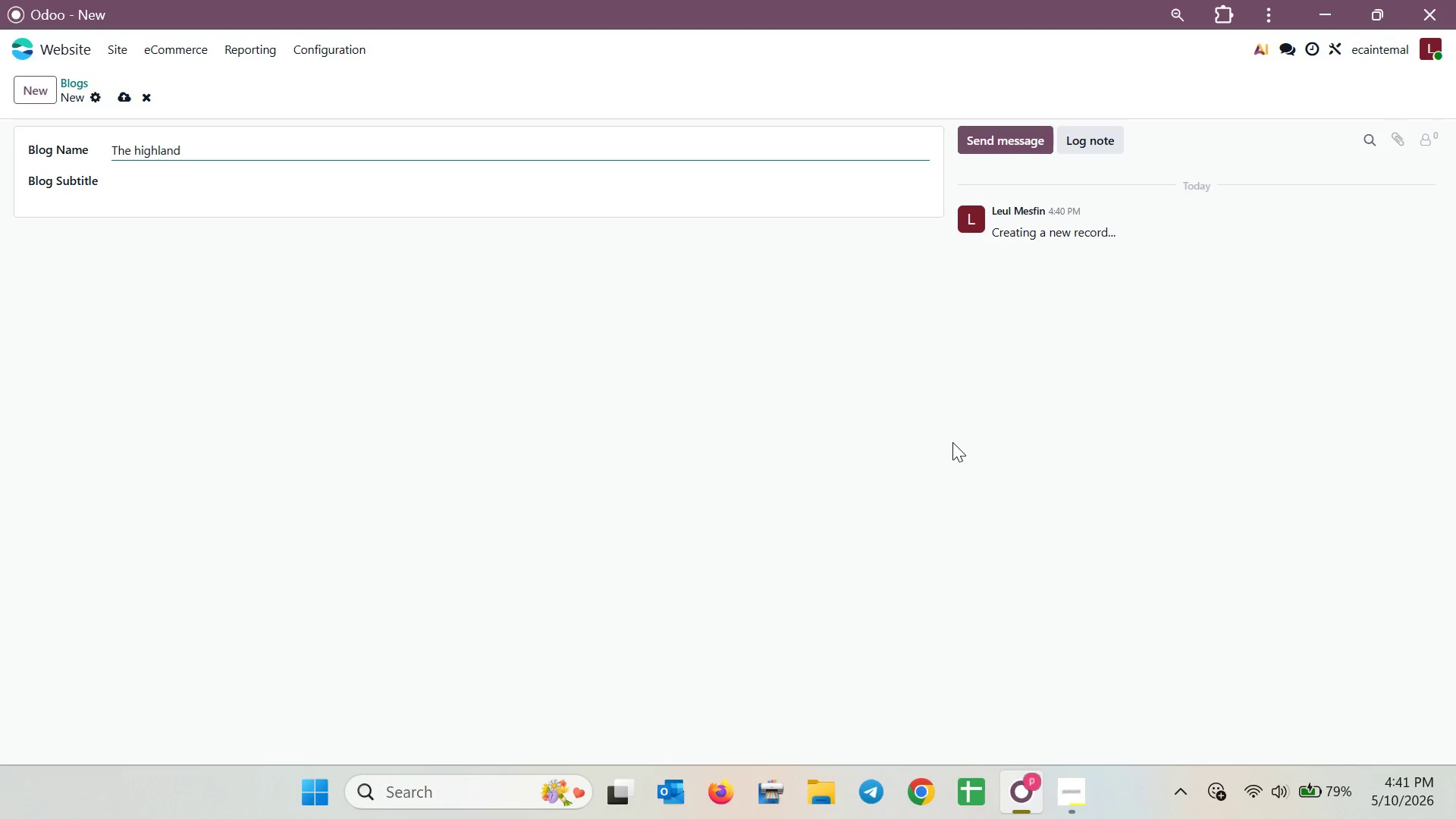 
key(Backspace)
 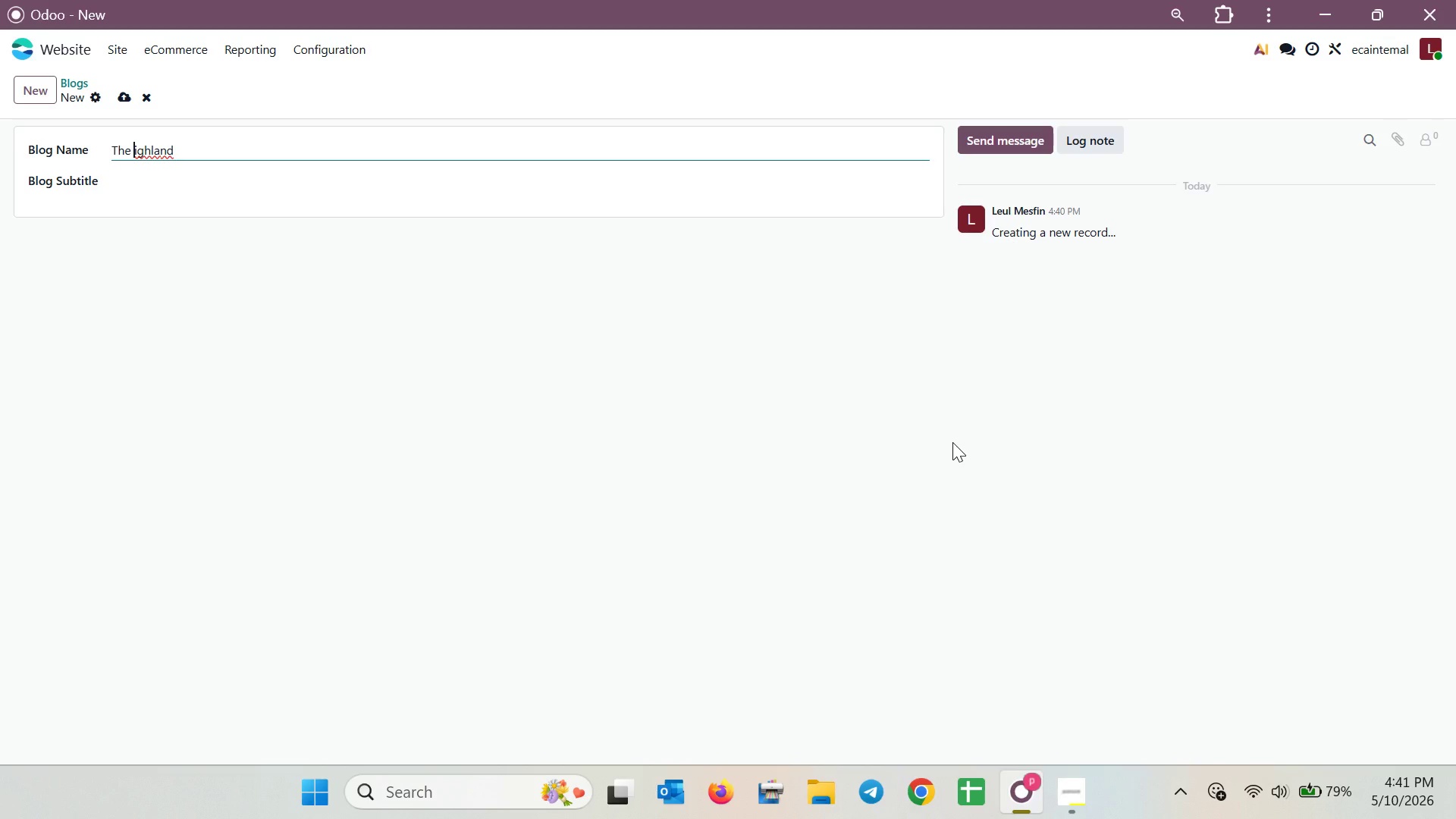 
key(Shift+H)
 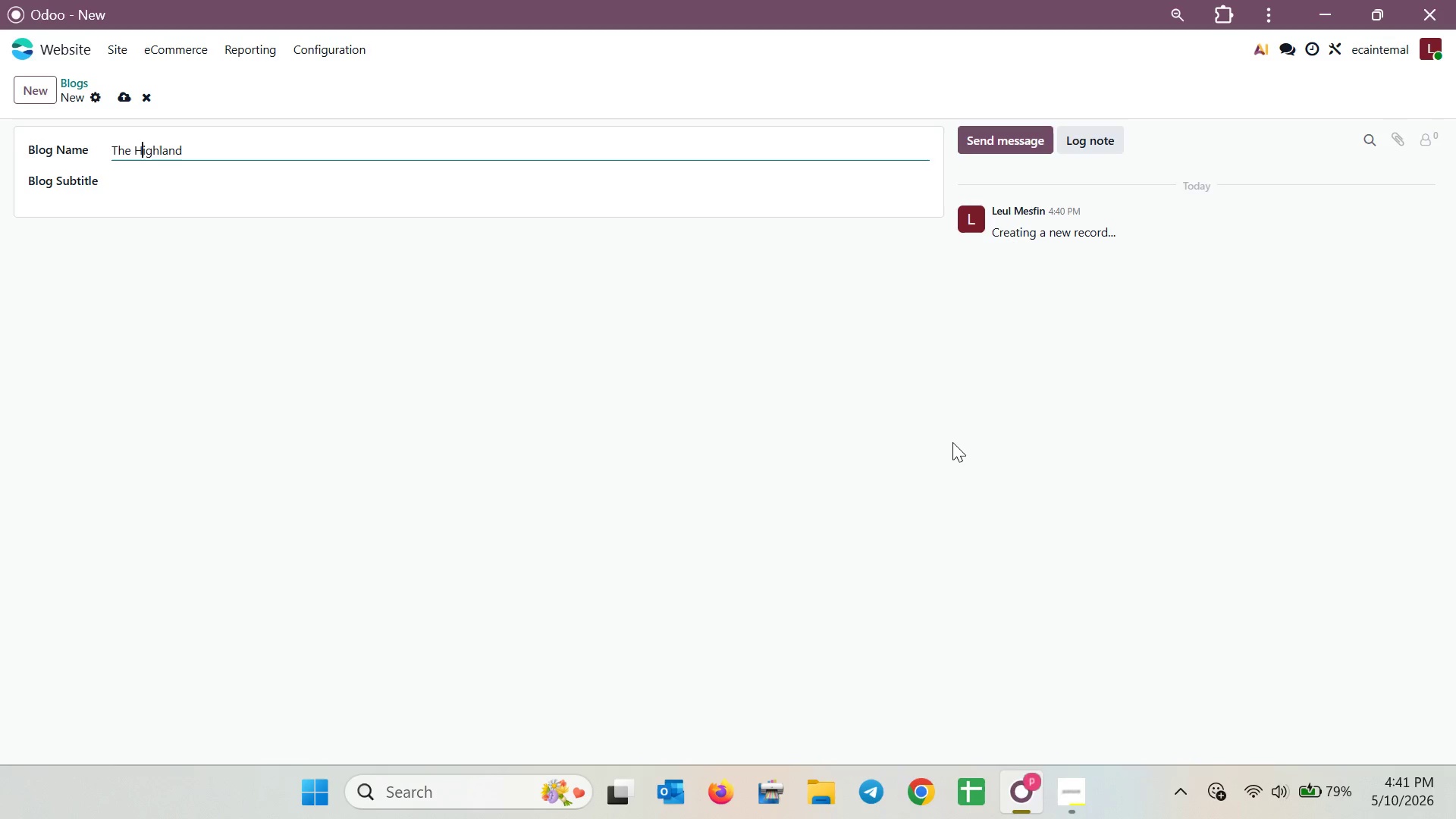 
key(ArrowDown)
 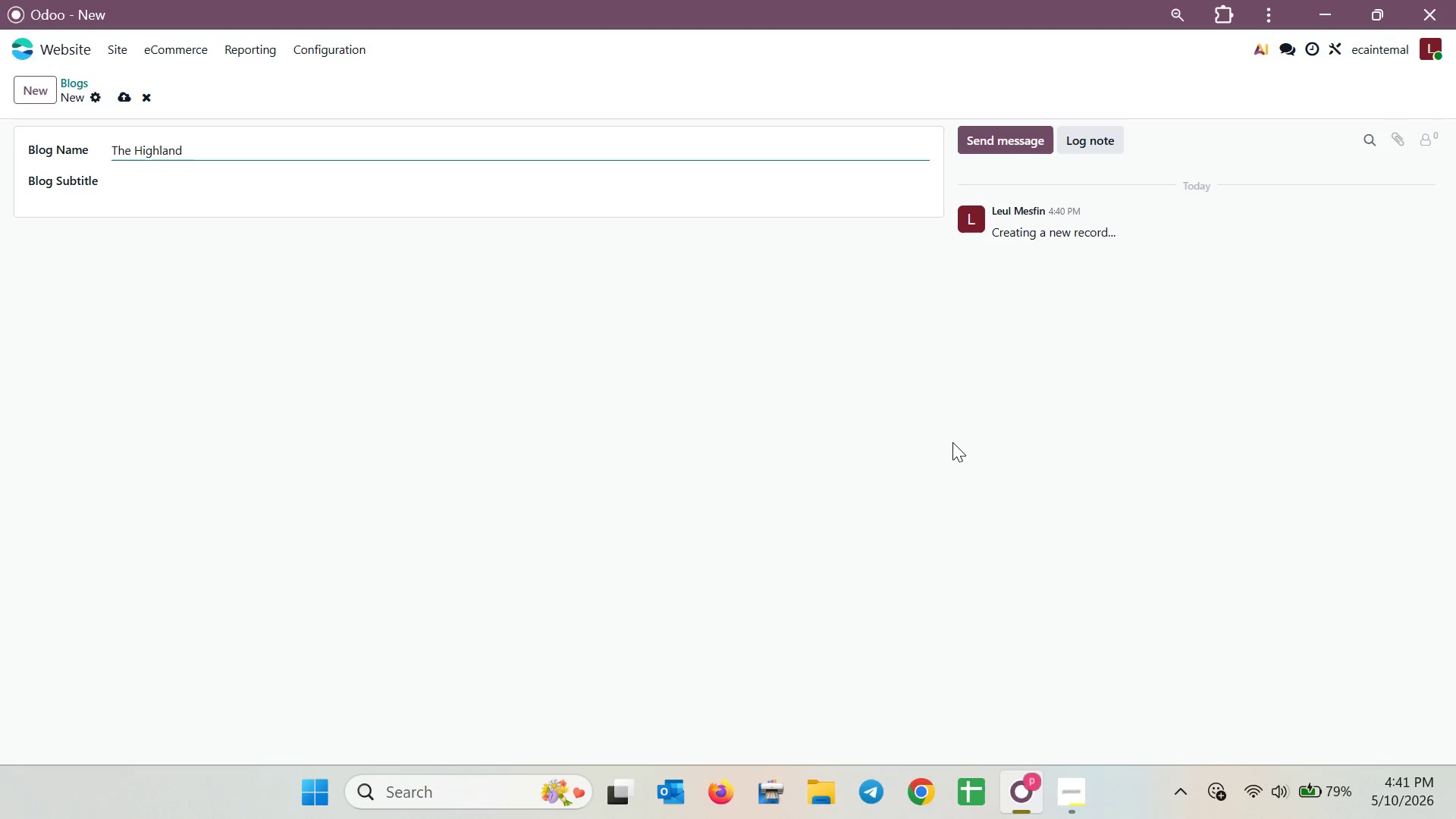 
key(Space)
 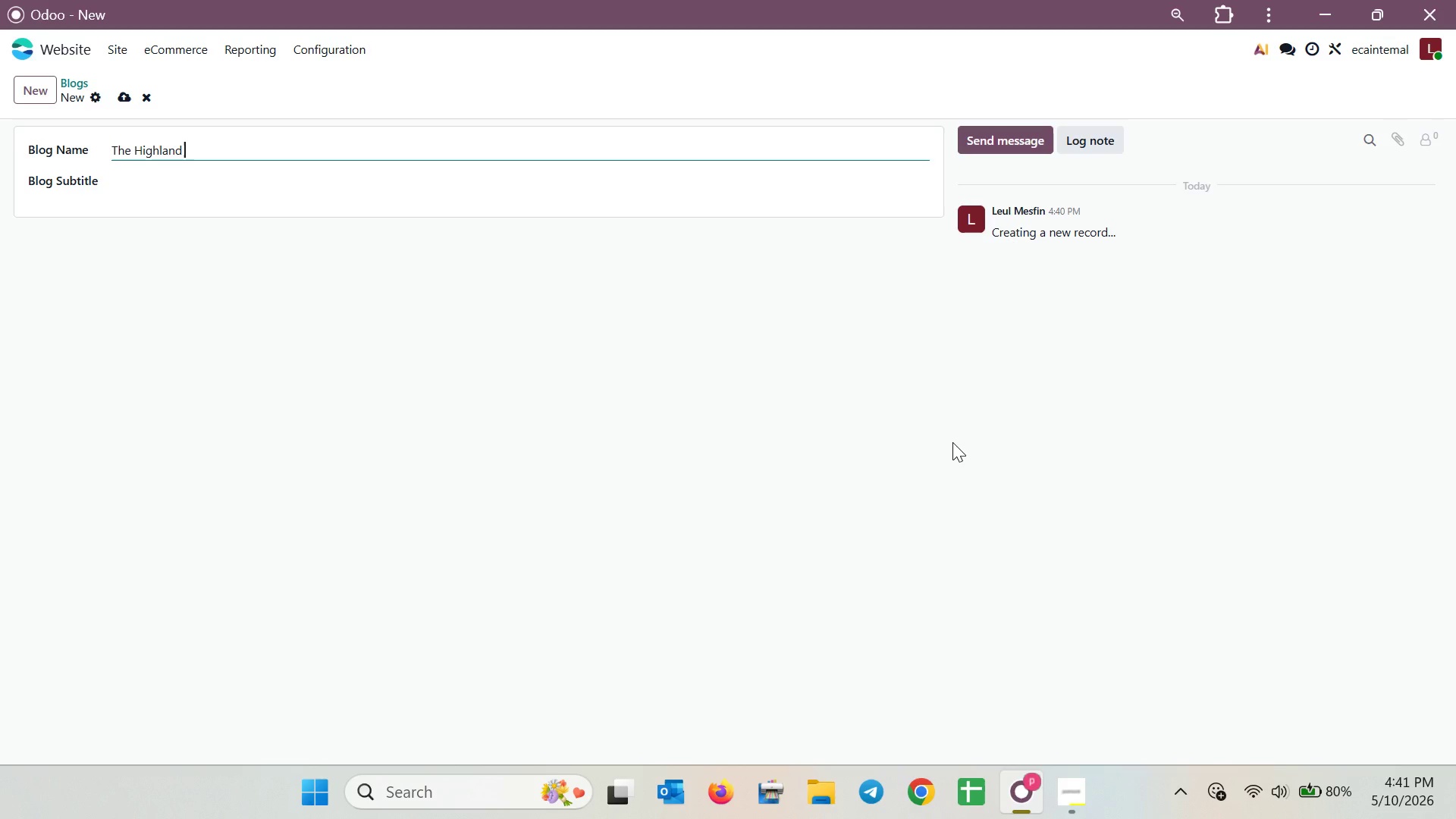 
wait(27.7)
 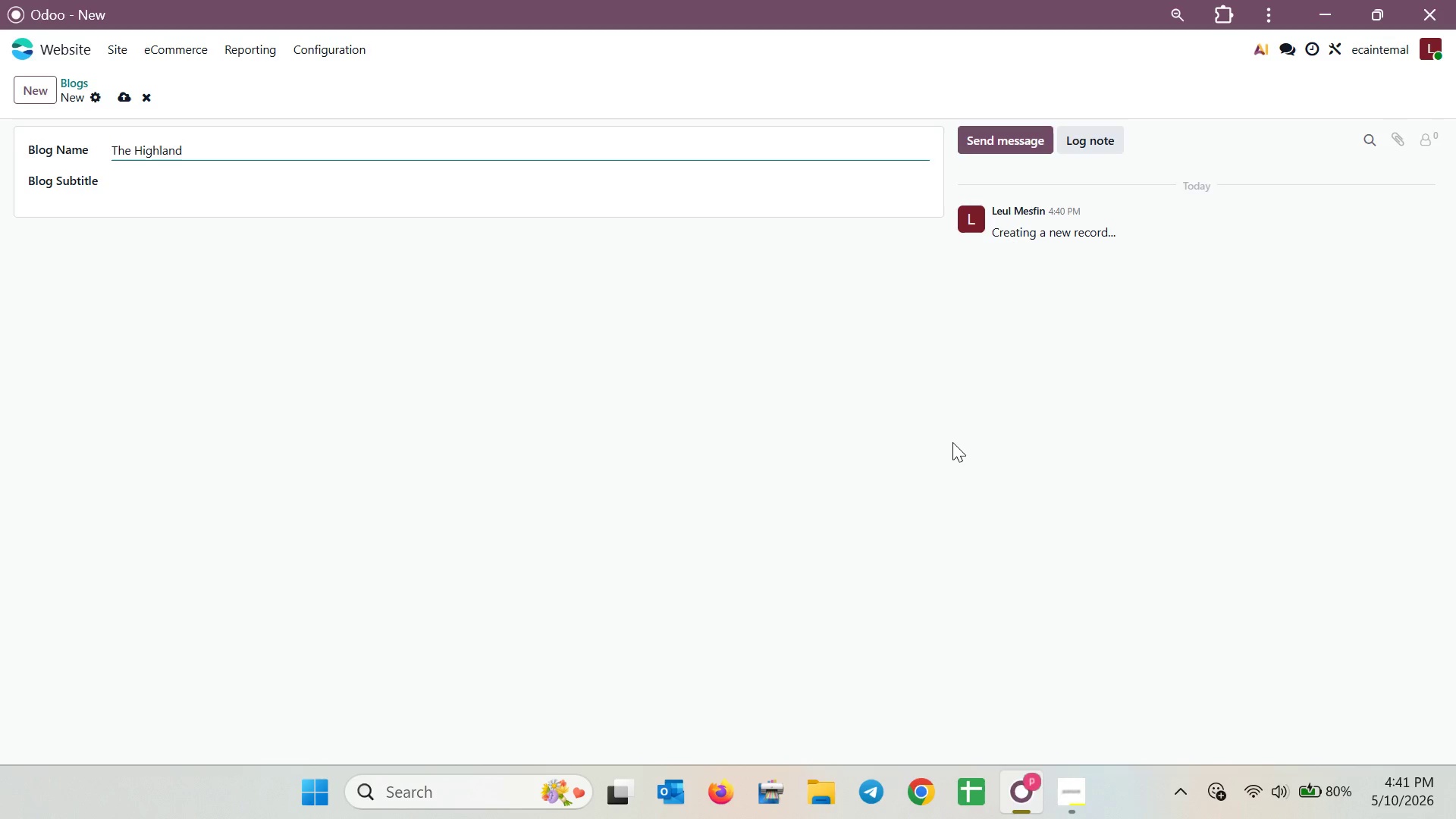 
type(Hearth Owner's)
 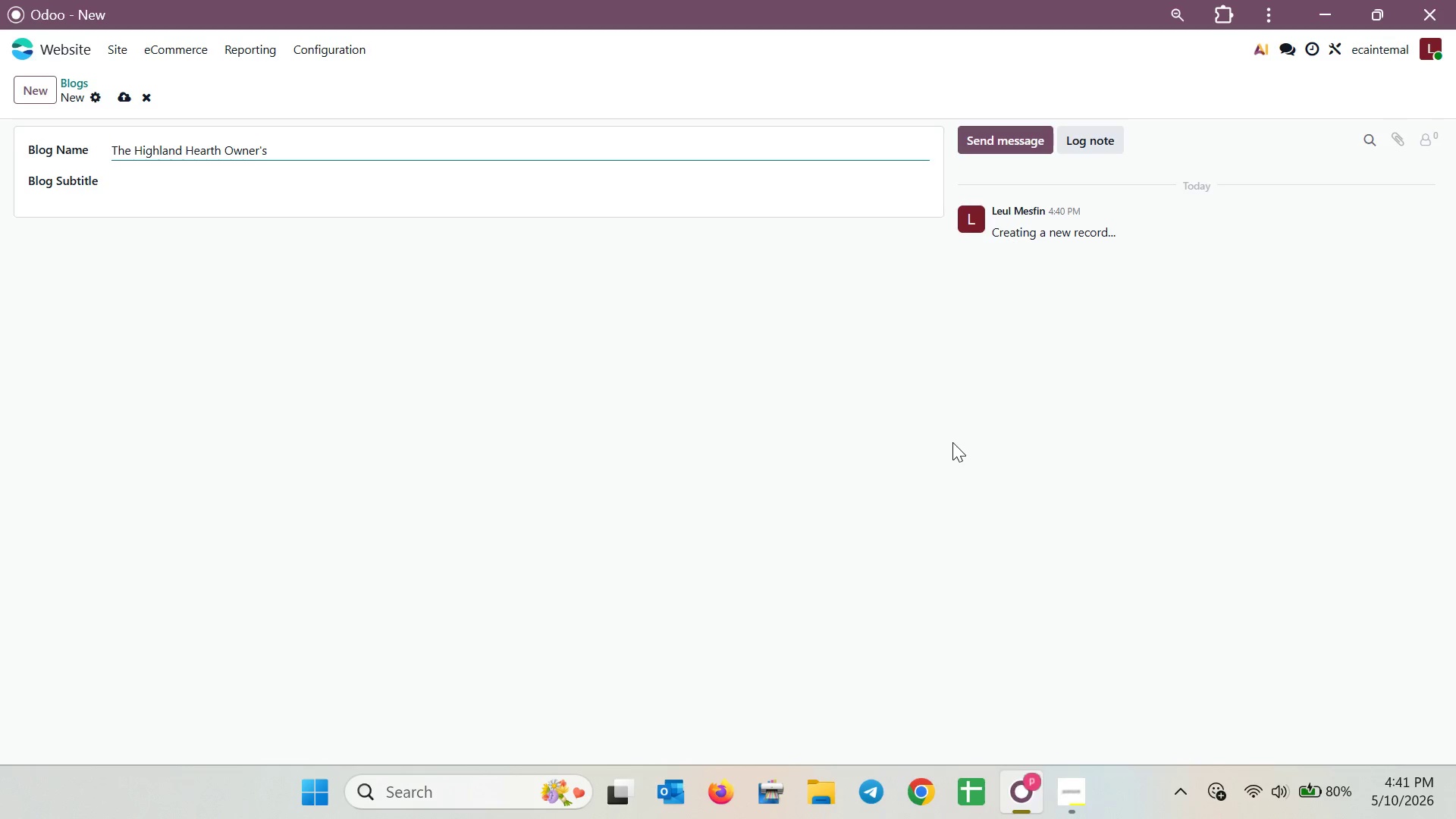 
wait(12.58)
 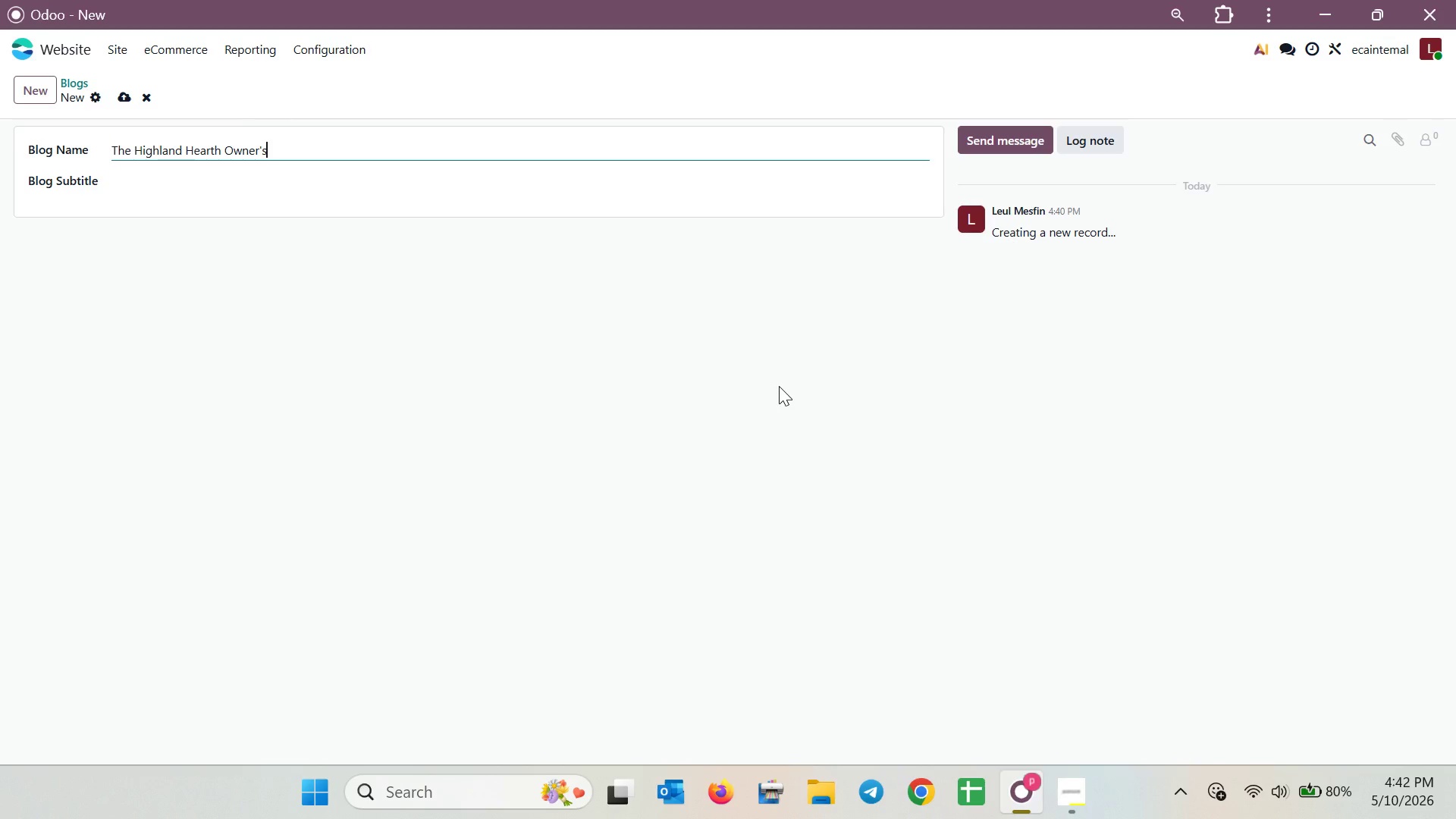 
left_click([128, 96])
 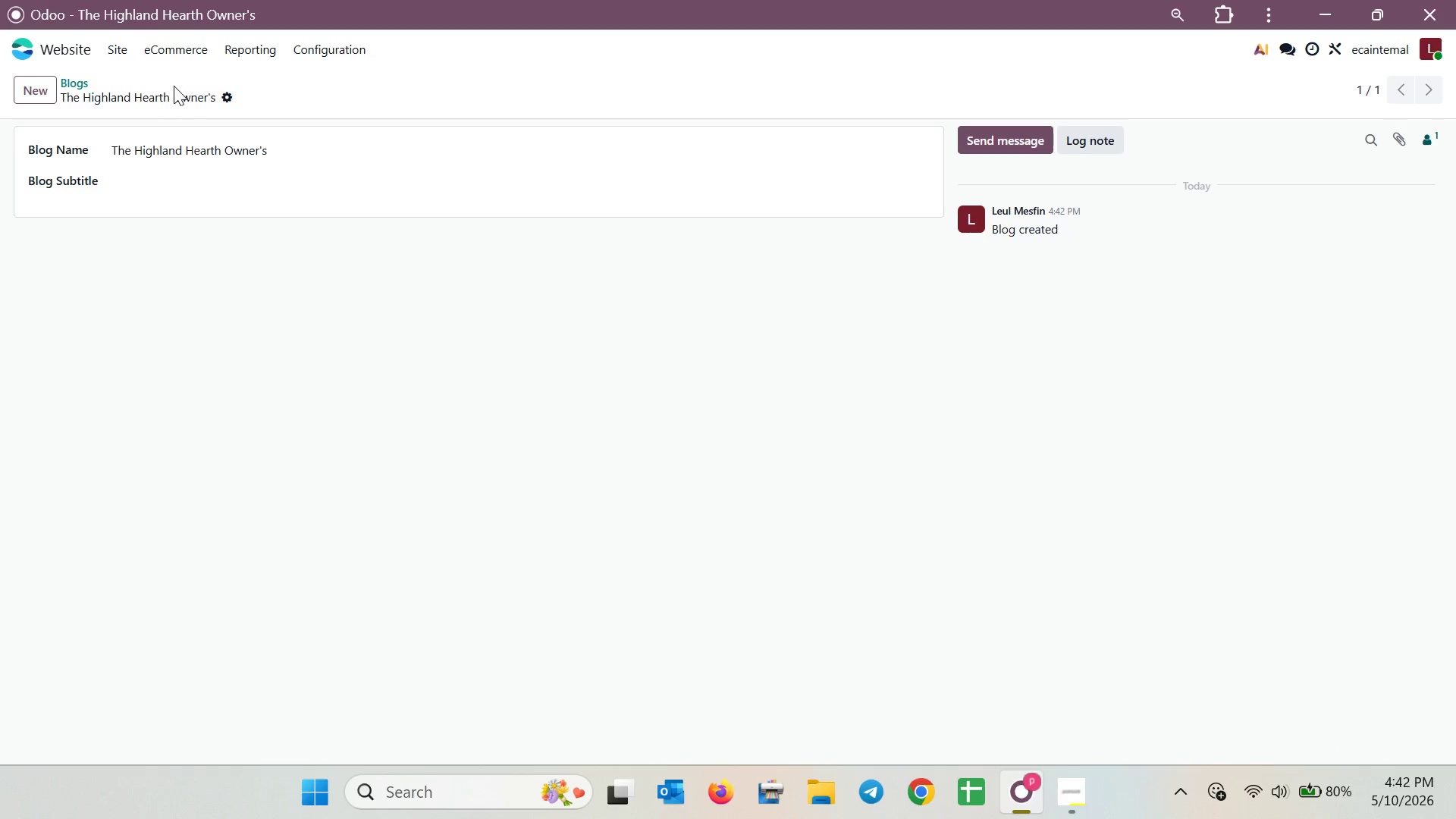 
wait(5.82)
 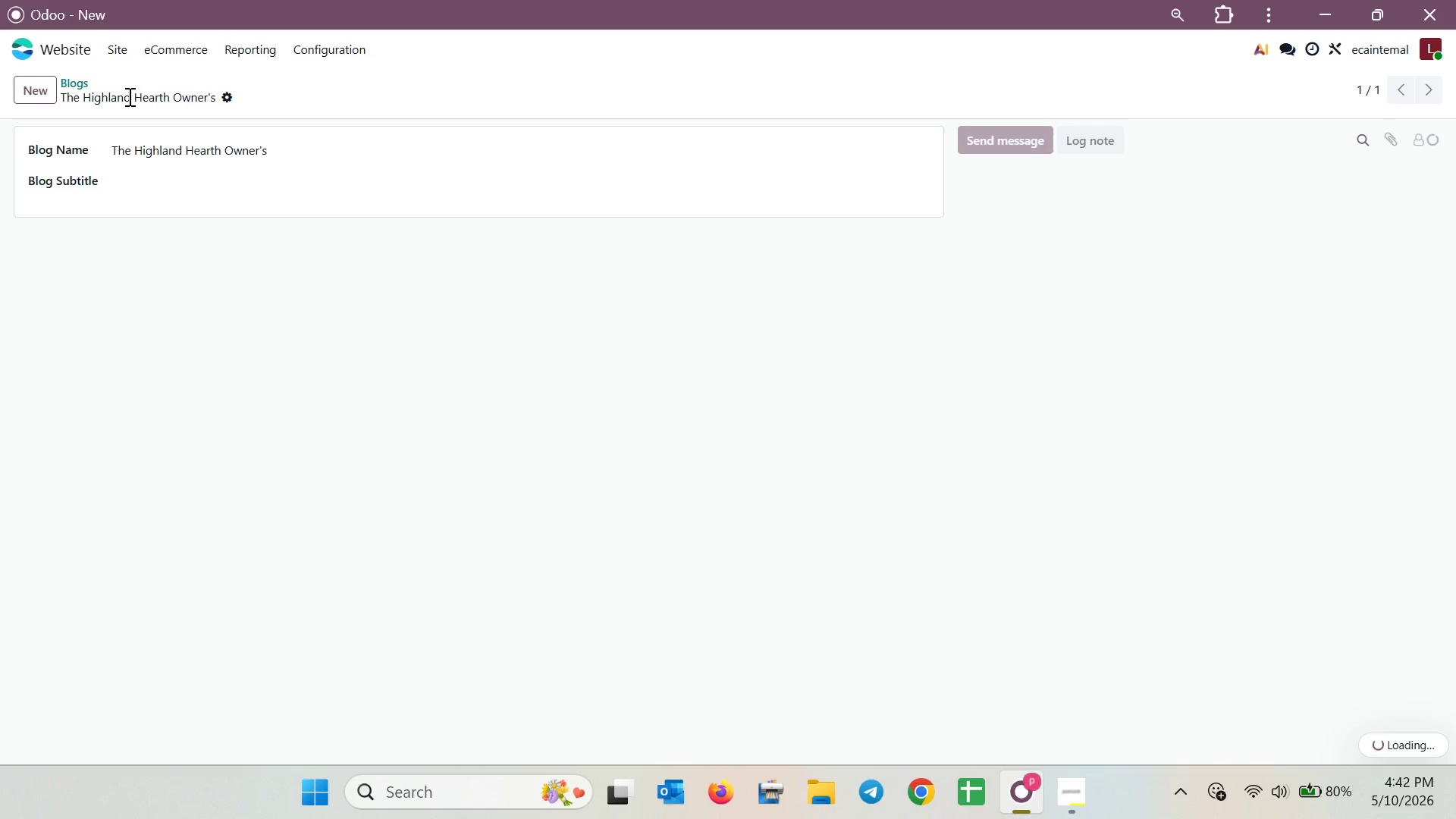 
mouse_move([308, 61])
 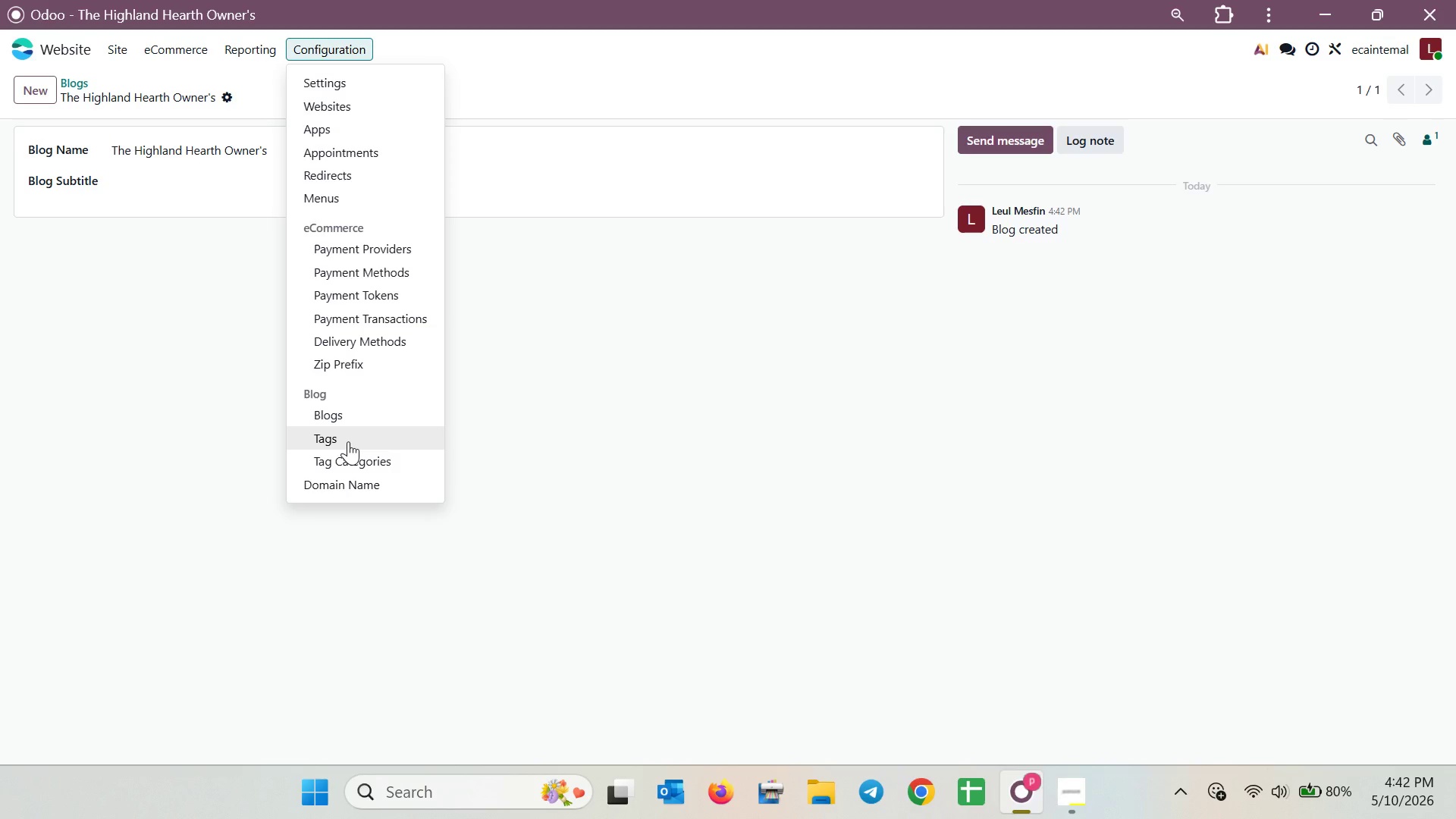 
left_click([348, 441])
 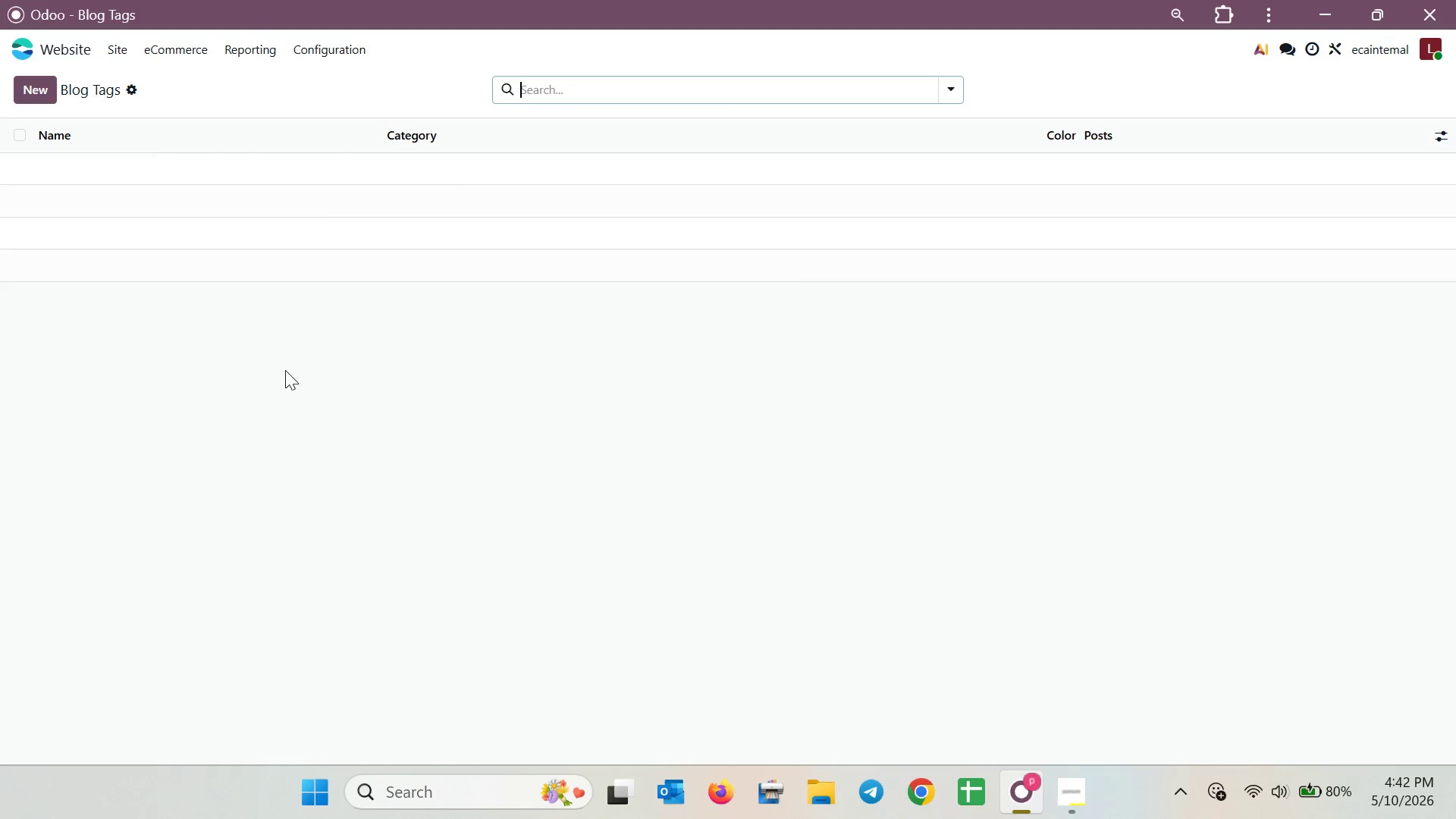 
left_click([37, 100])
 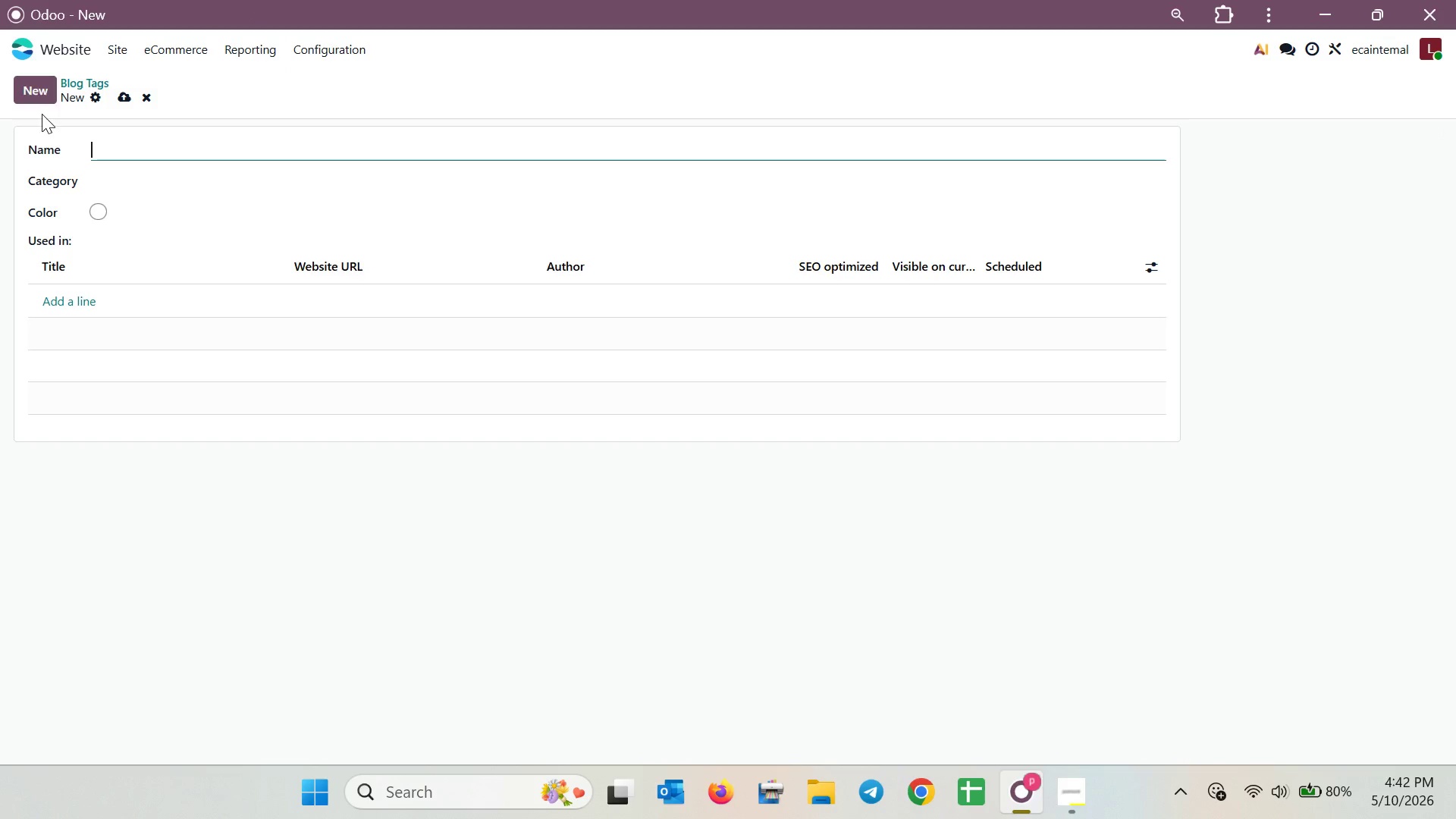 
left_click([105, 242])
 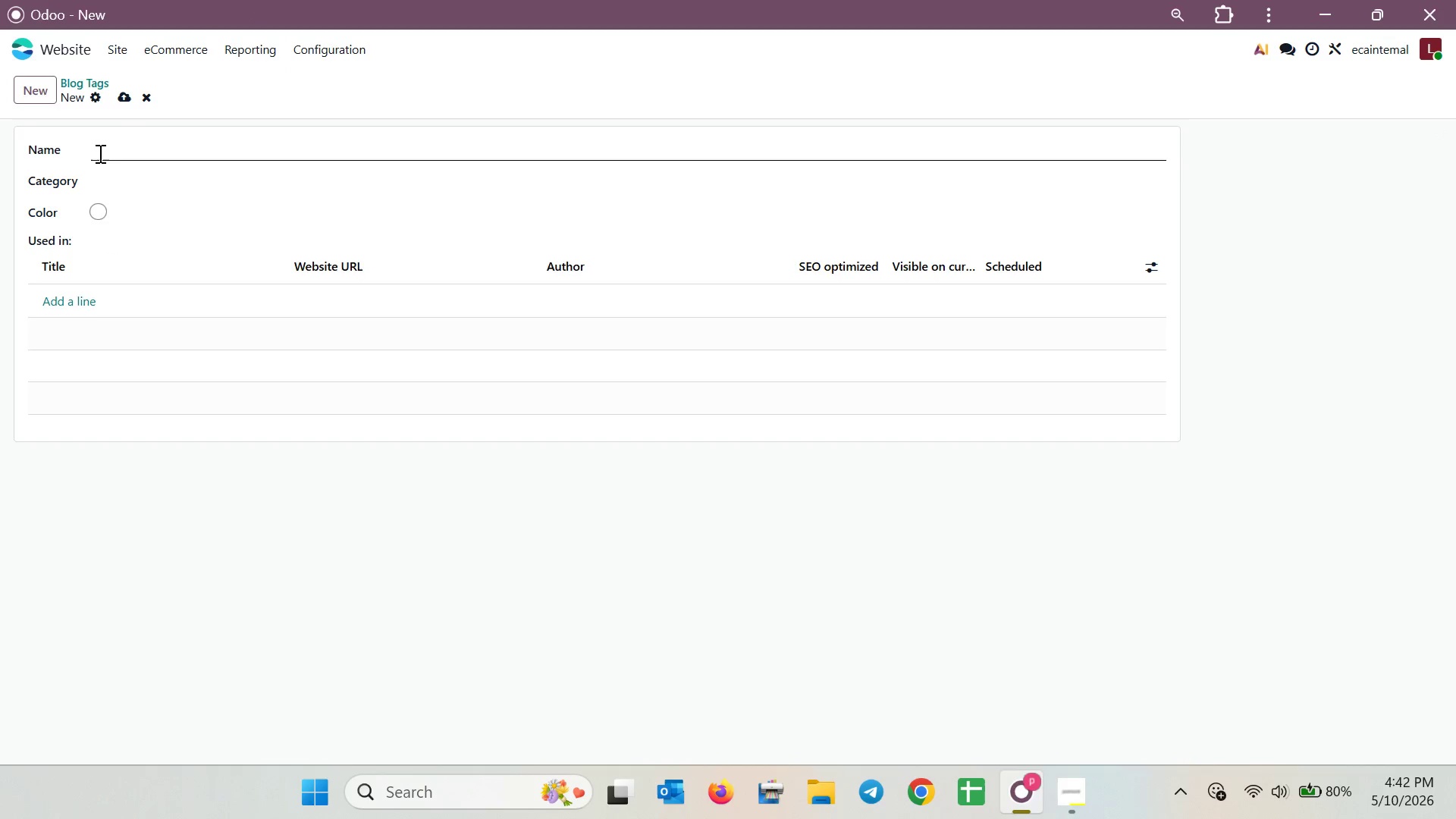 
left_click([99, 145])
 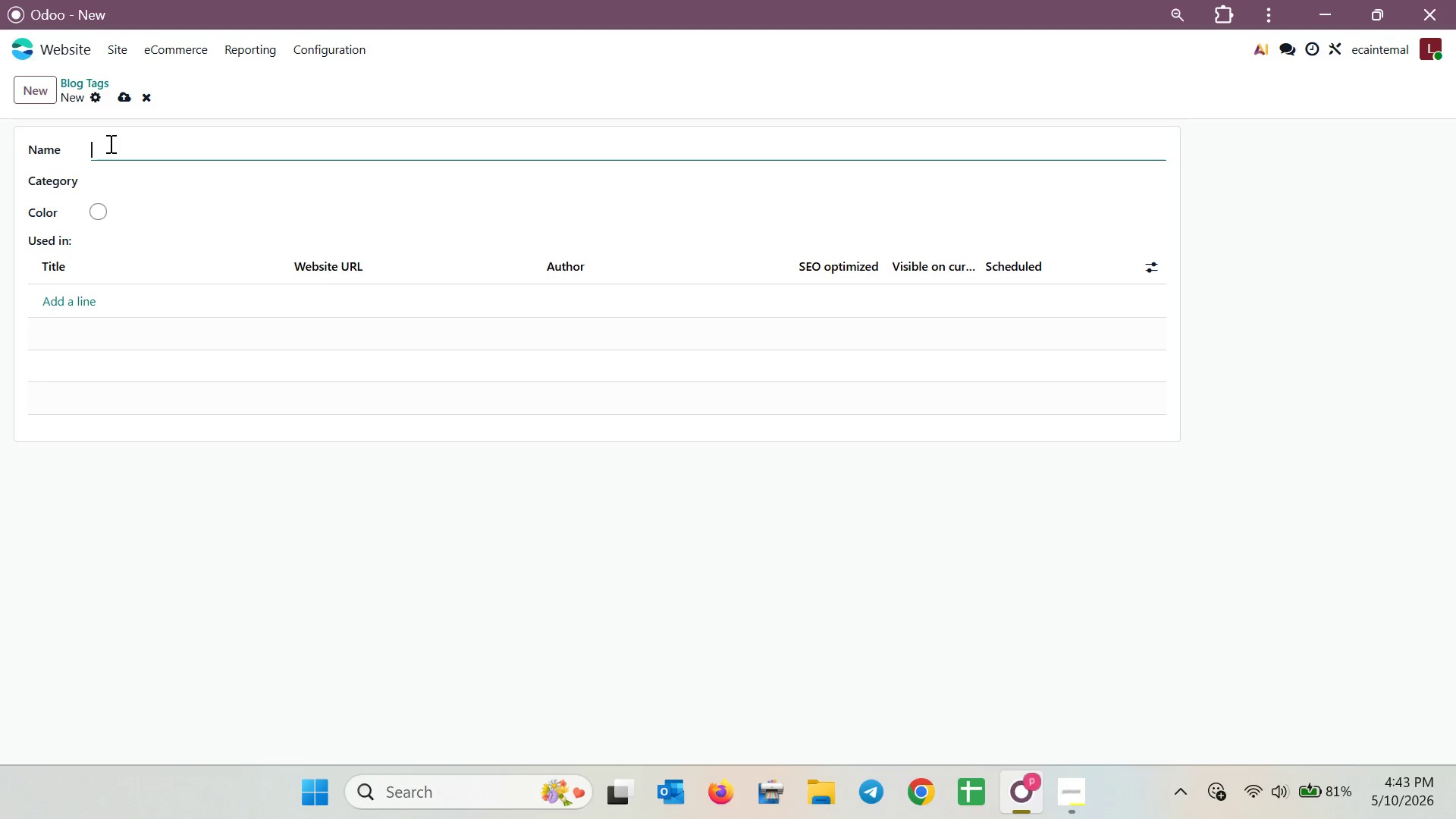 
wait(37.62)
 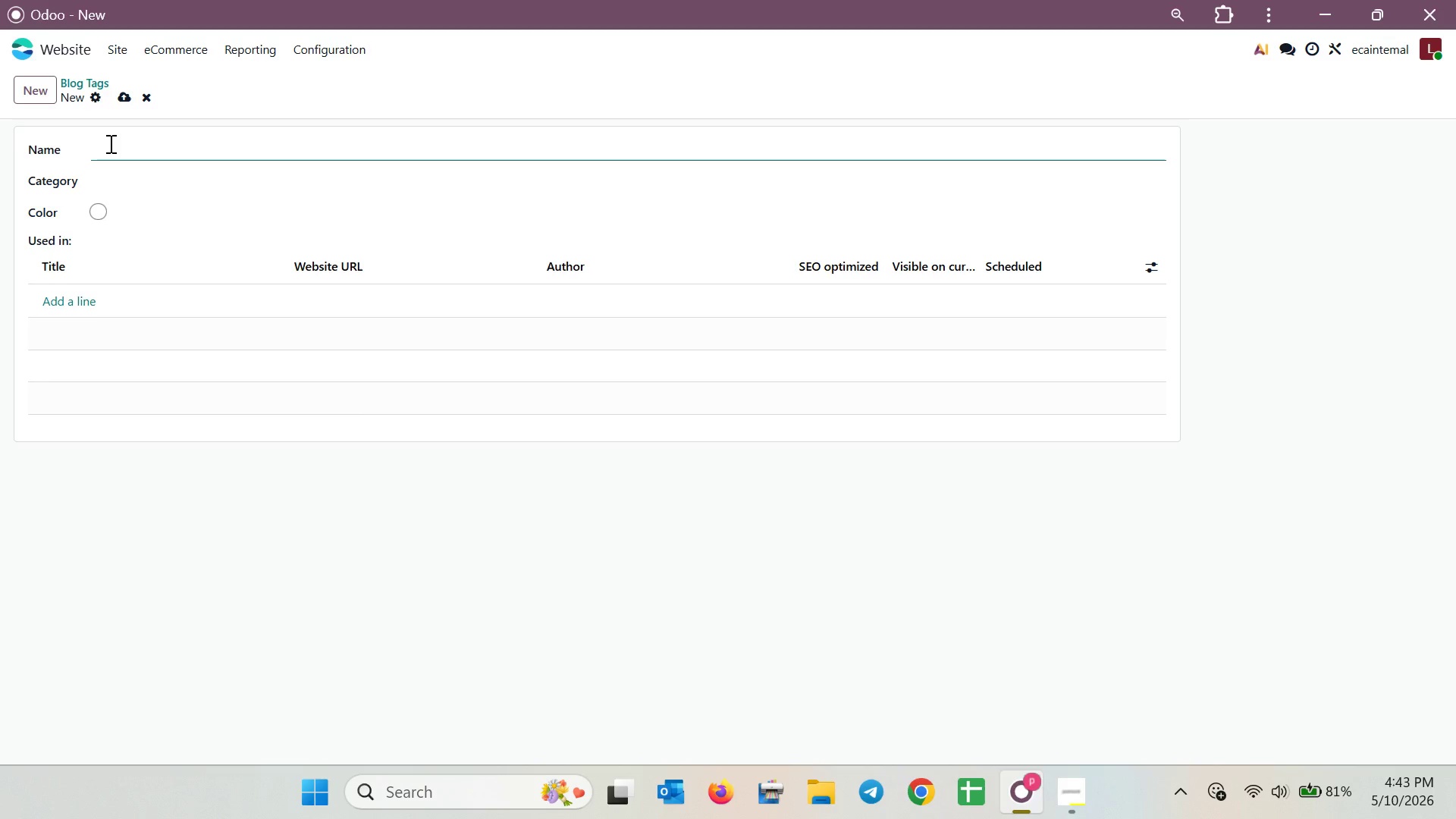 
type(Maint)
 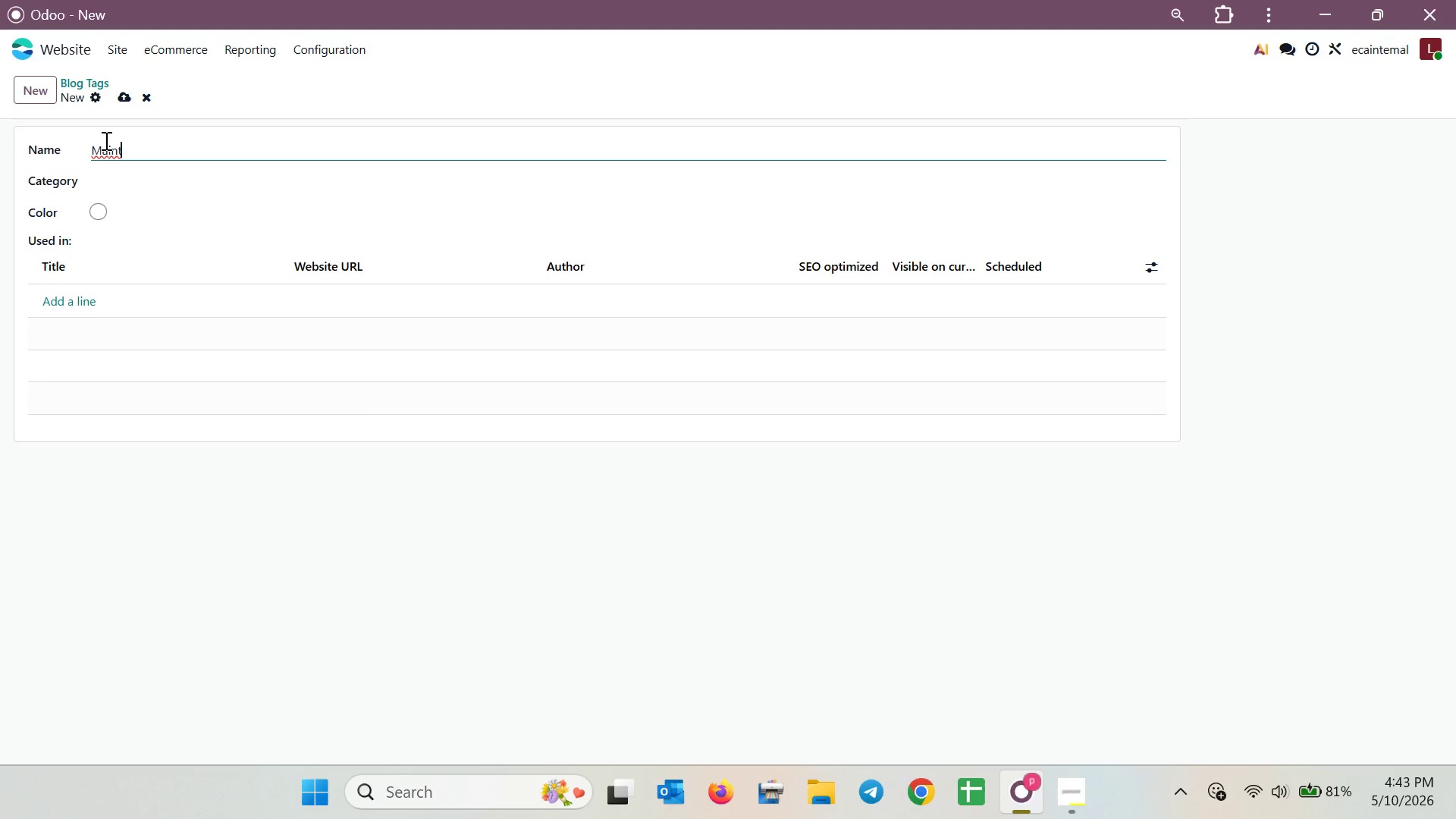 
wait(34.86)
 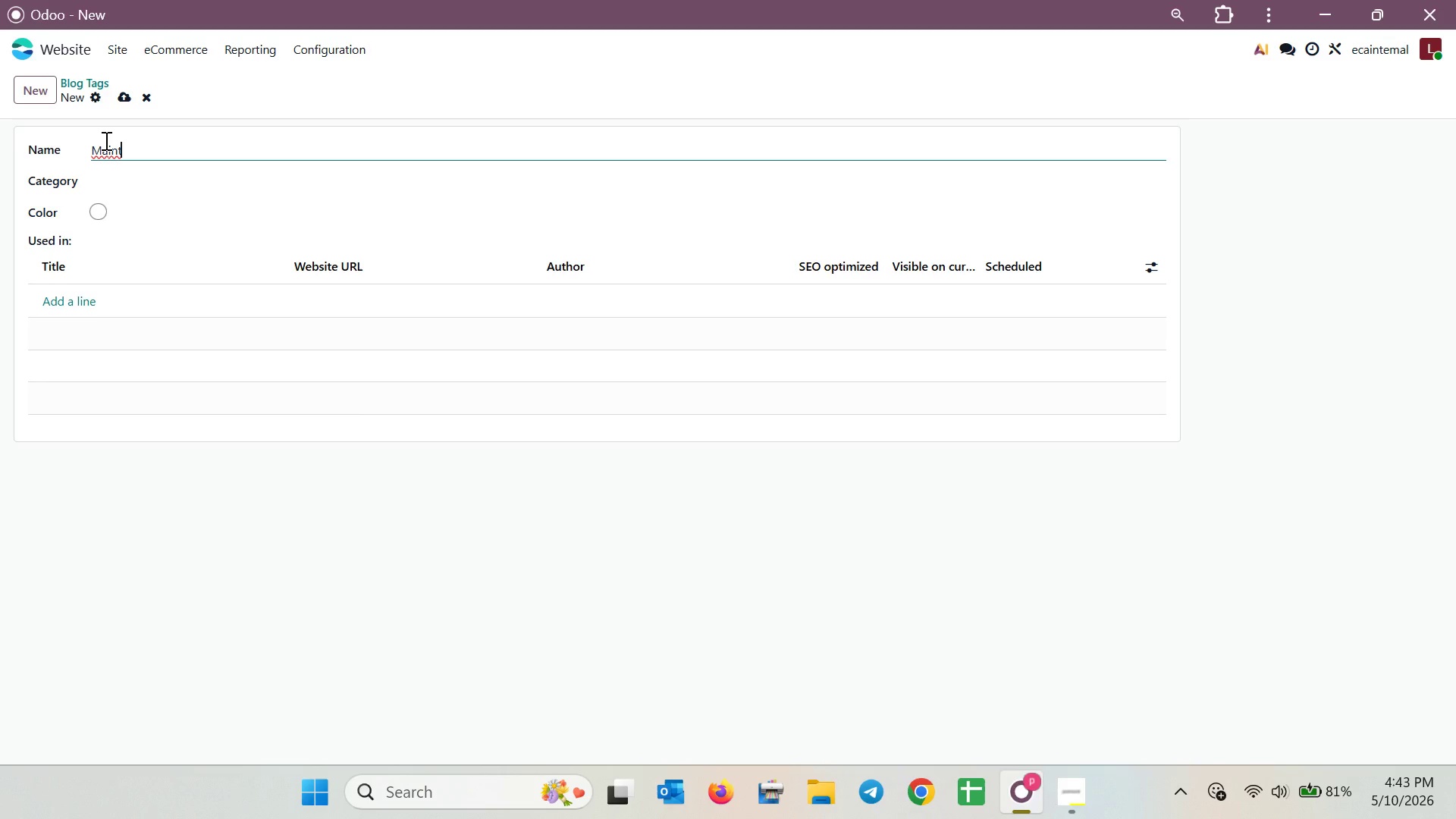 
type(enance )
key(Backspace)
 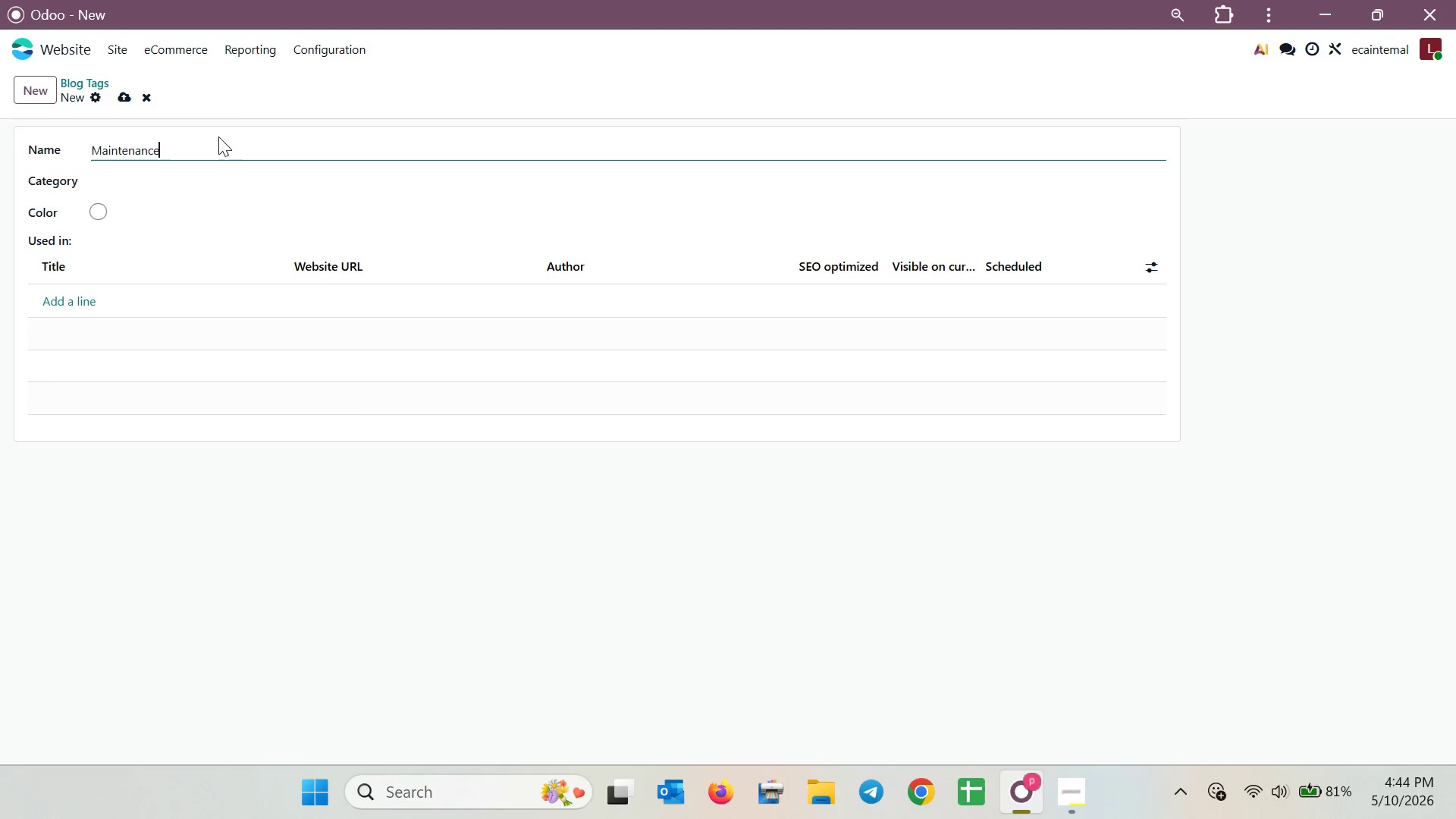 
left_click([164, 175])
 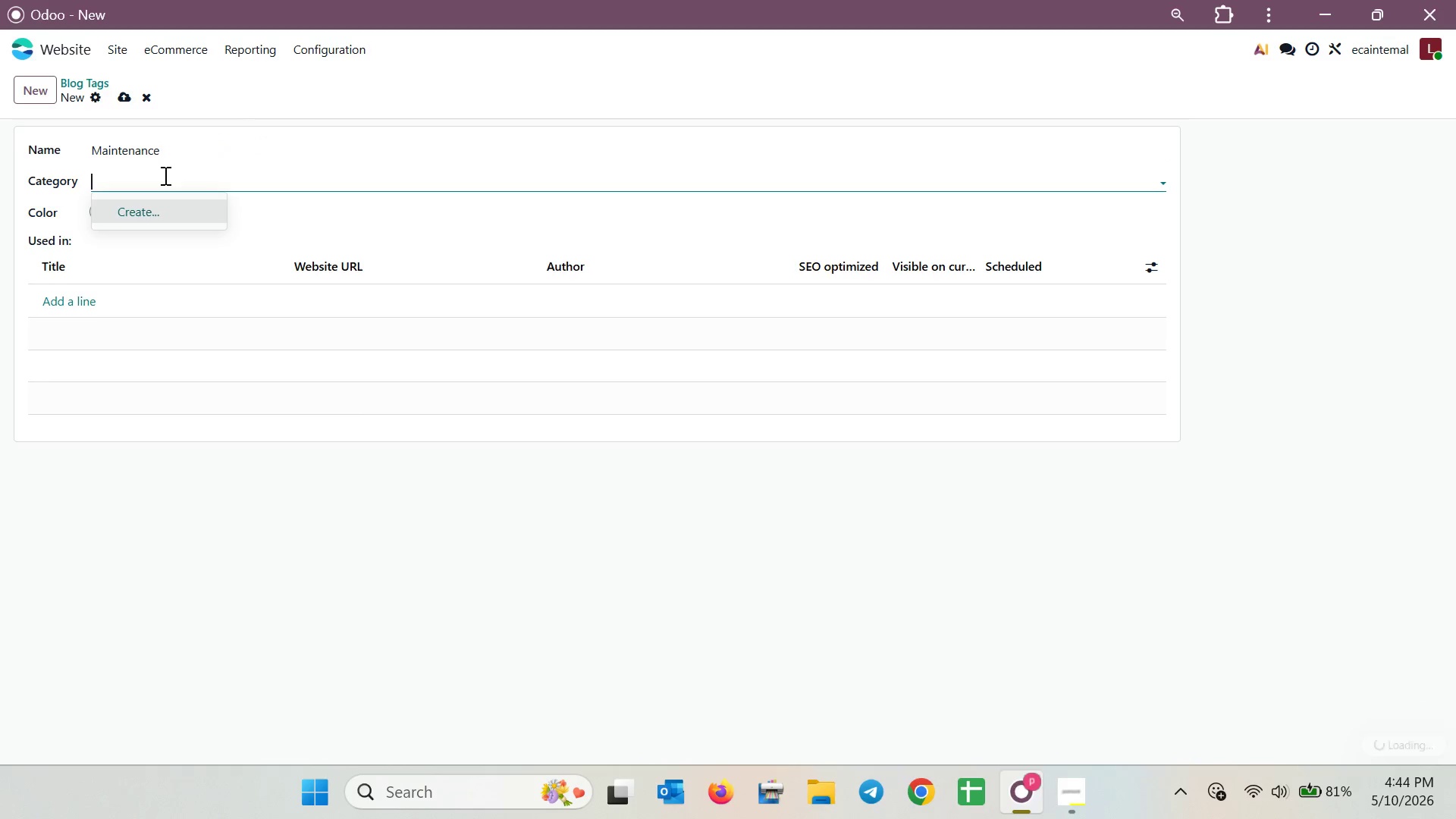 
left_click([341, 218])
 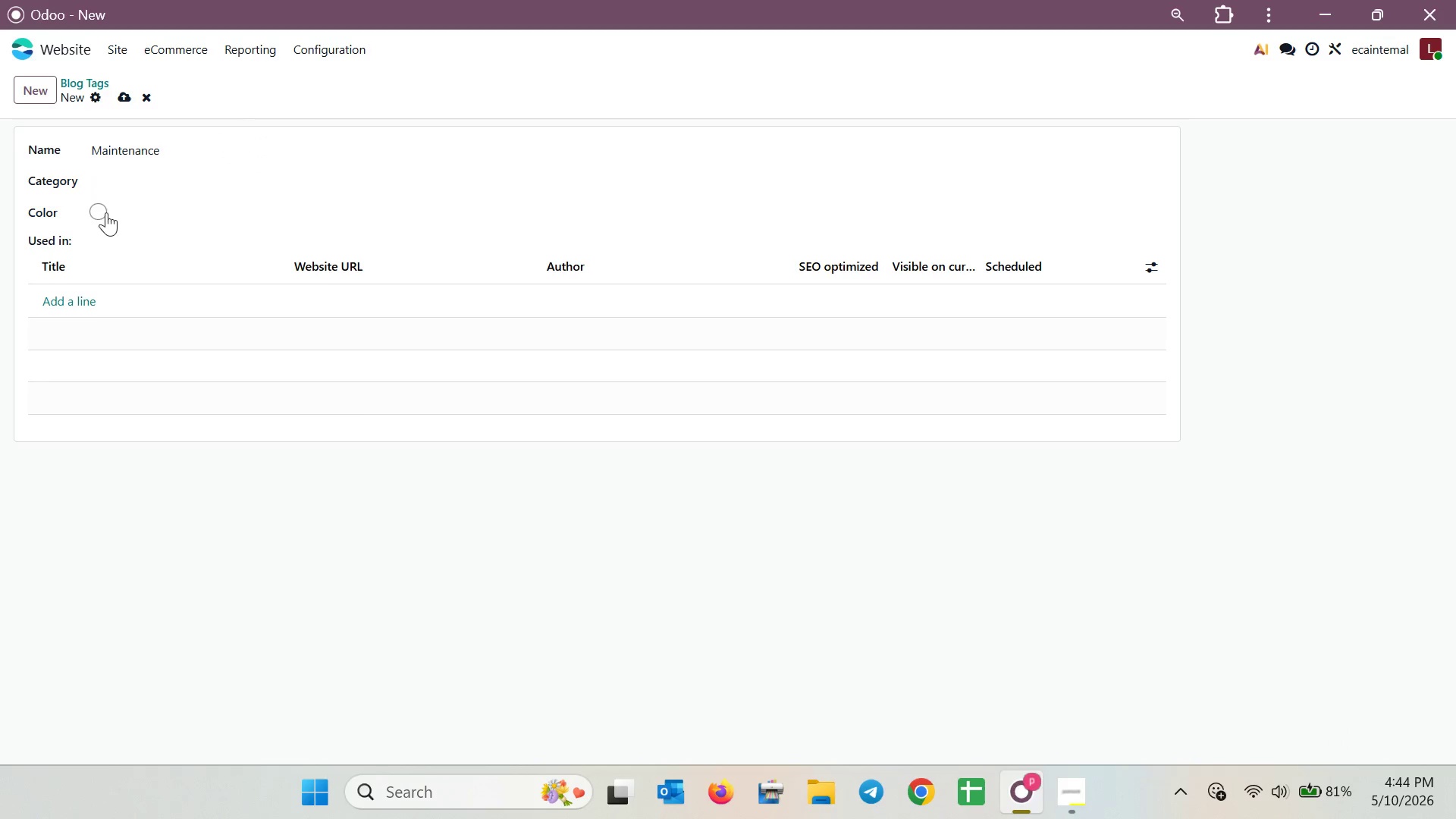 
left_click([103, 214])
 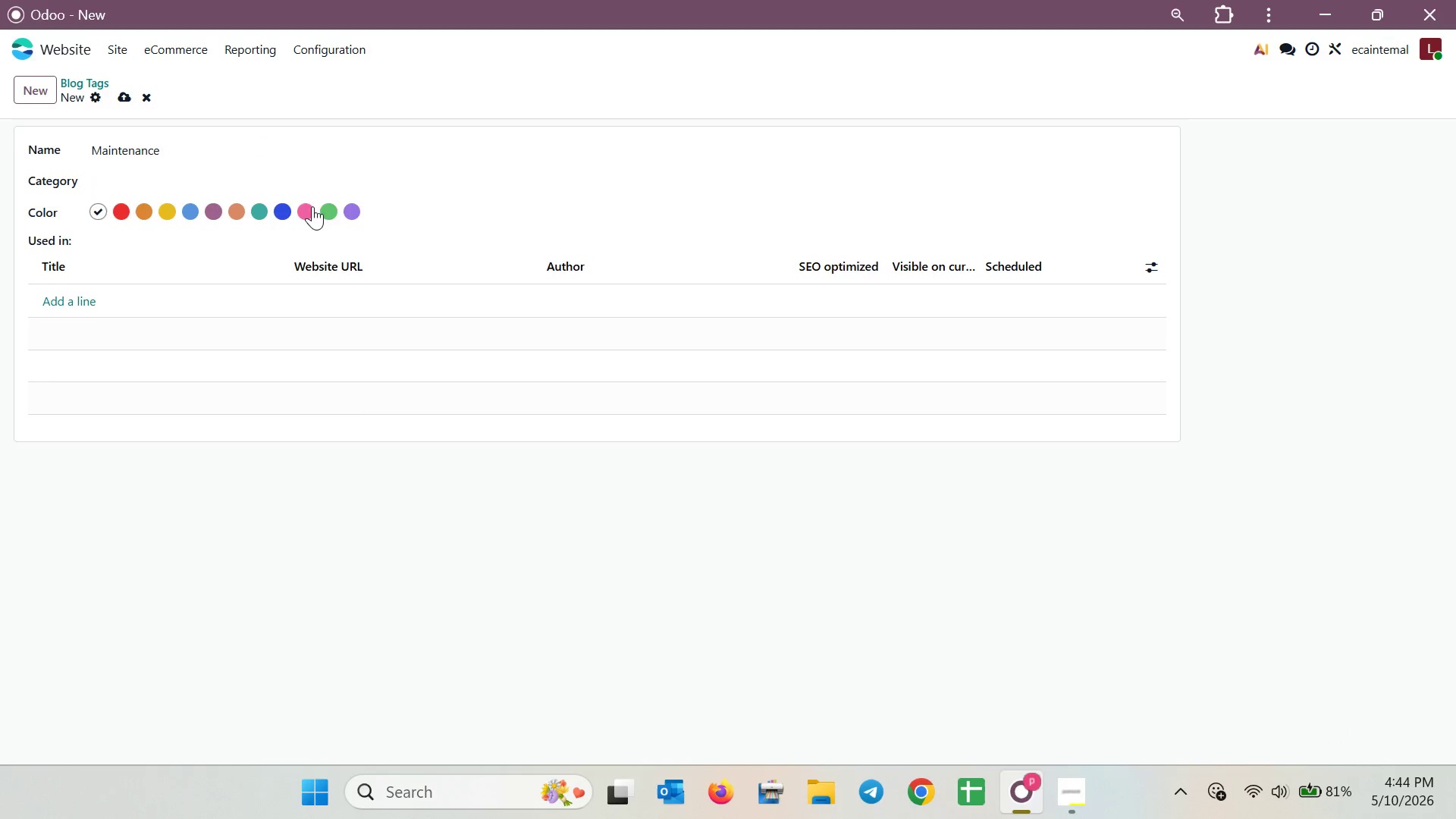 
left_click([356, 207])
 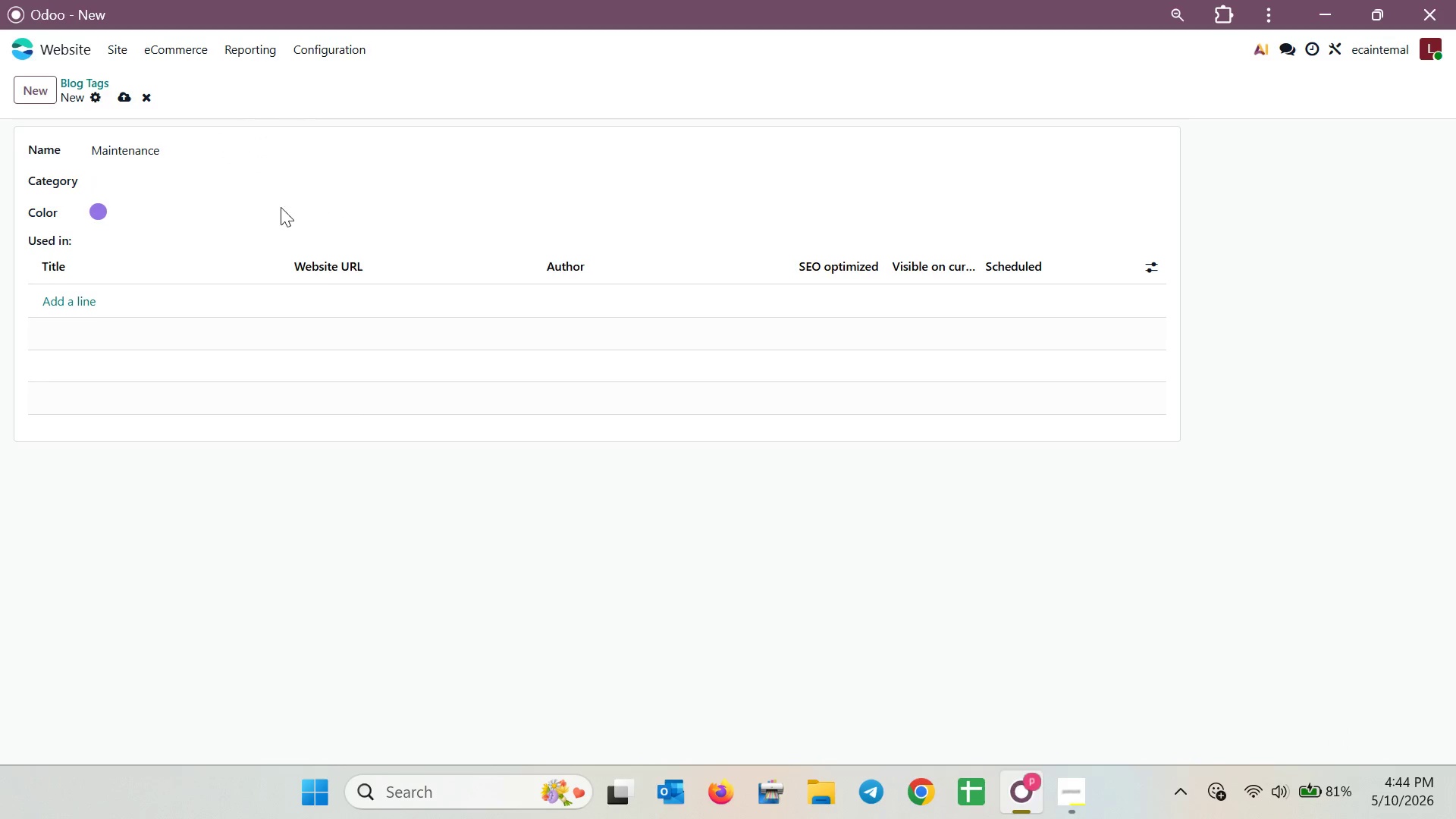 
left_click([124, 99])
 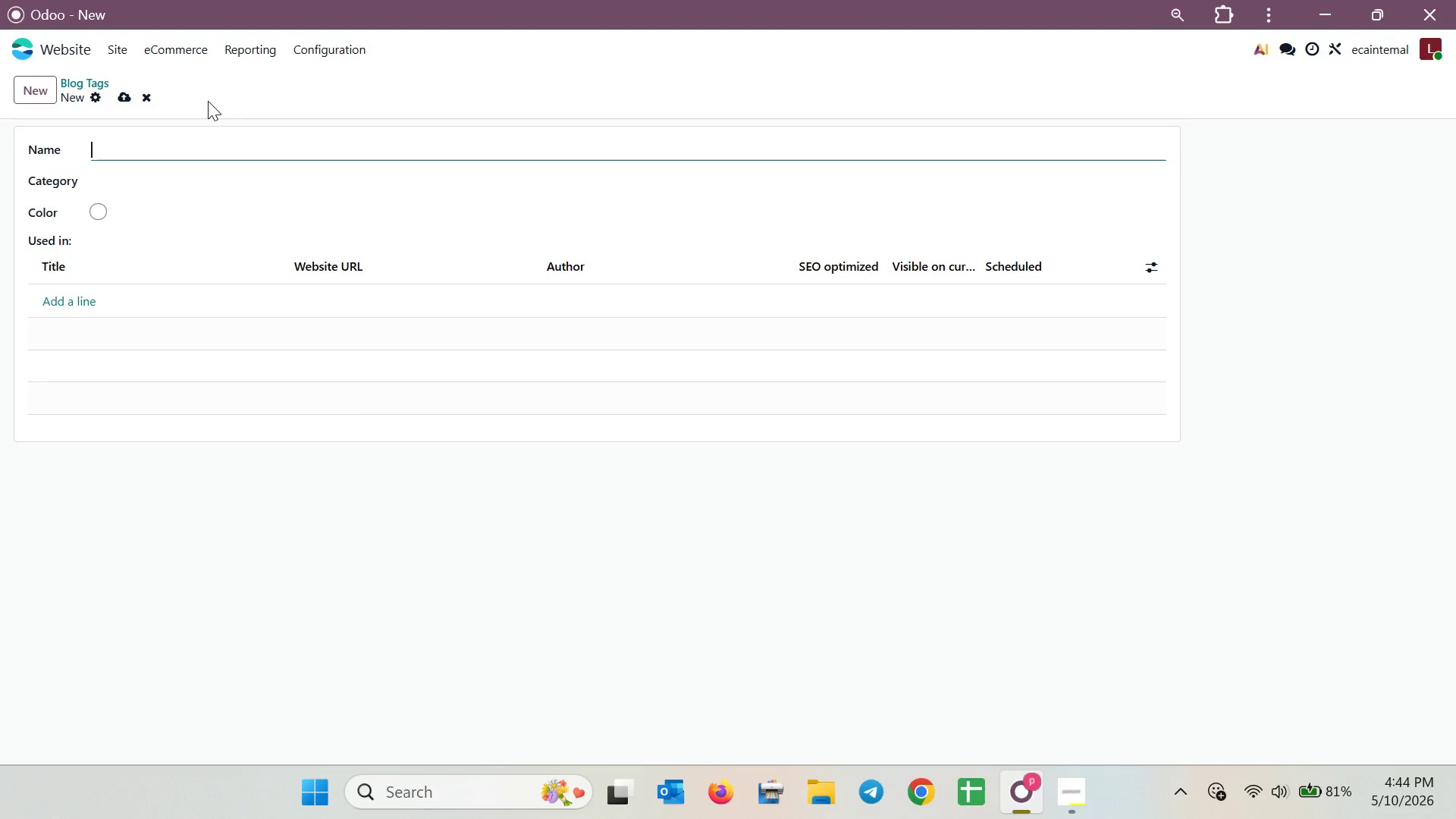 
wait(29.11)
 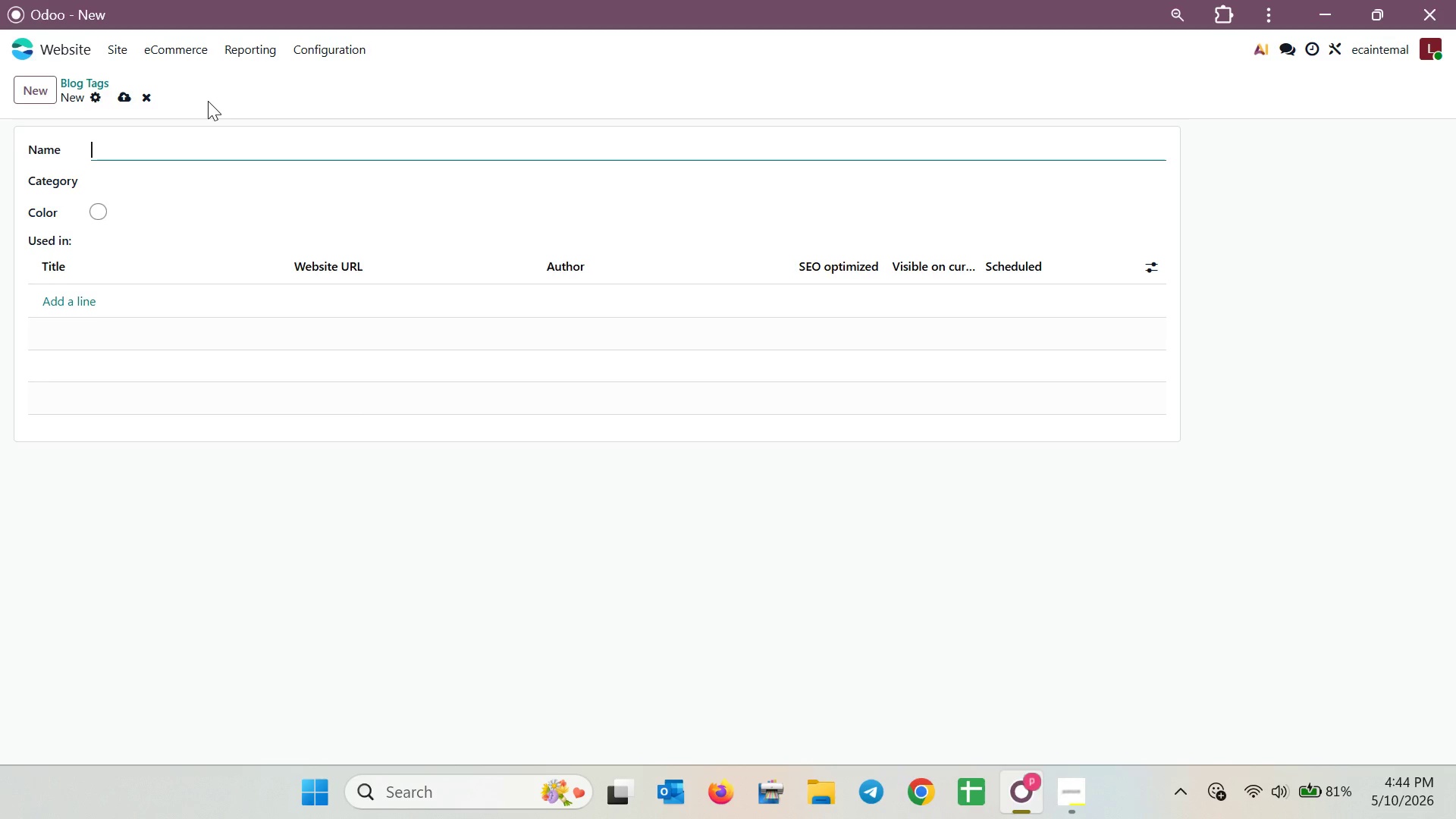 
key(Shift+M)
 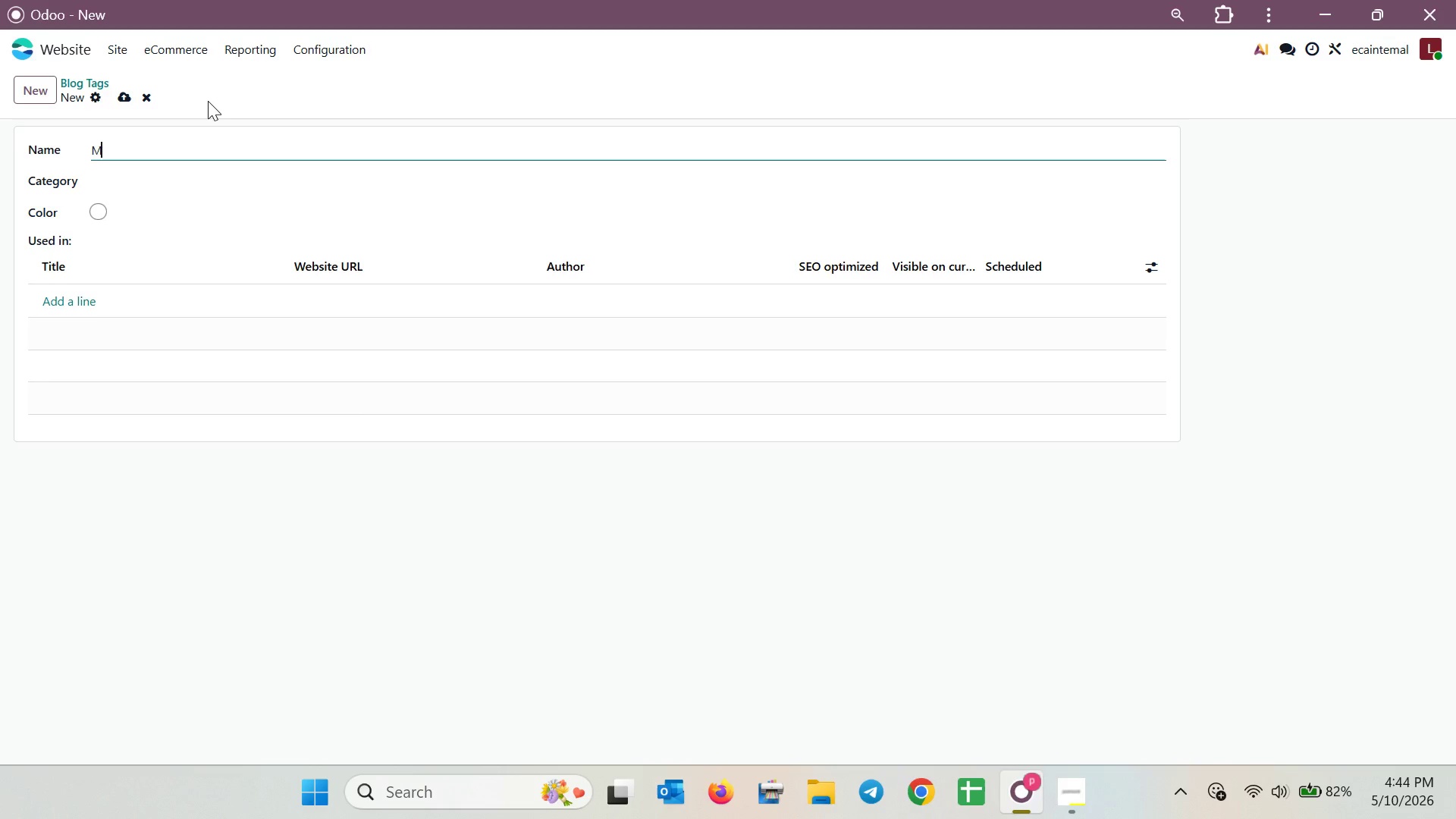 
key(Backspace)
 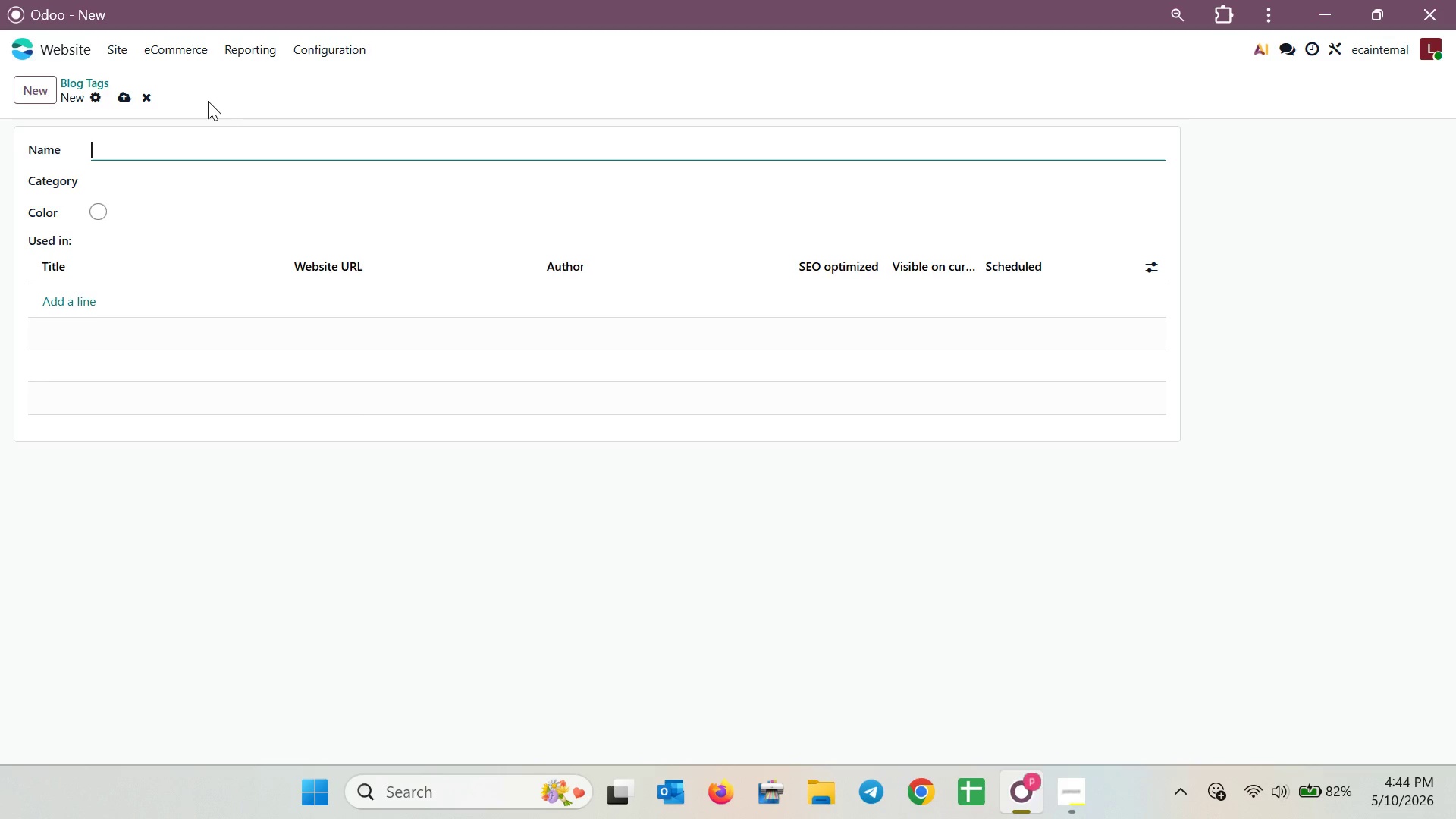 
type(Revenue Optimizat)
 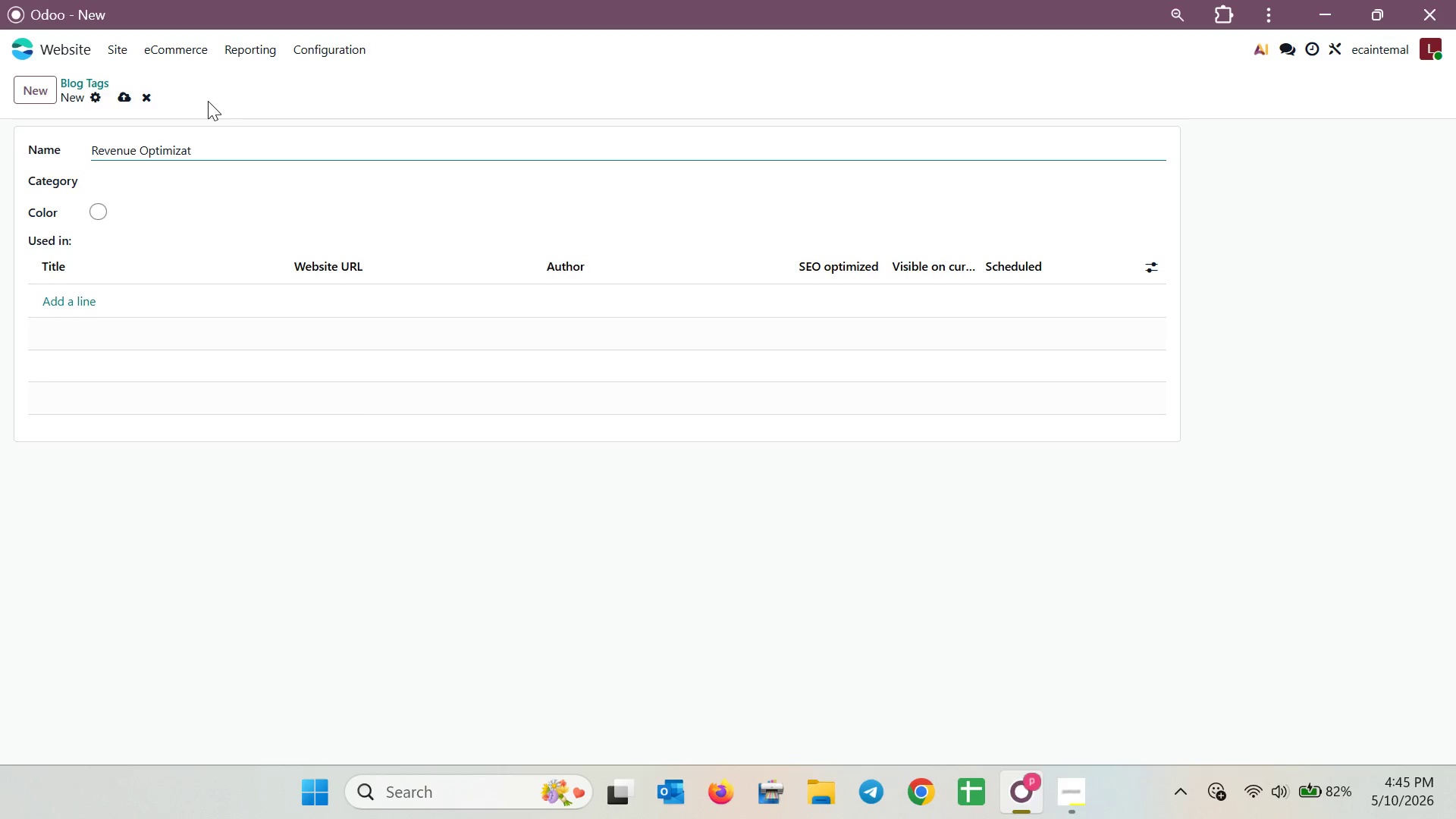 
hold_key(key=I, duration=0.34)
 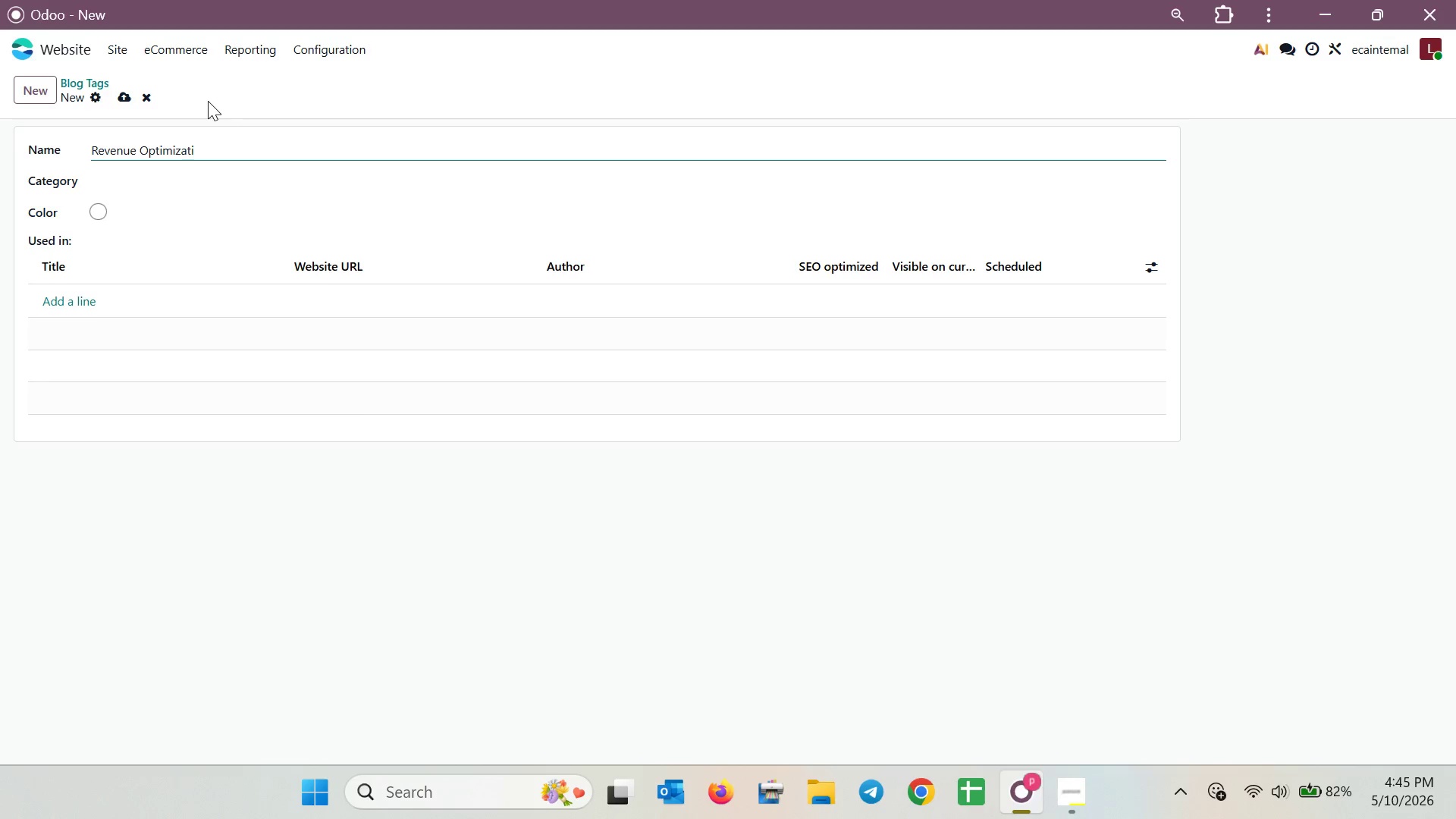 
type(on)
 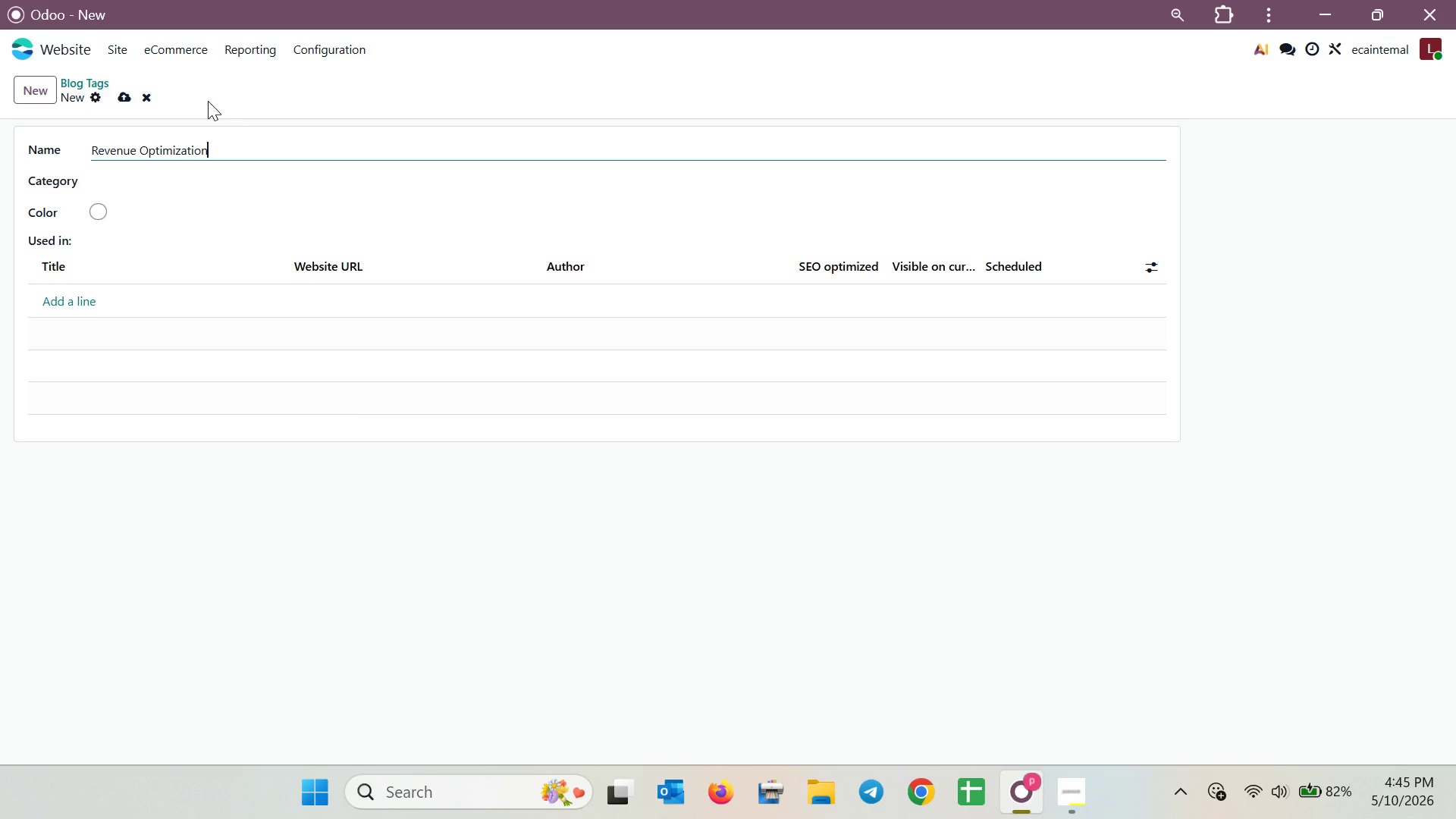 
wait(26.39)
 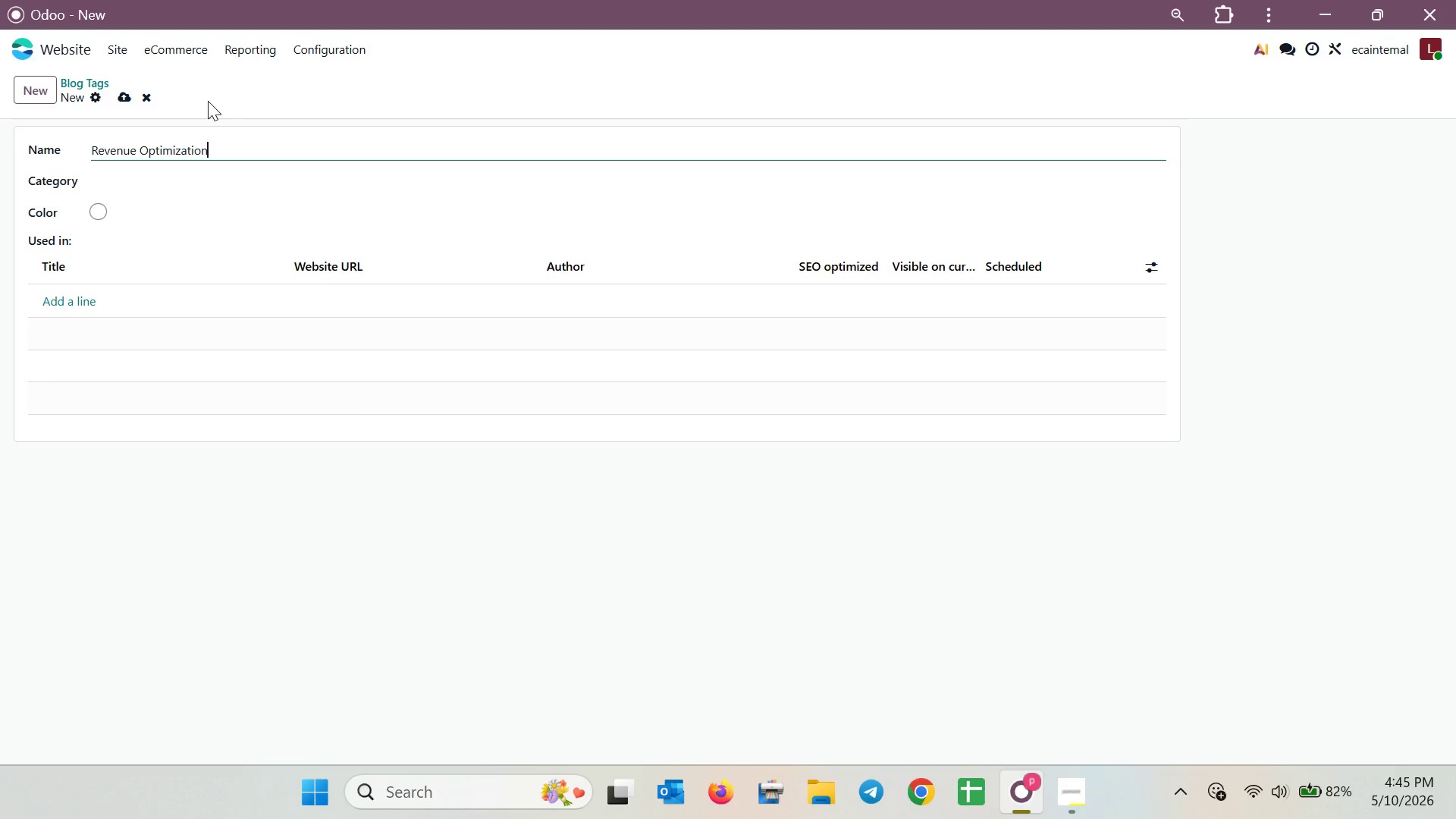 
left_click([99, 212])
 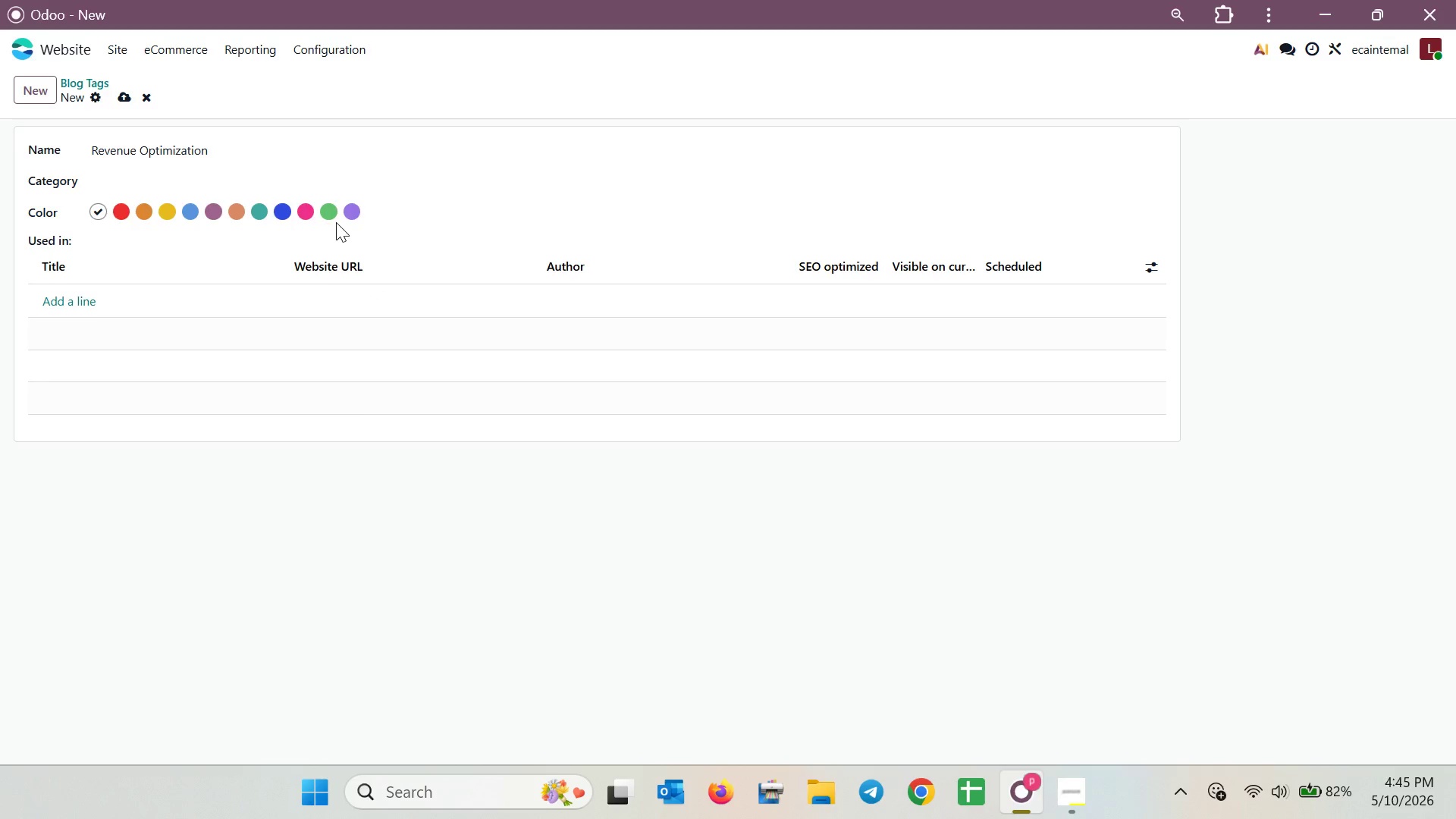 
left_click([335, 217])
 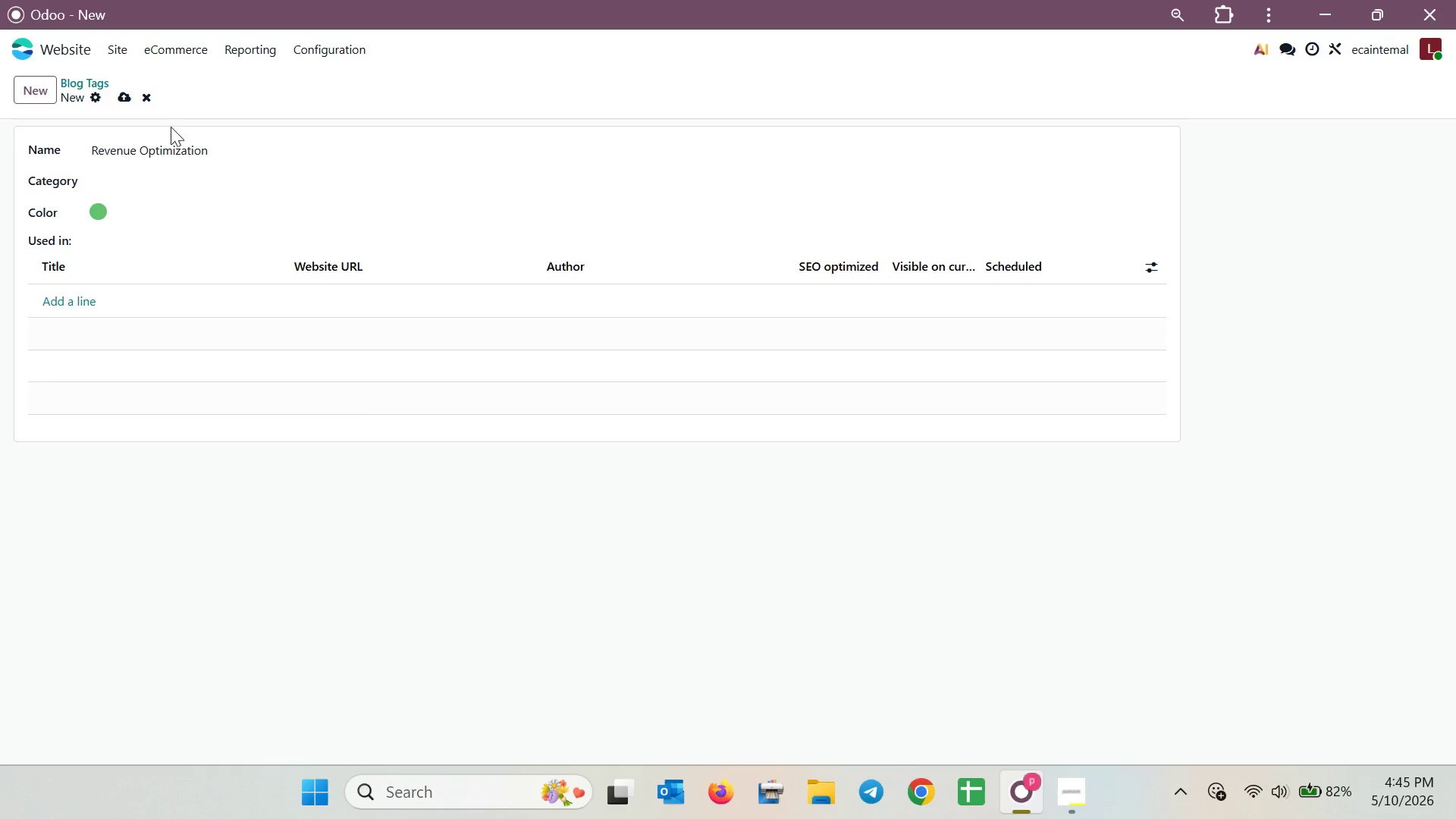 
left_click([127, 99])
 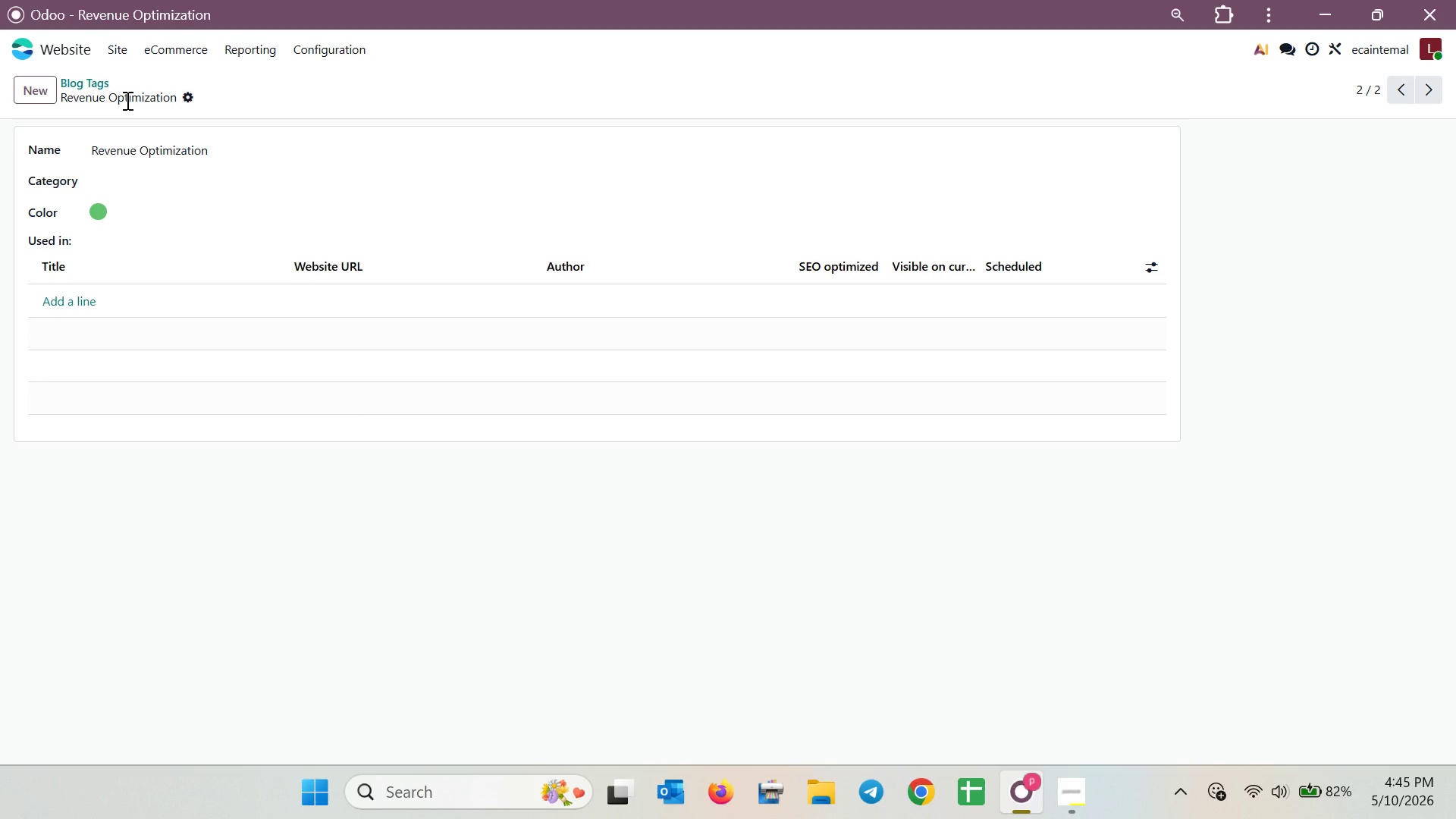 
left_click([36, 89])
 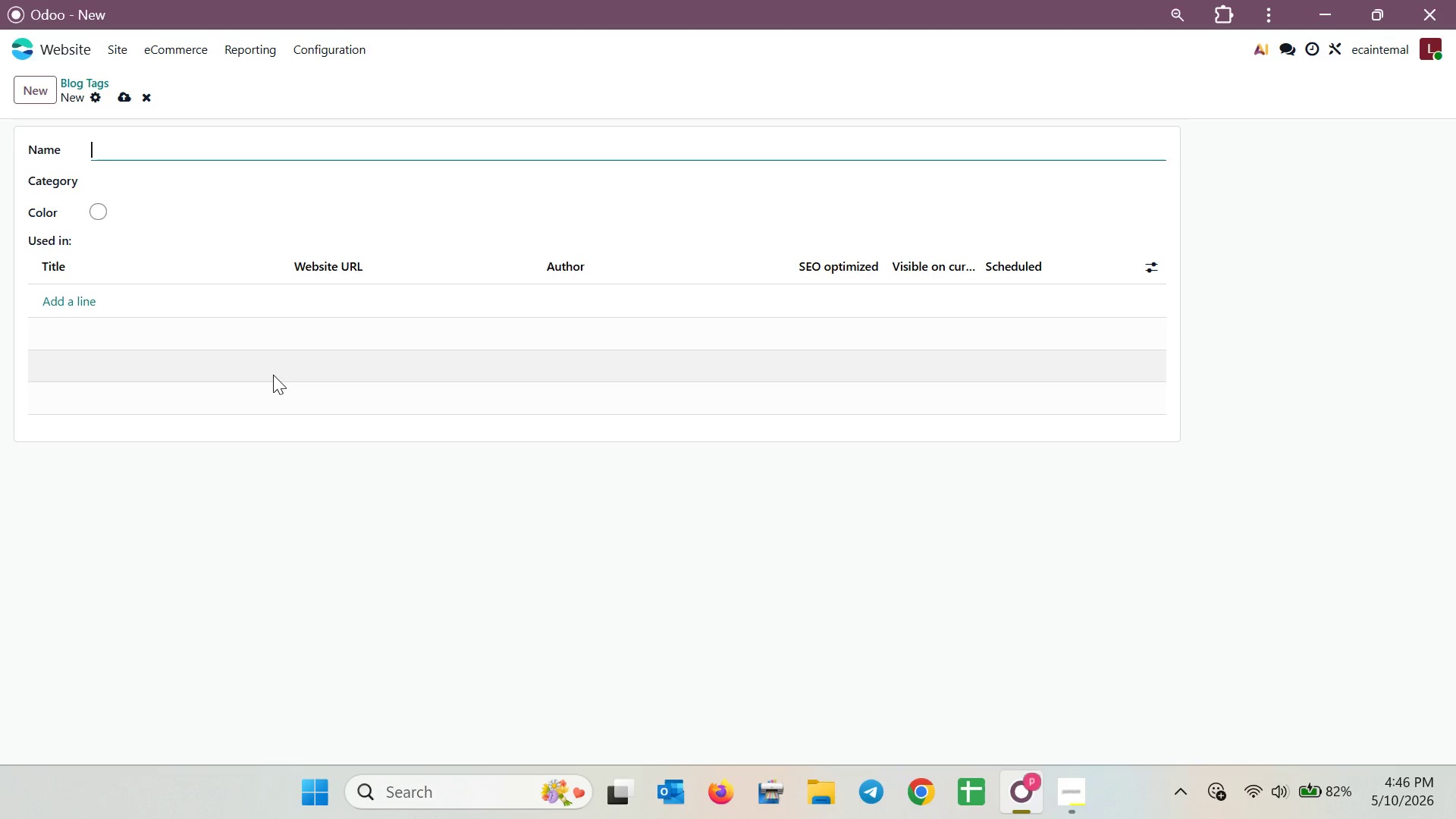 
wait(14.16)
 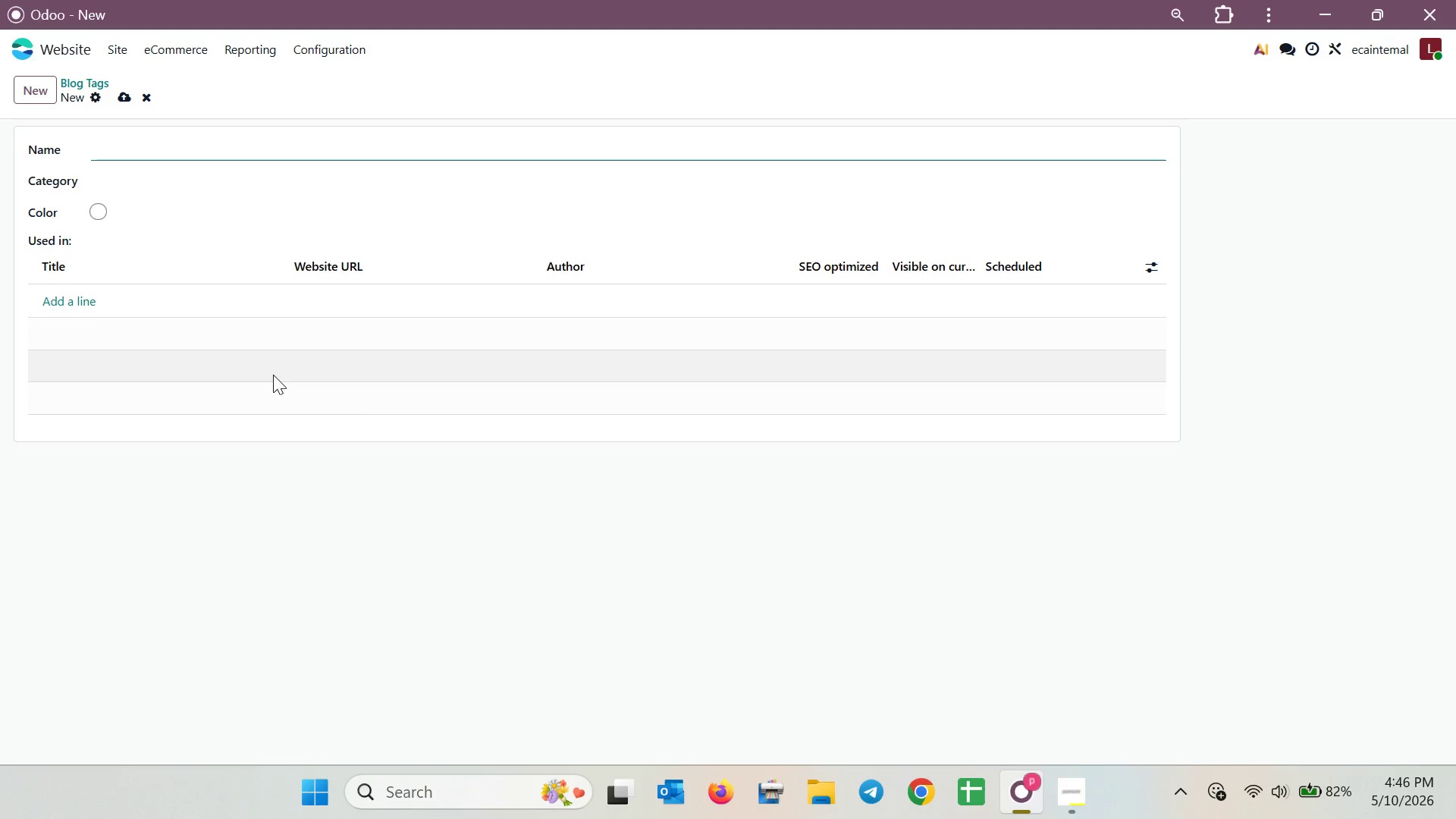 
type(Leg)
 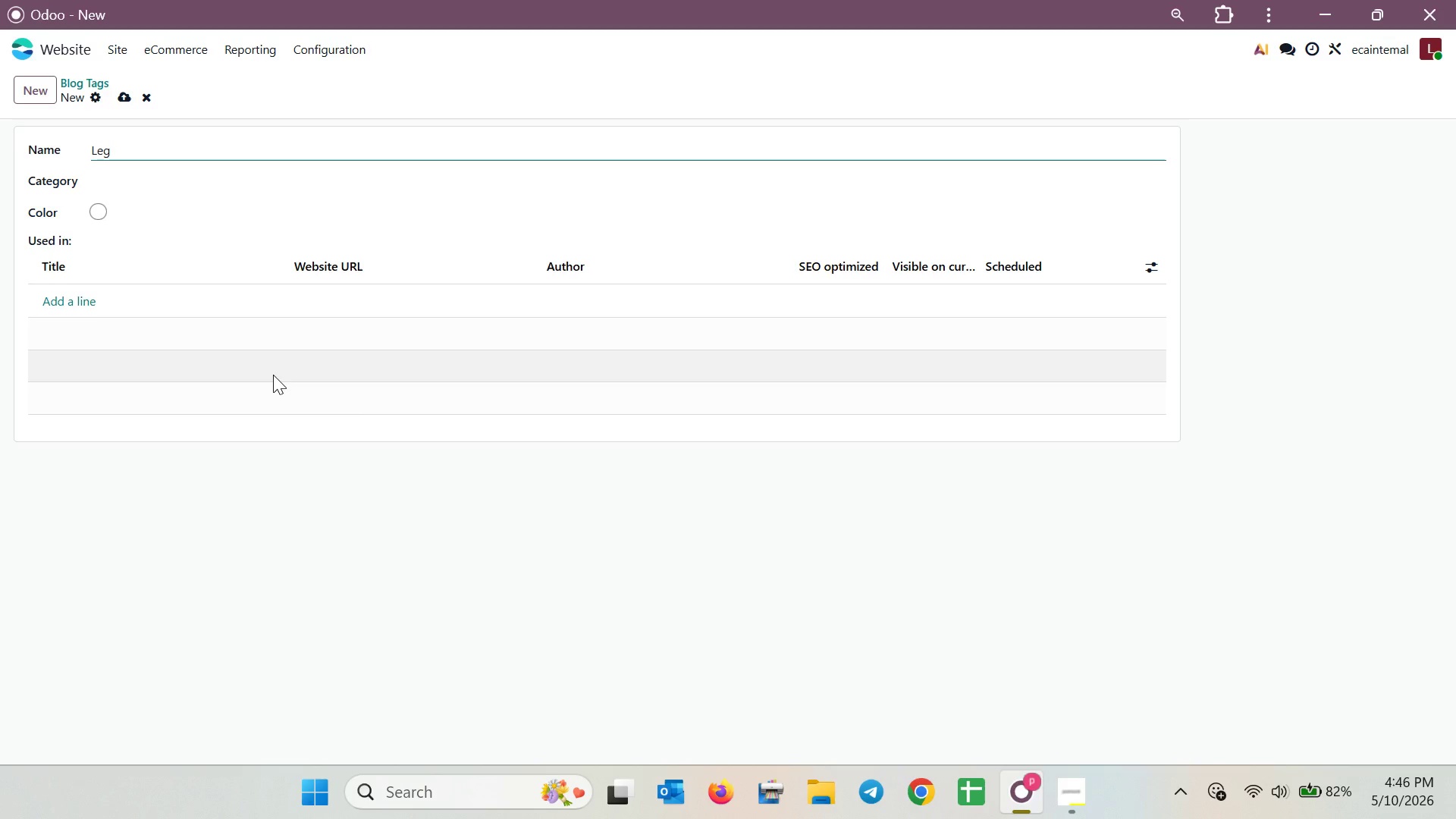 
key(A)
 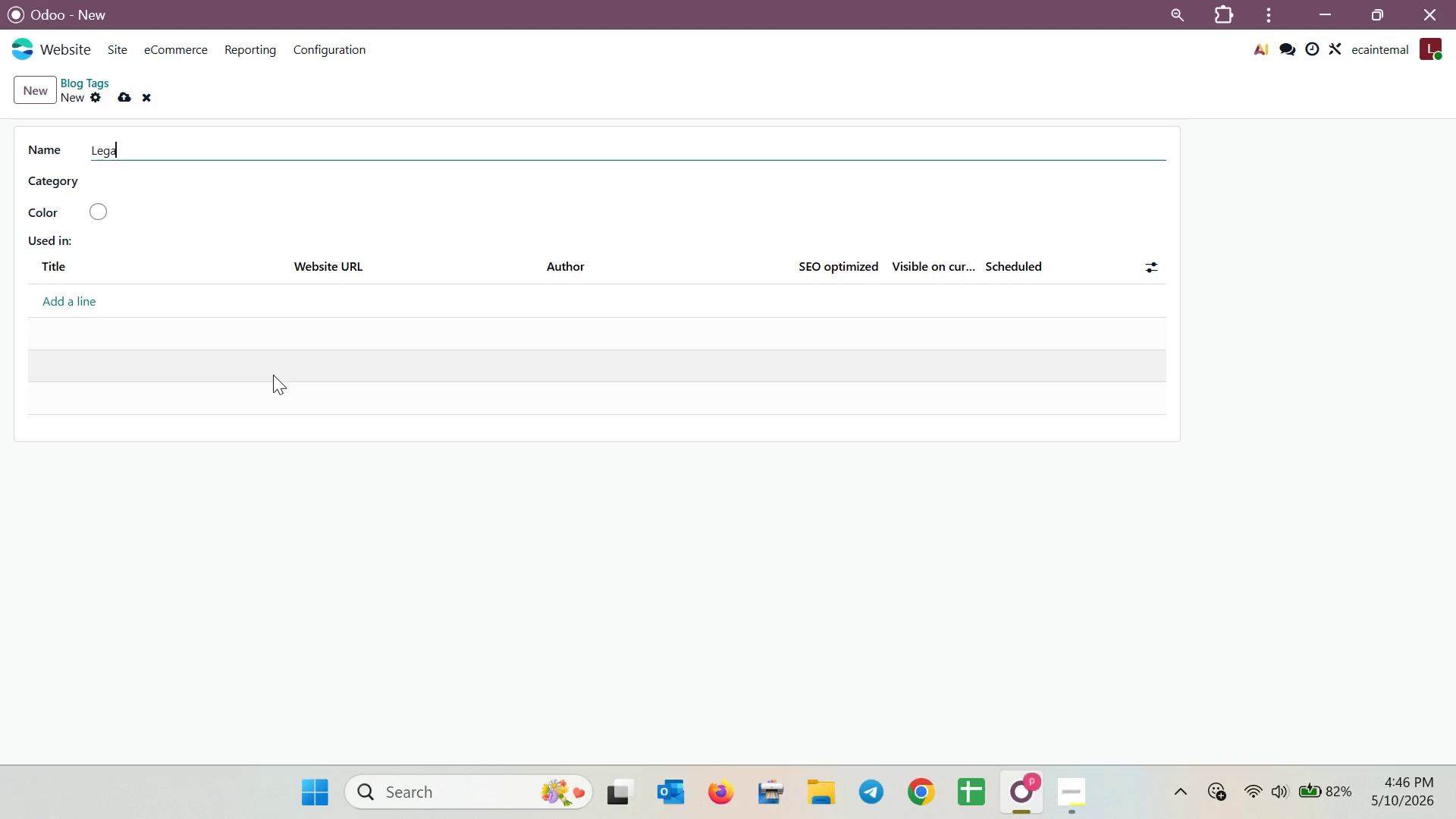 
wait(5.67)
 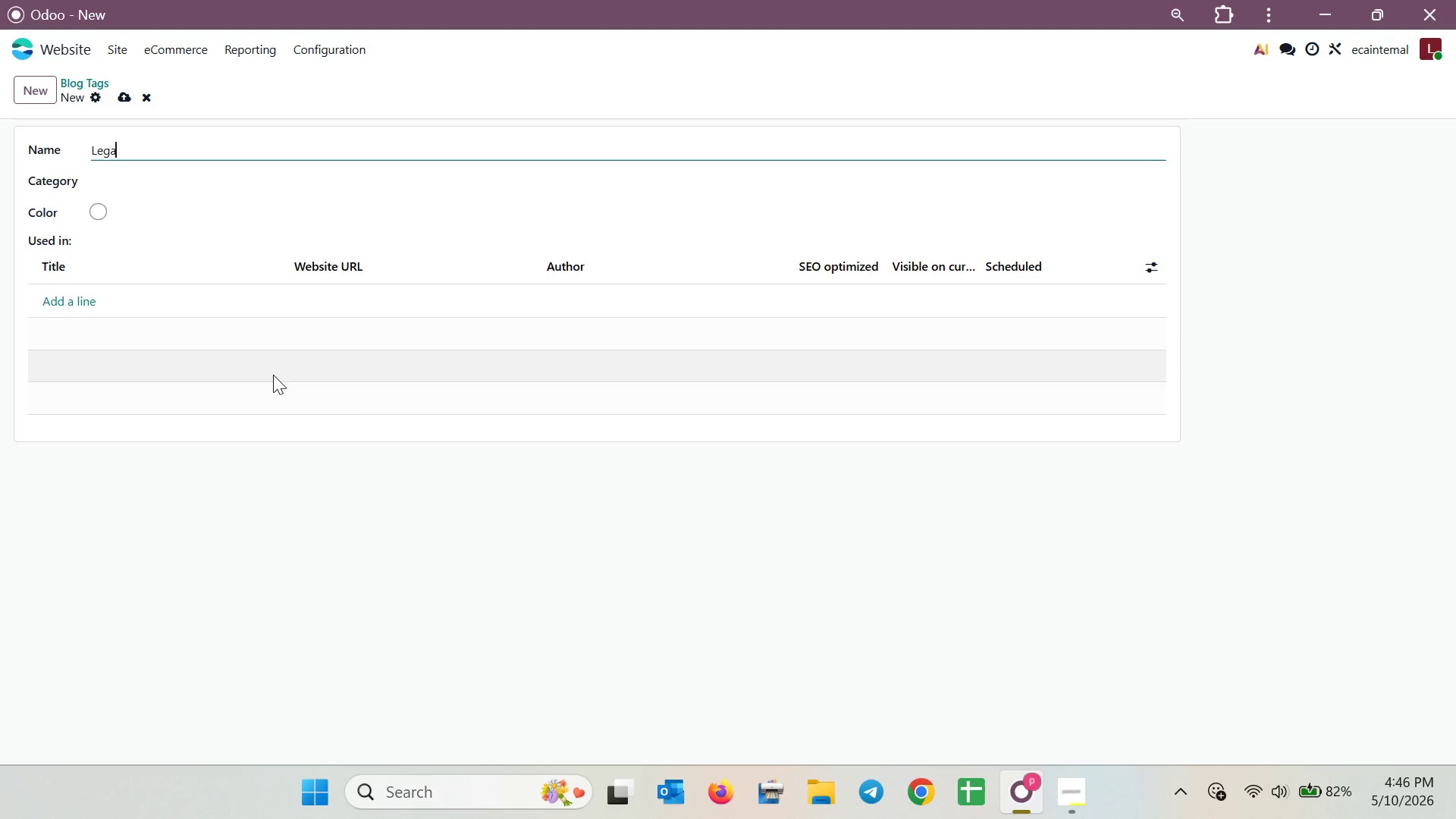 
key(L)
 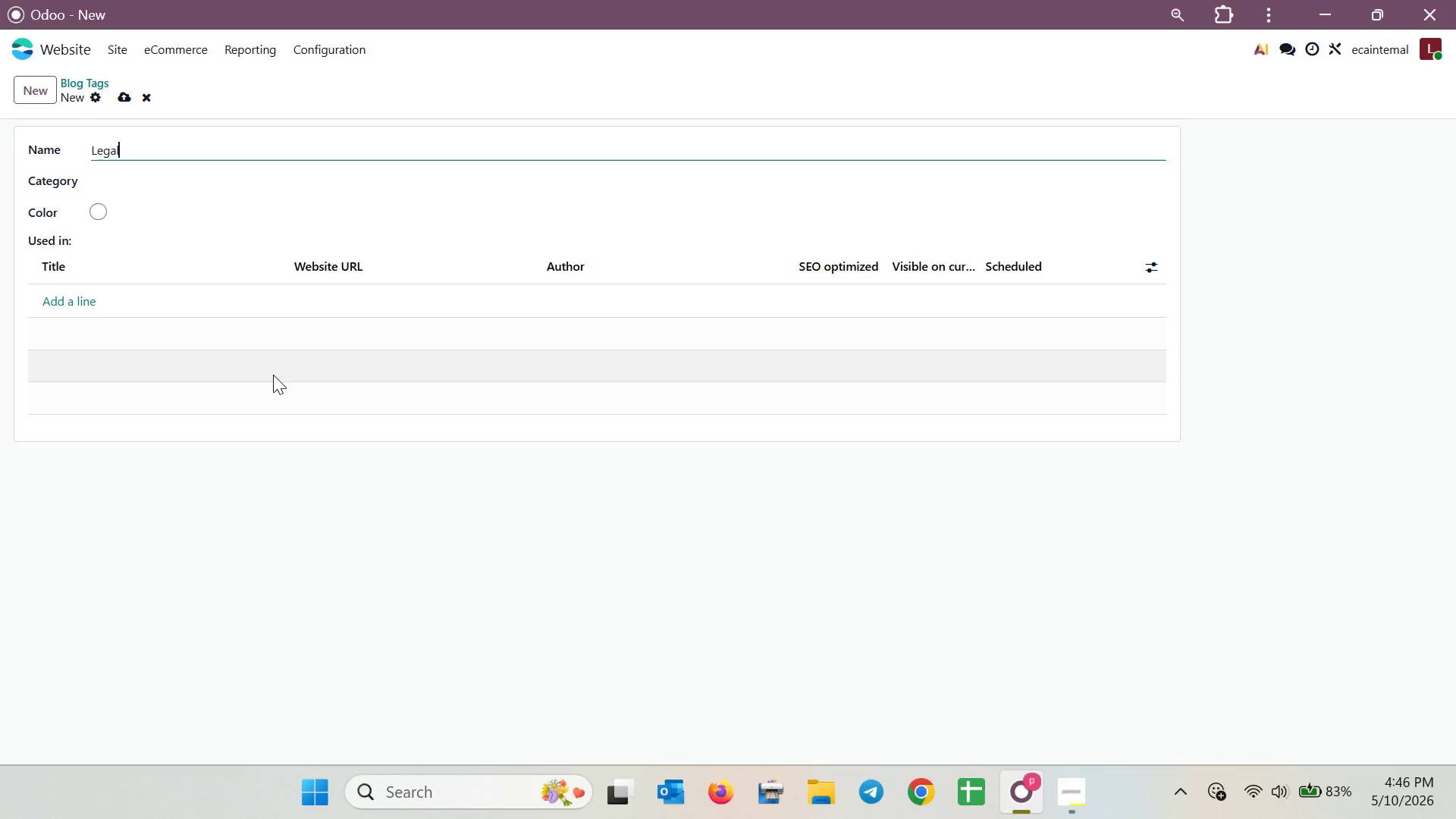 
wait(15.98)
 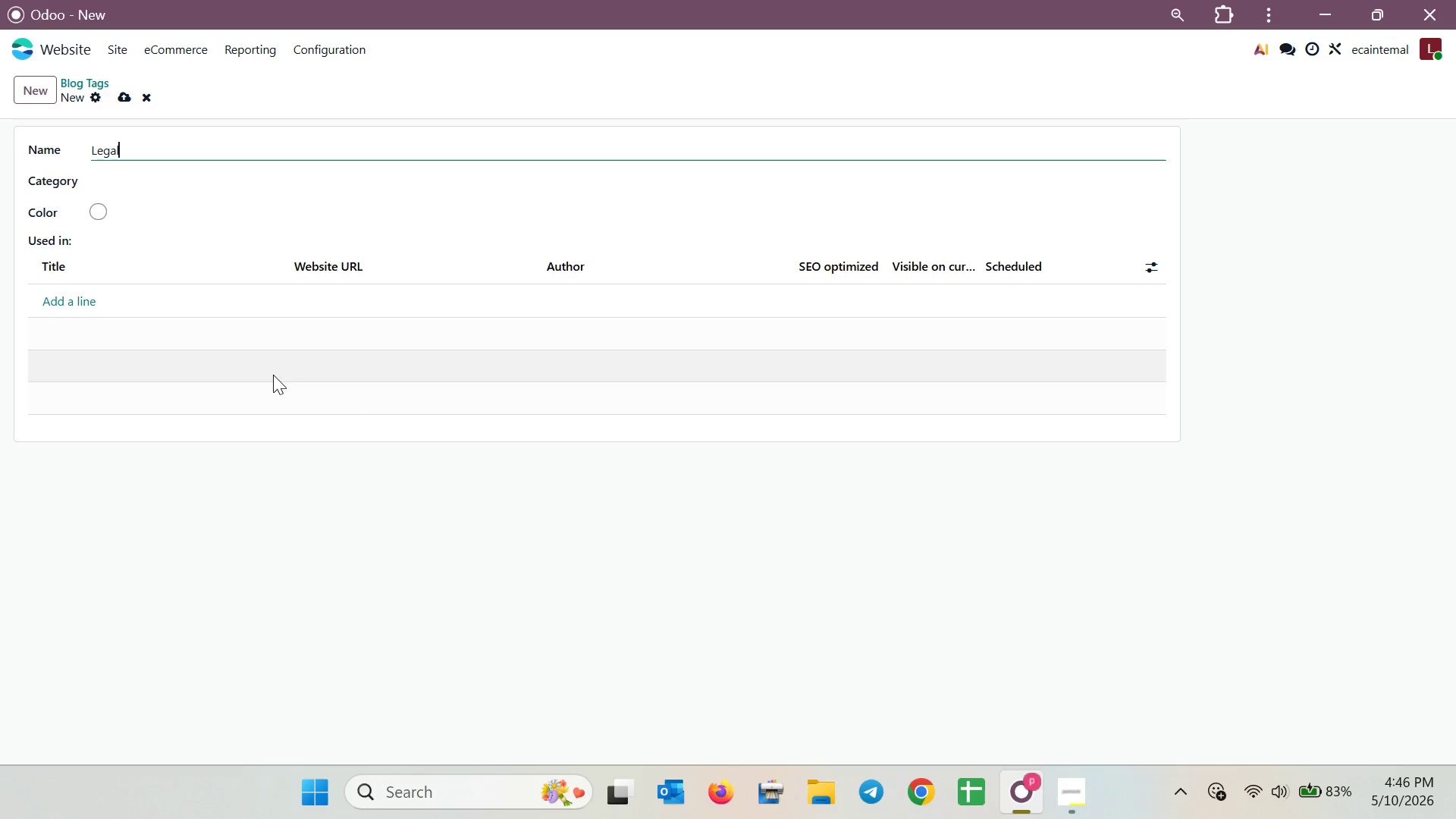 
key(Space)
 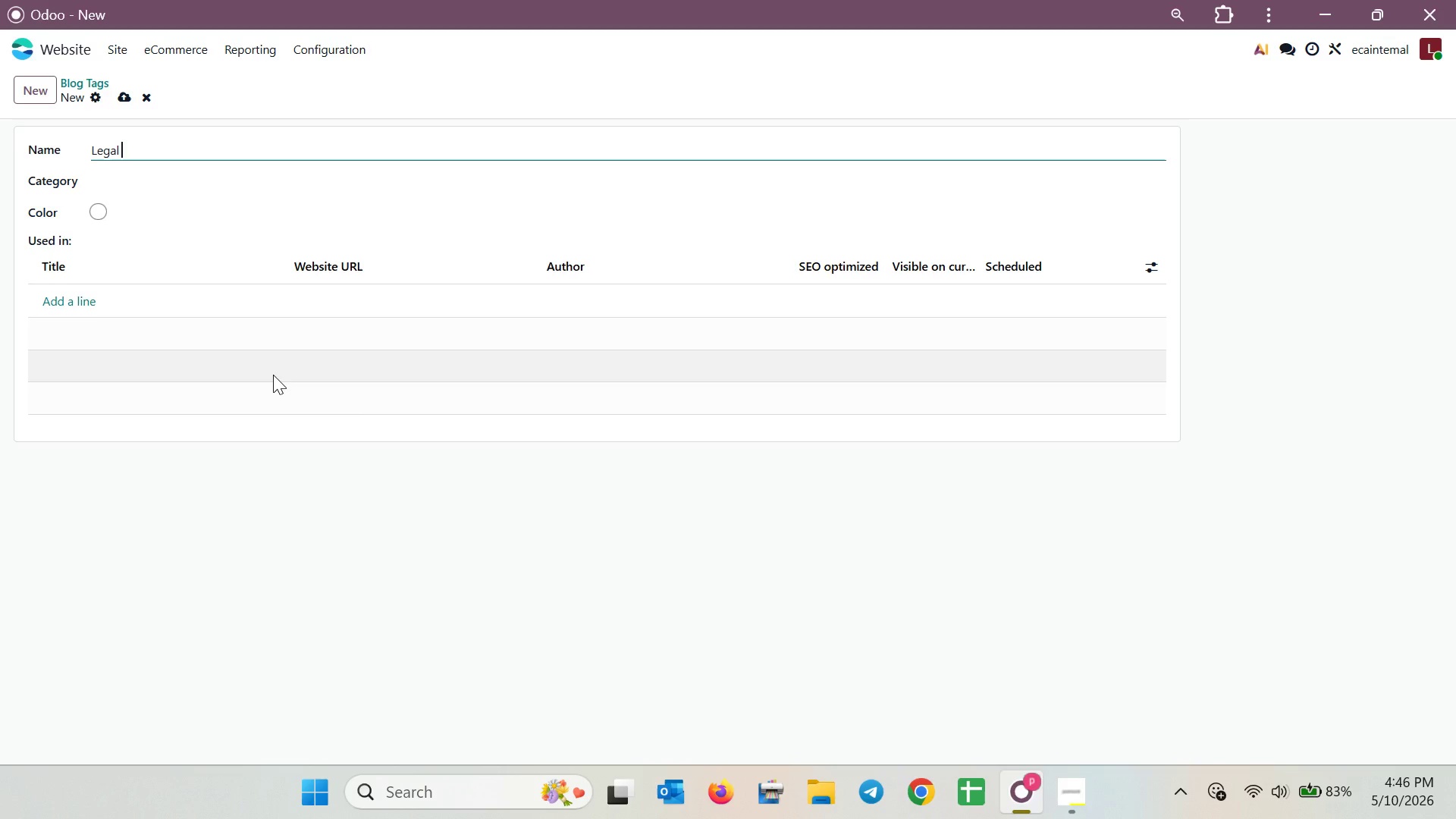 
wait(5.59)
 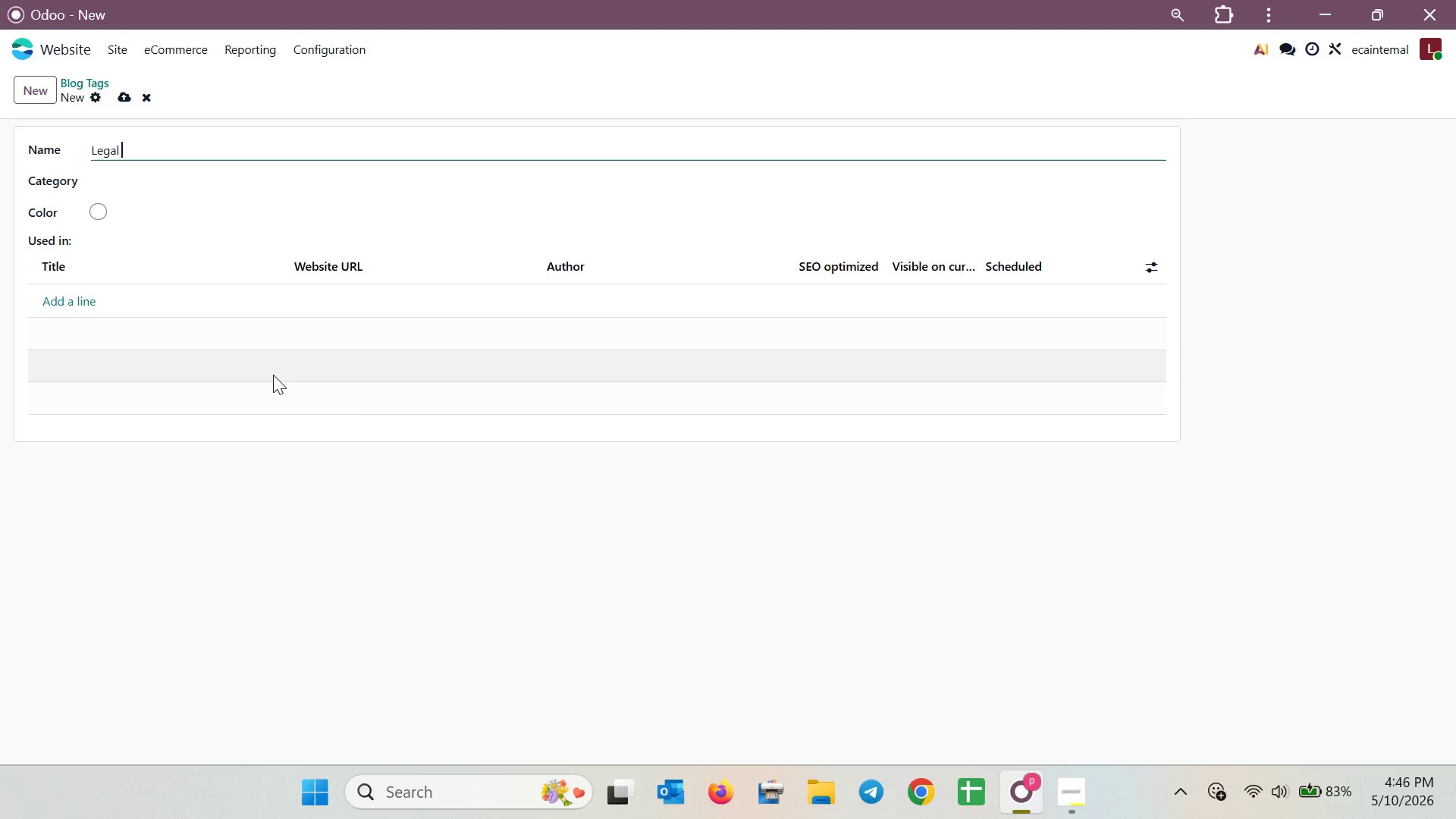 
key(Shift+7)
 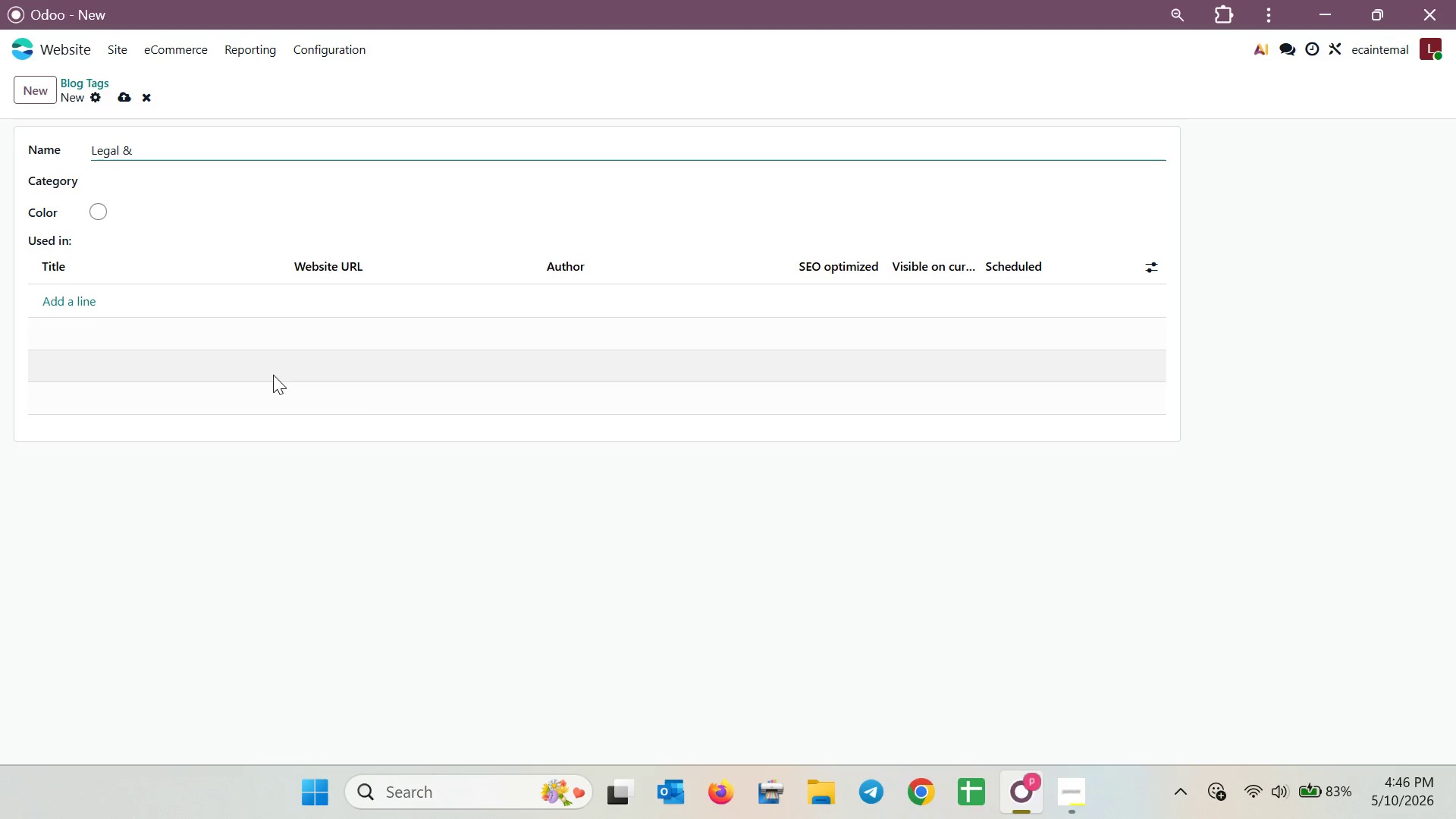 
key(Space)
 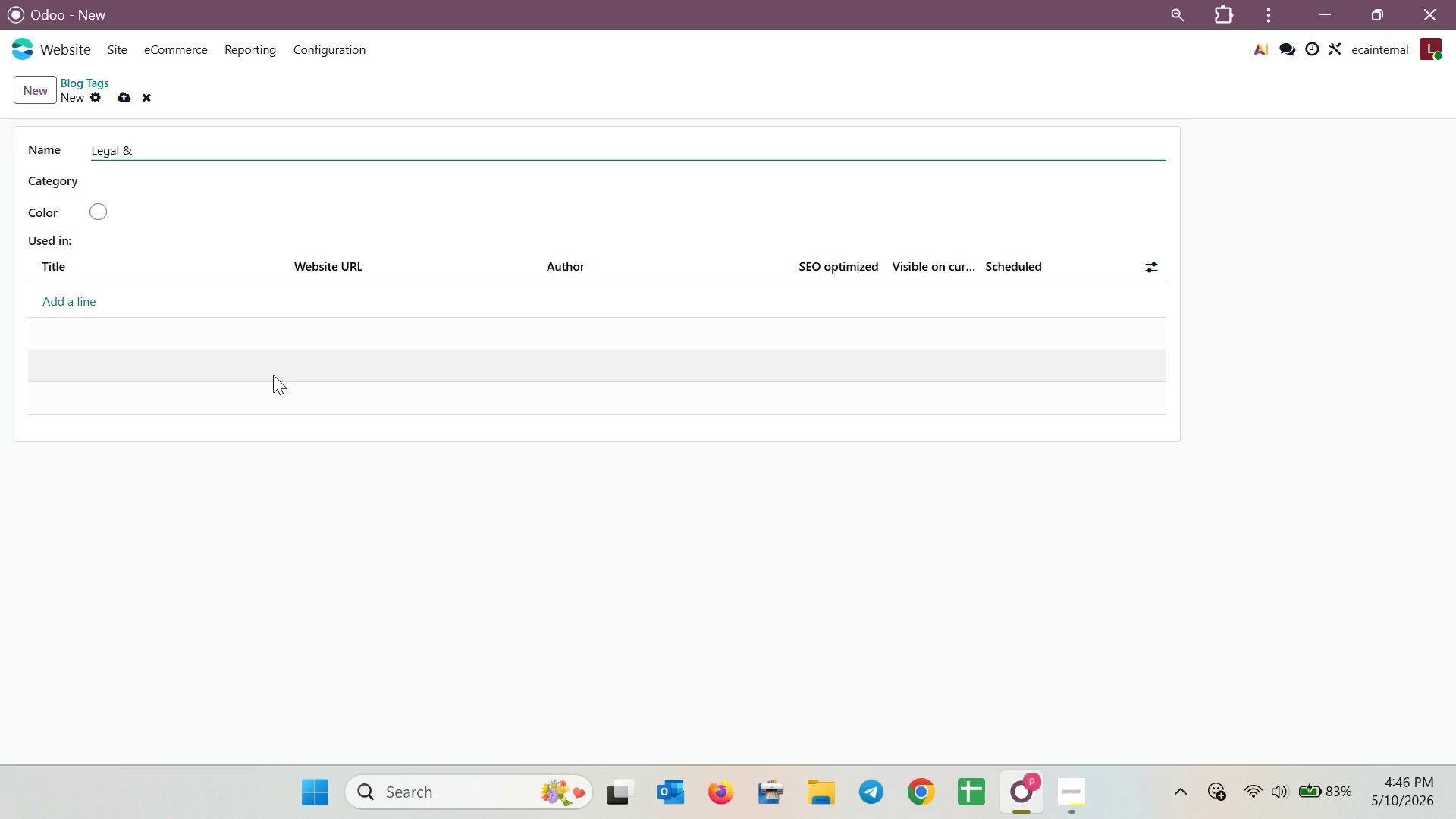 
type(Compliance)
 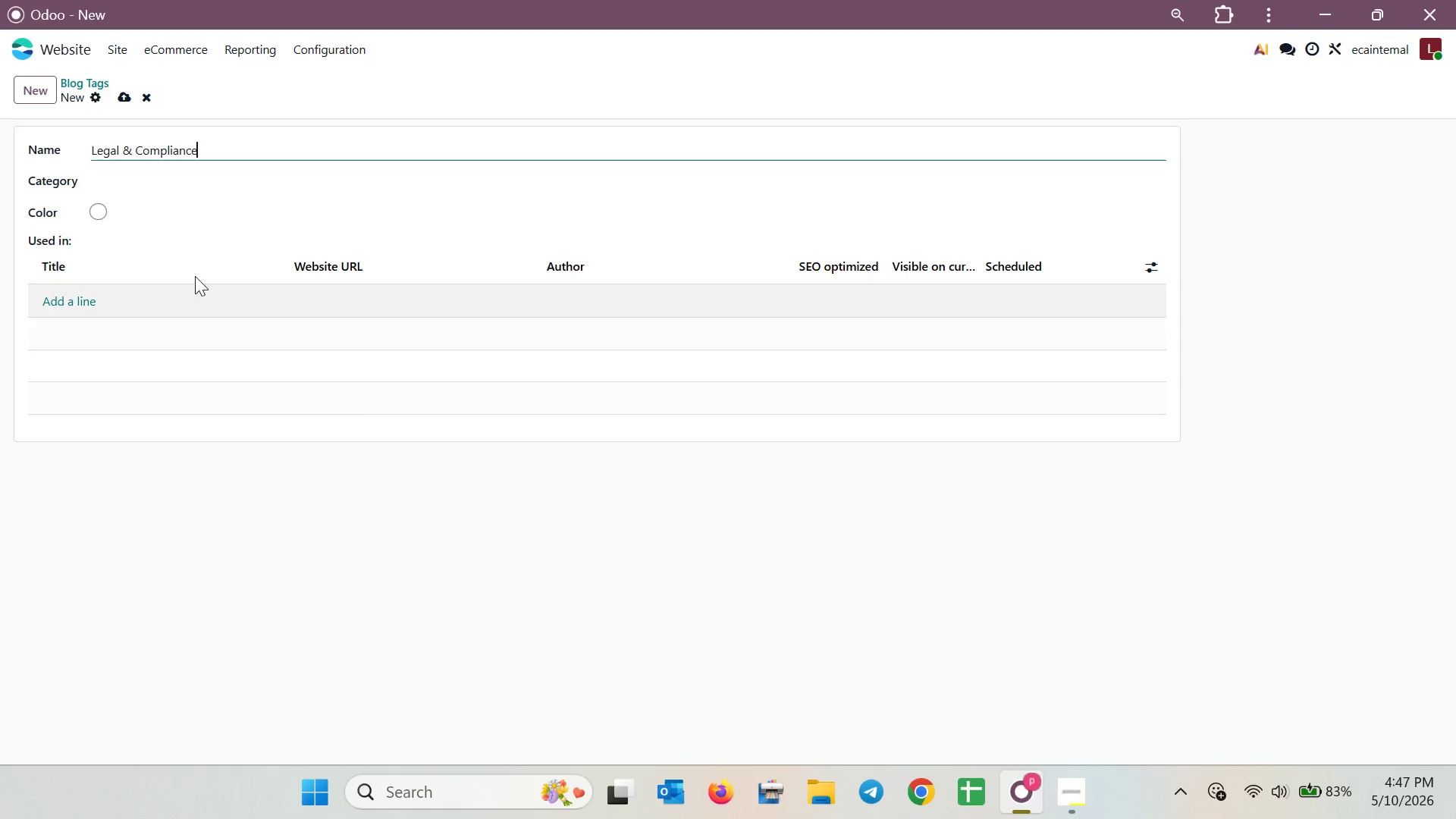 
left_click([97, 201])
 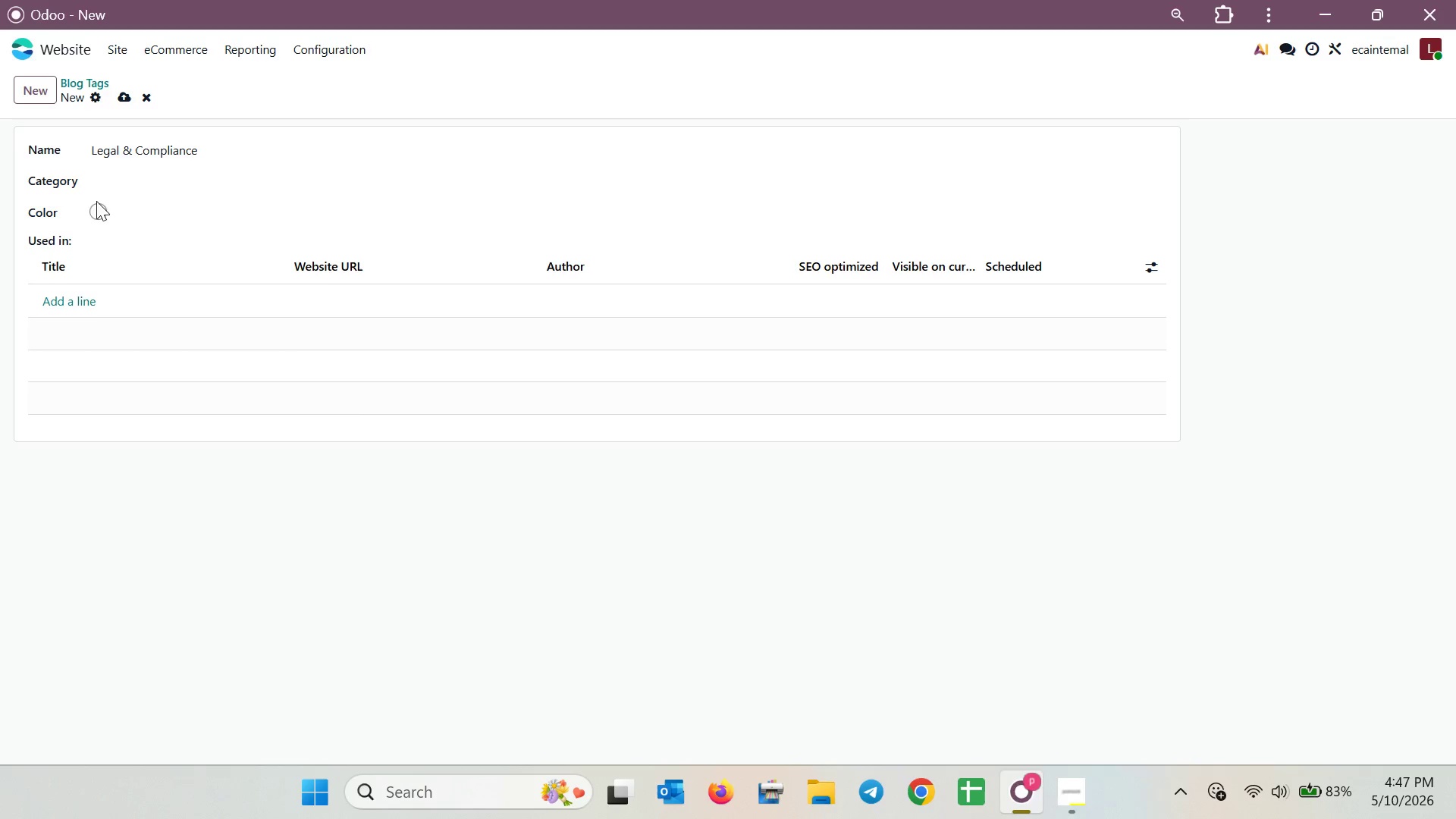 
left_click([96, 208])
 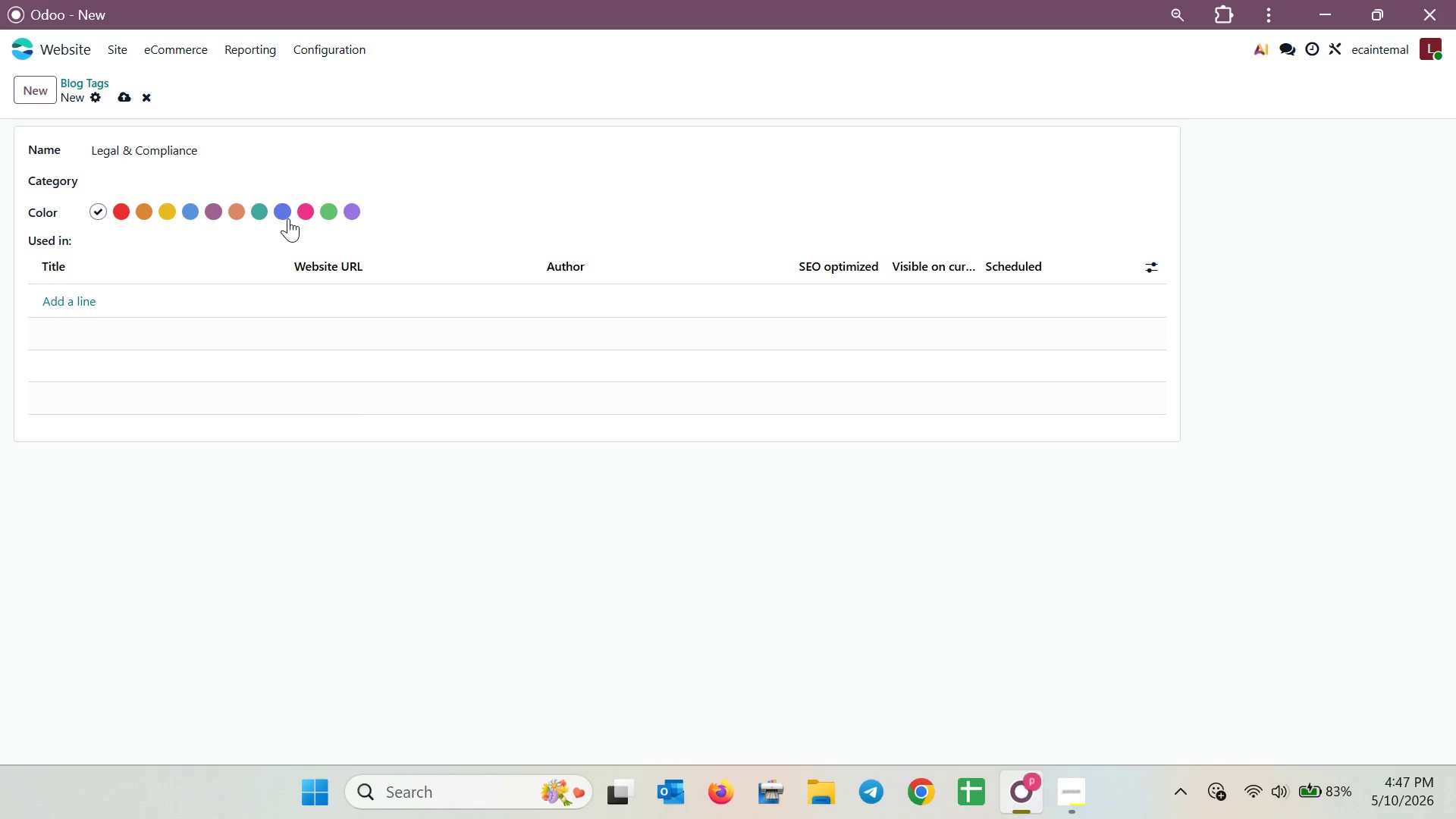 
left_click([303, 215])
 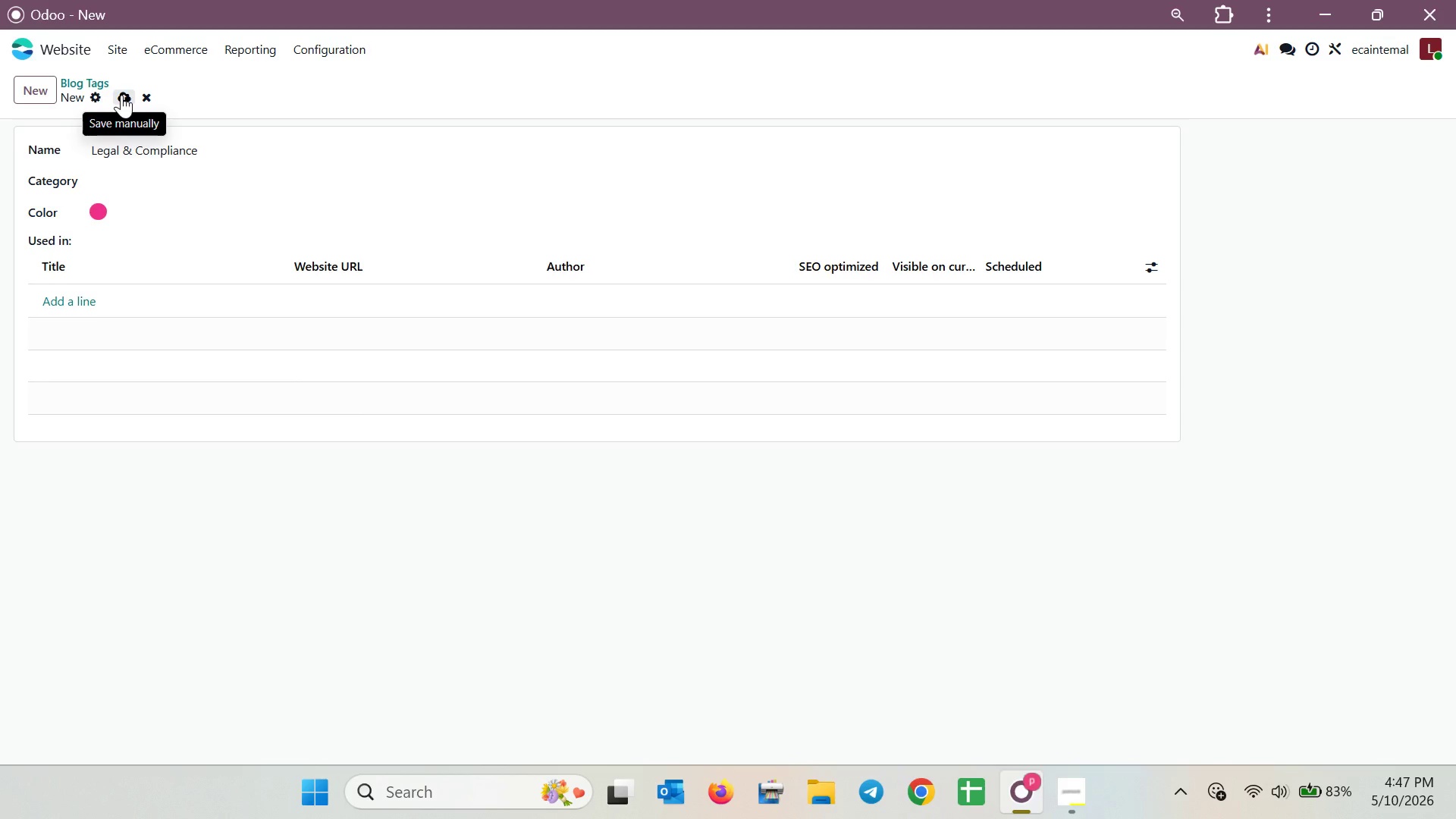 
left_click([121, 95])
 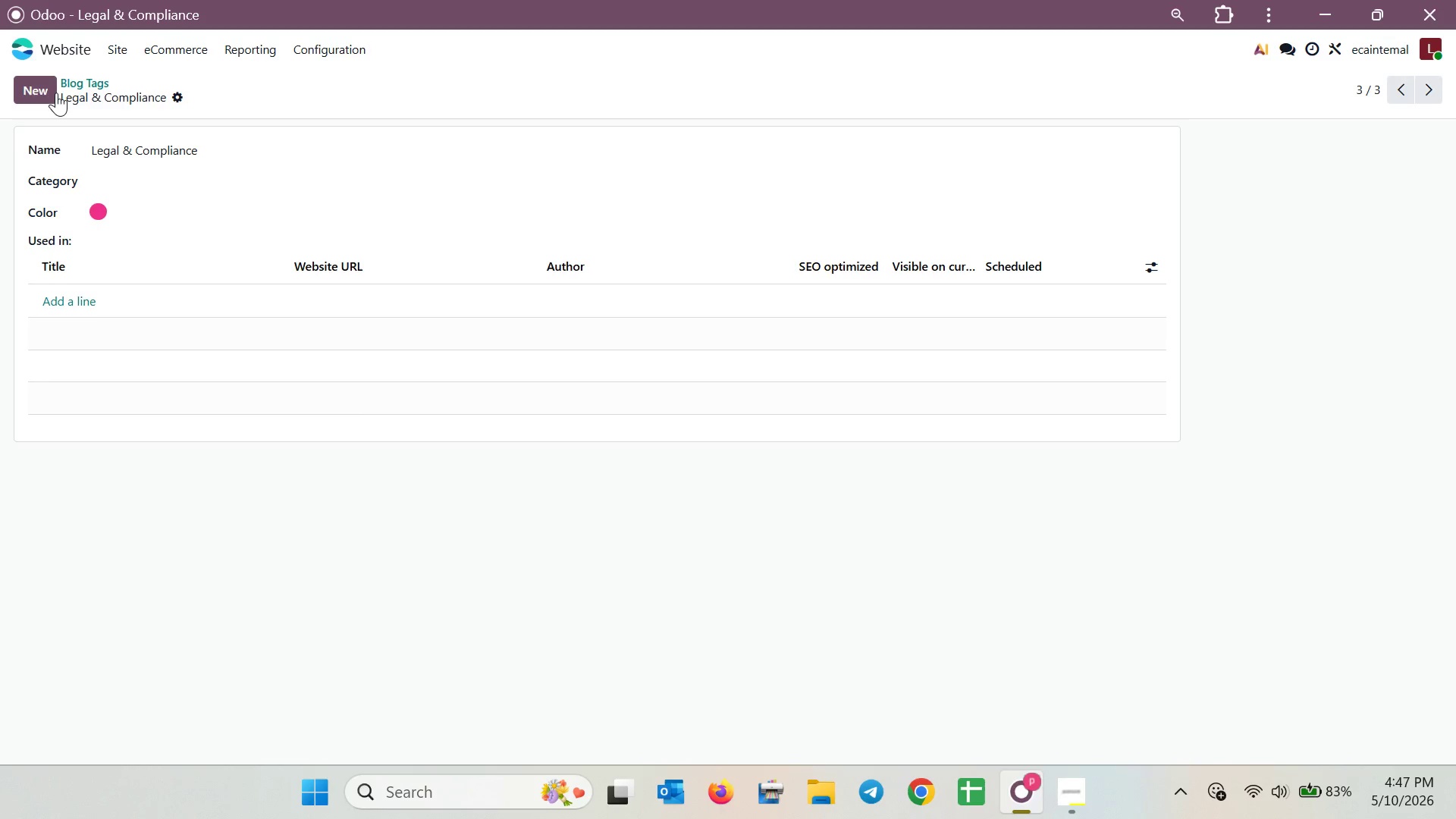 
left_click([55, 93])
 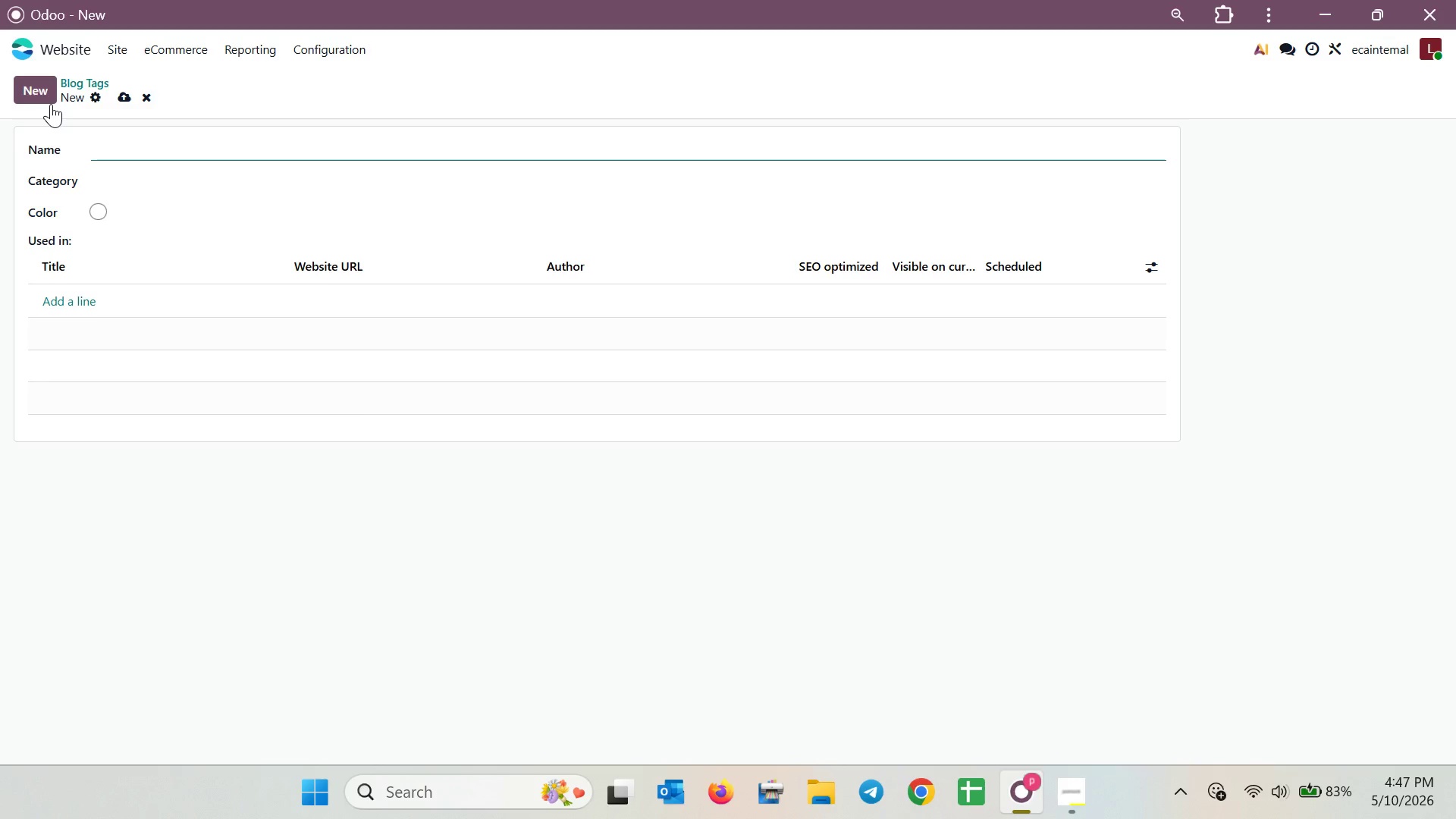 
wait(17.83)
 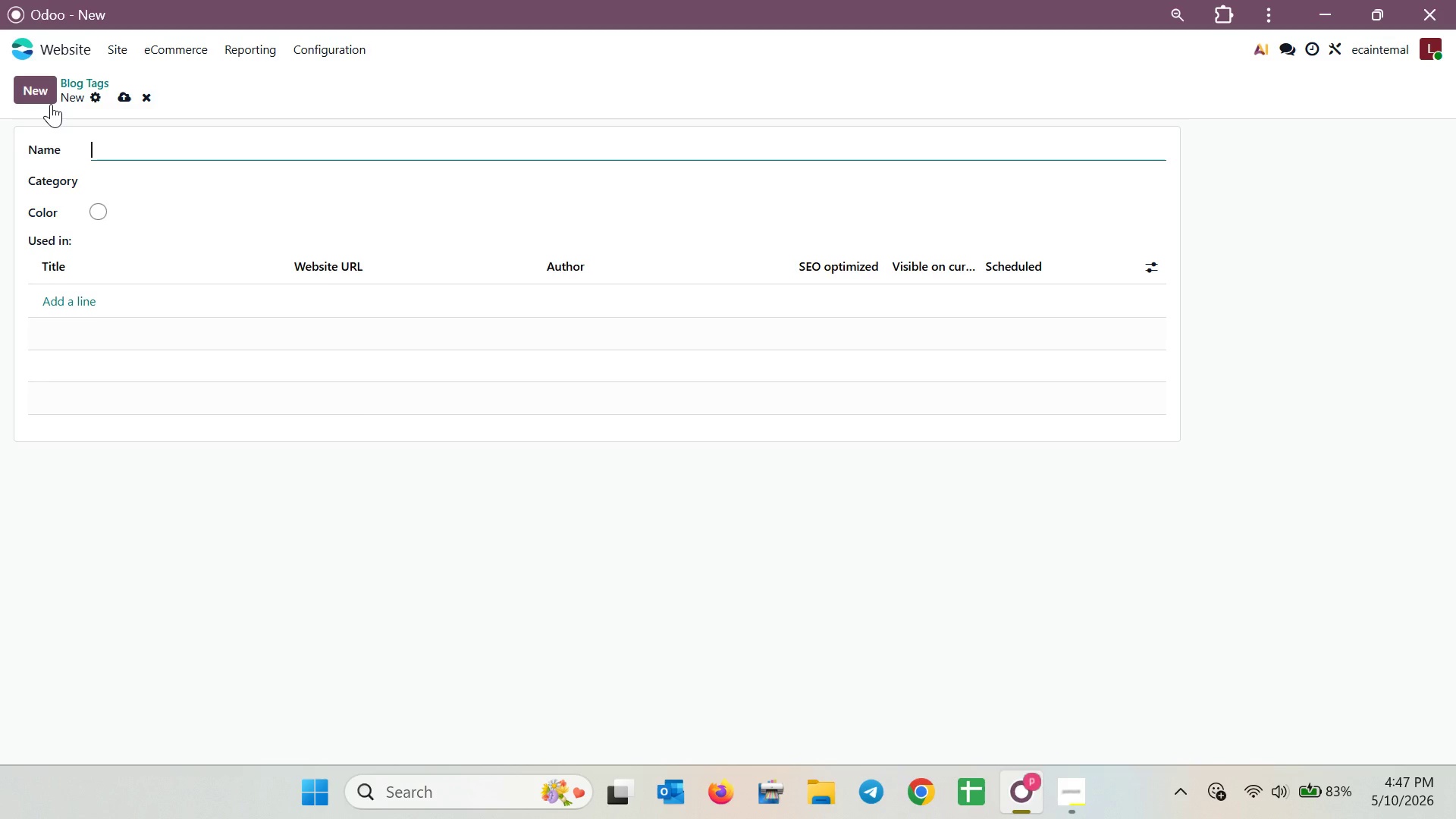 
type(Guest Ex)
 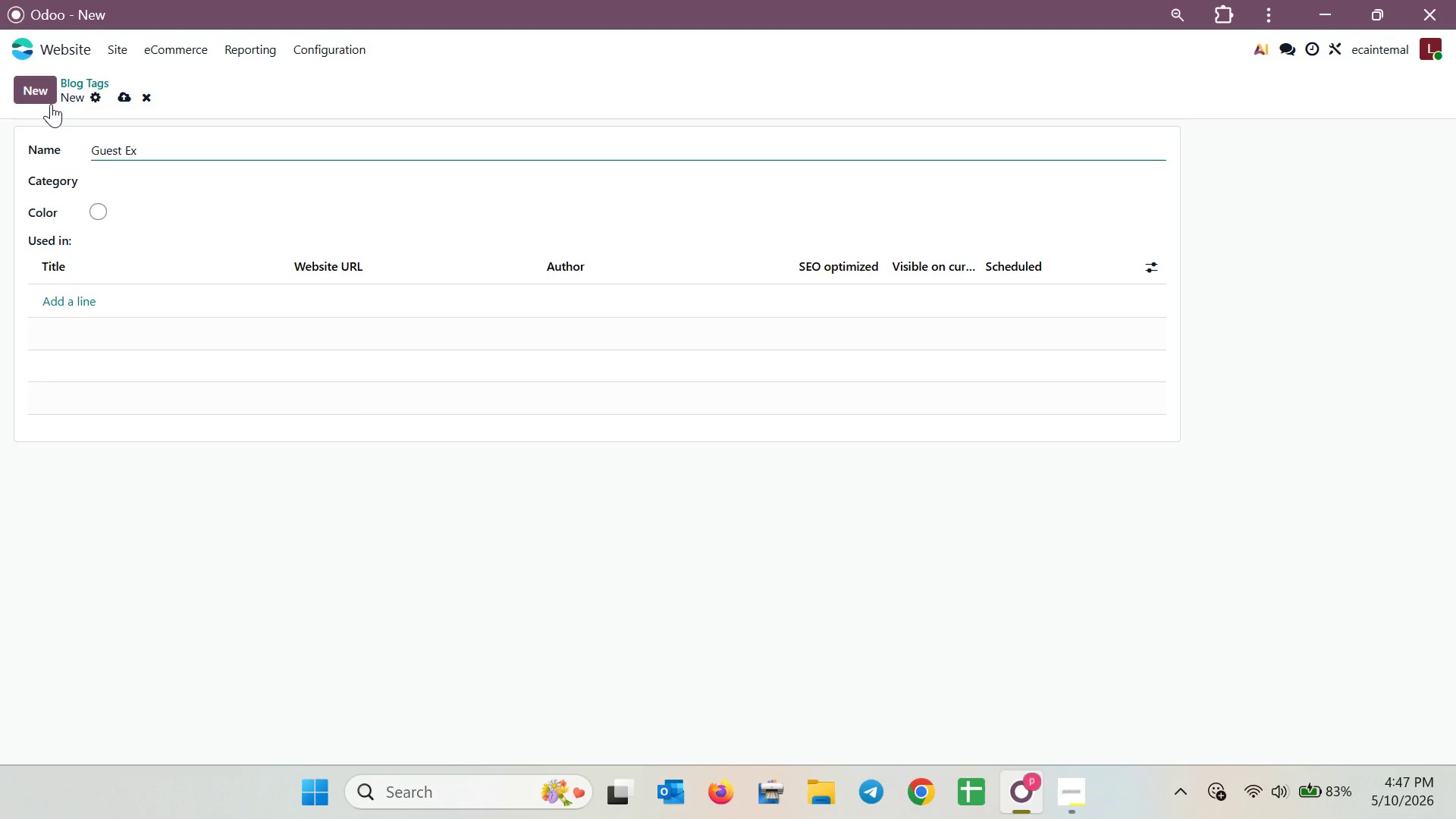 
hold_key(key=ControlLeft, duration=6.31)
scroll: coordinate [51, 104], scroll_direction: up, amount: 8.0
 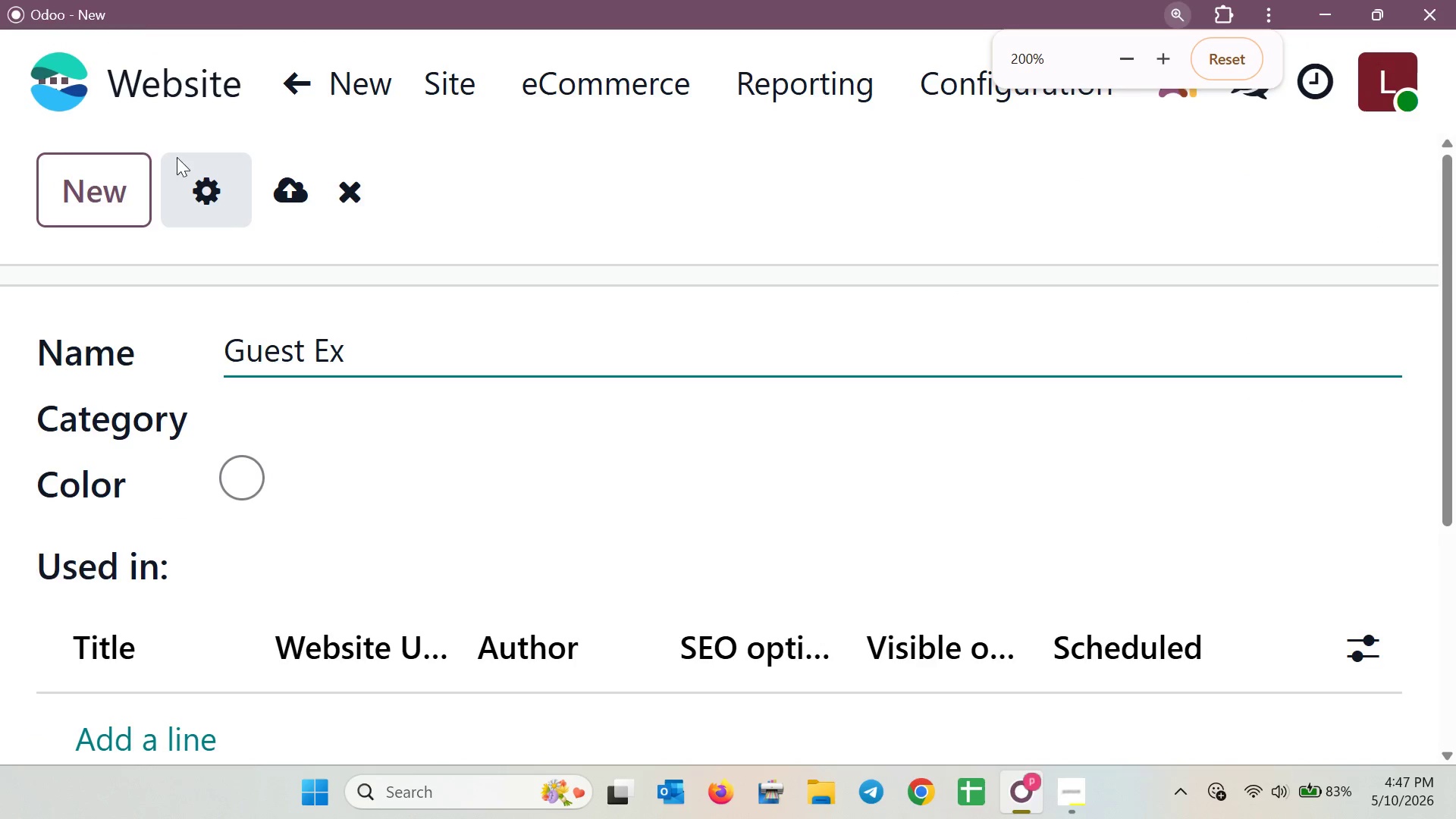 
scroll: coordinate [255, 211], scroll_direction: down, amount: 3.0
 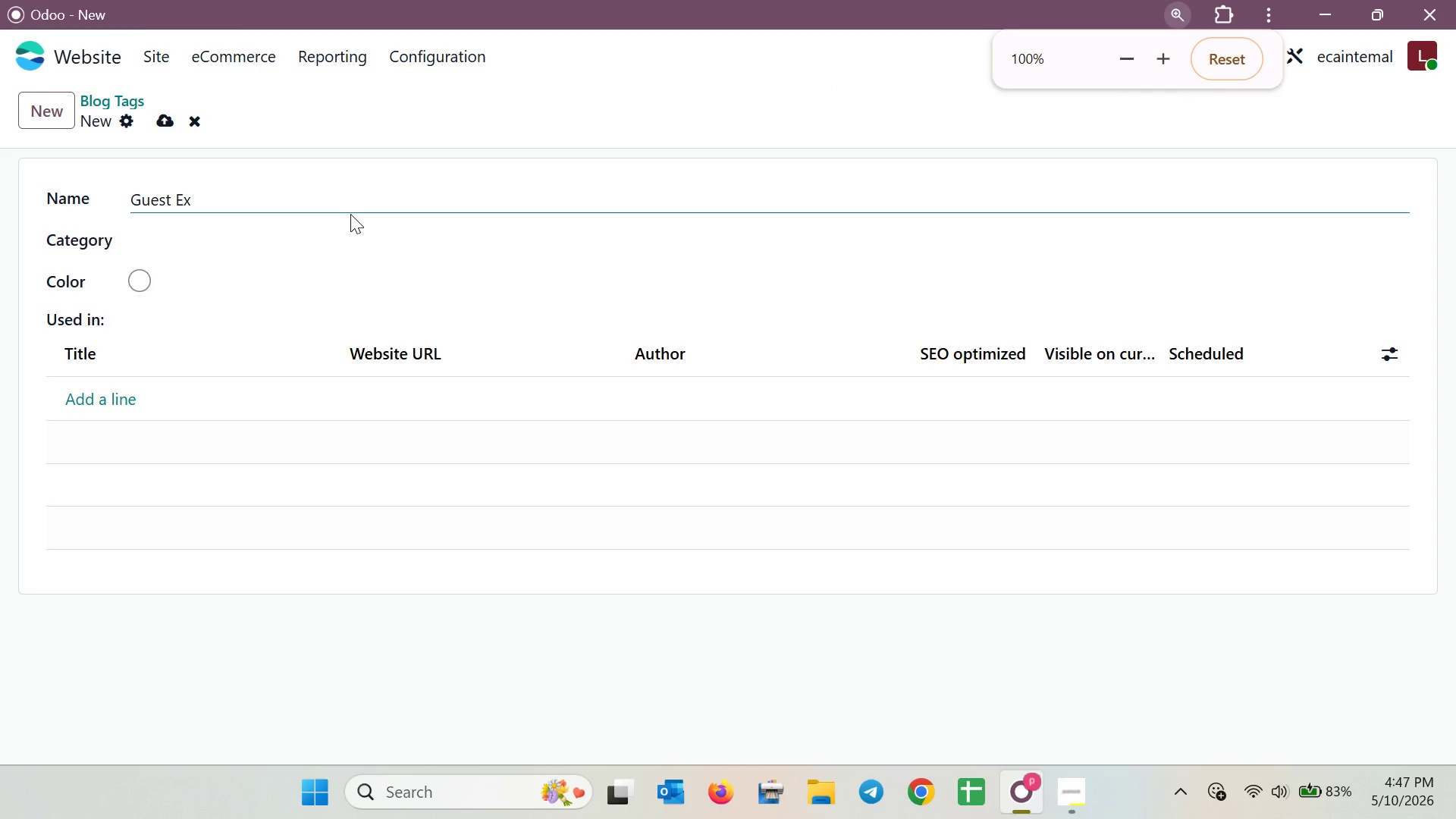 
hold_key(key=ControlLeft, duration=2.92)
scroll: coordinate [350, 214], scroll_direction: down, amount: 1.0
 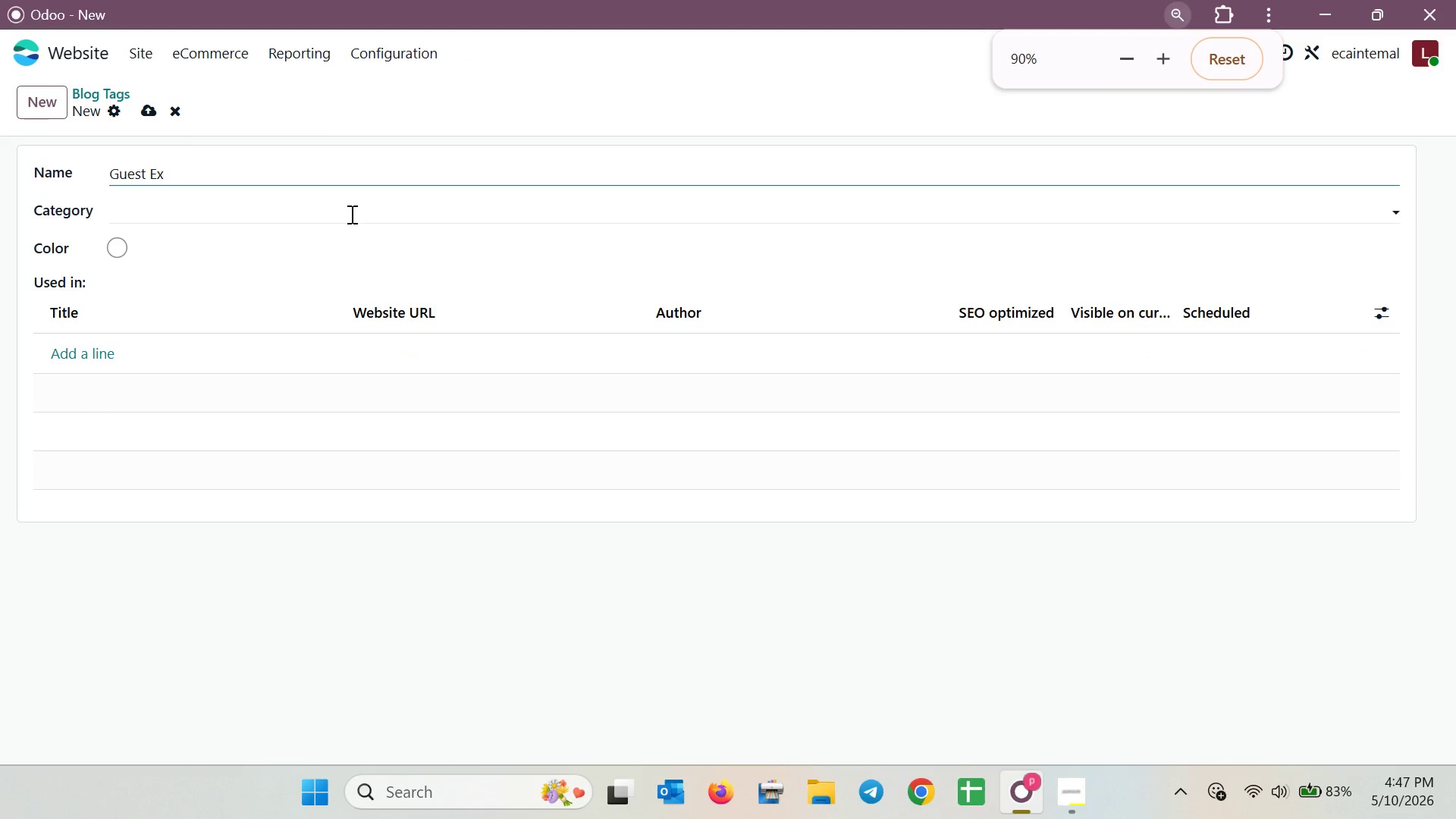 
scroll: coordinate [350, 214], scroll_direction: up, amount: 1.0
 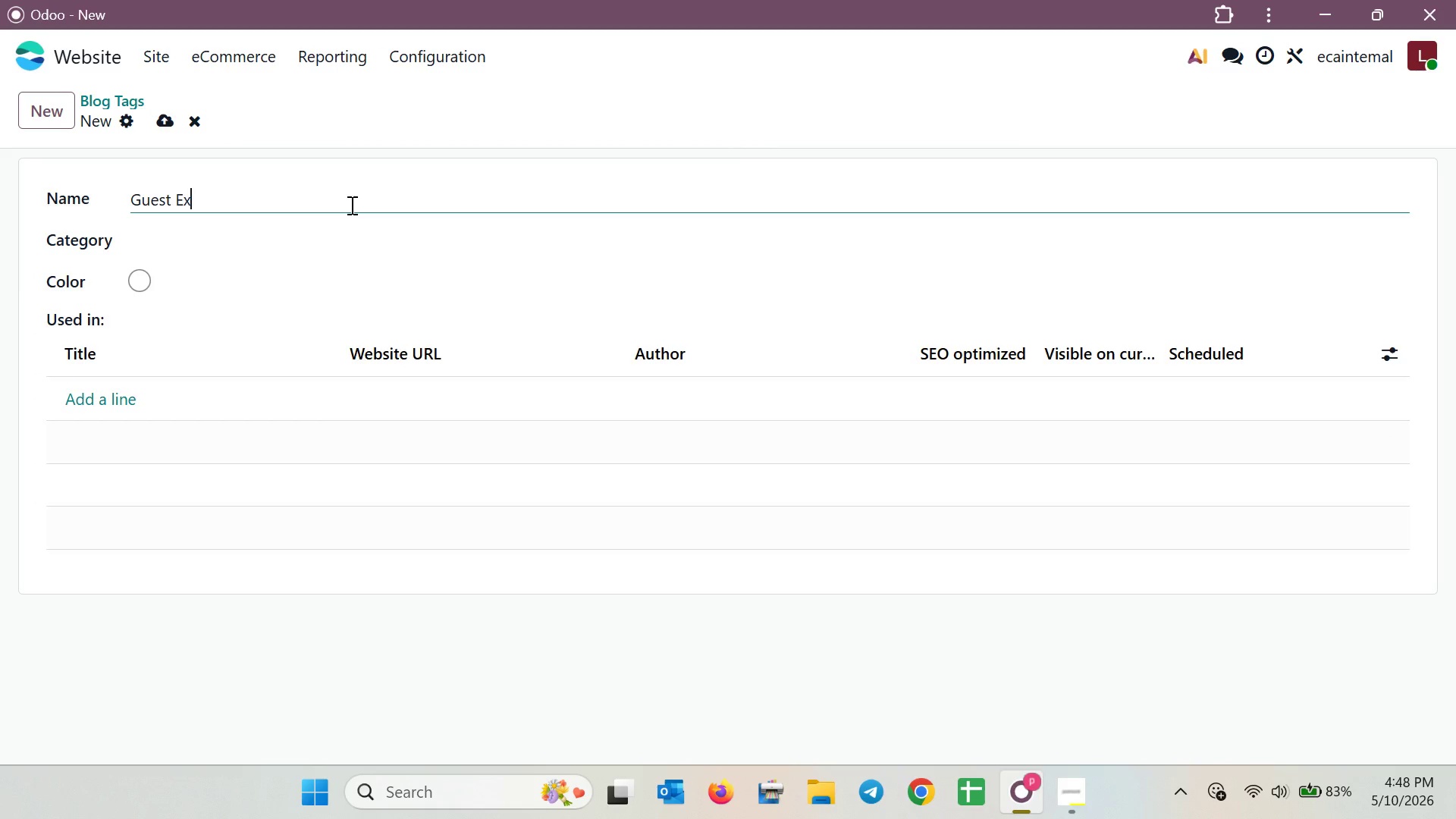 
type(perience )
 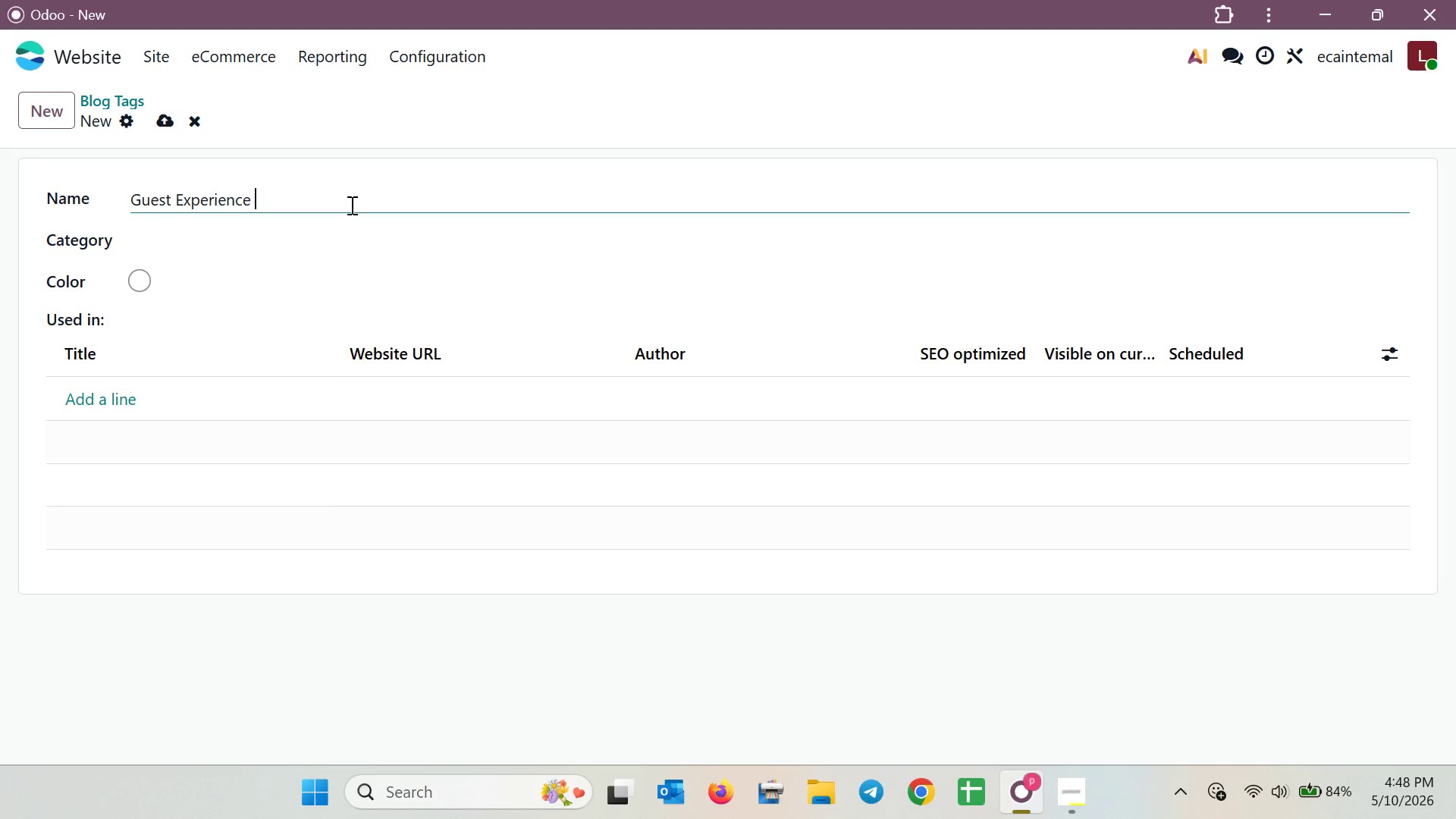 
wait(14.97)
 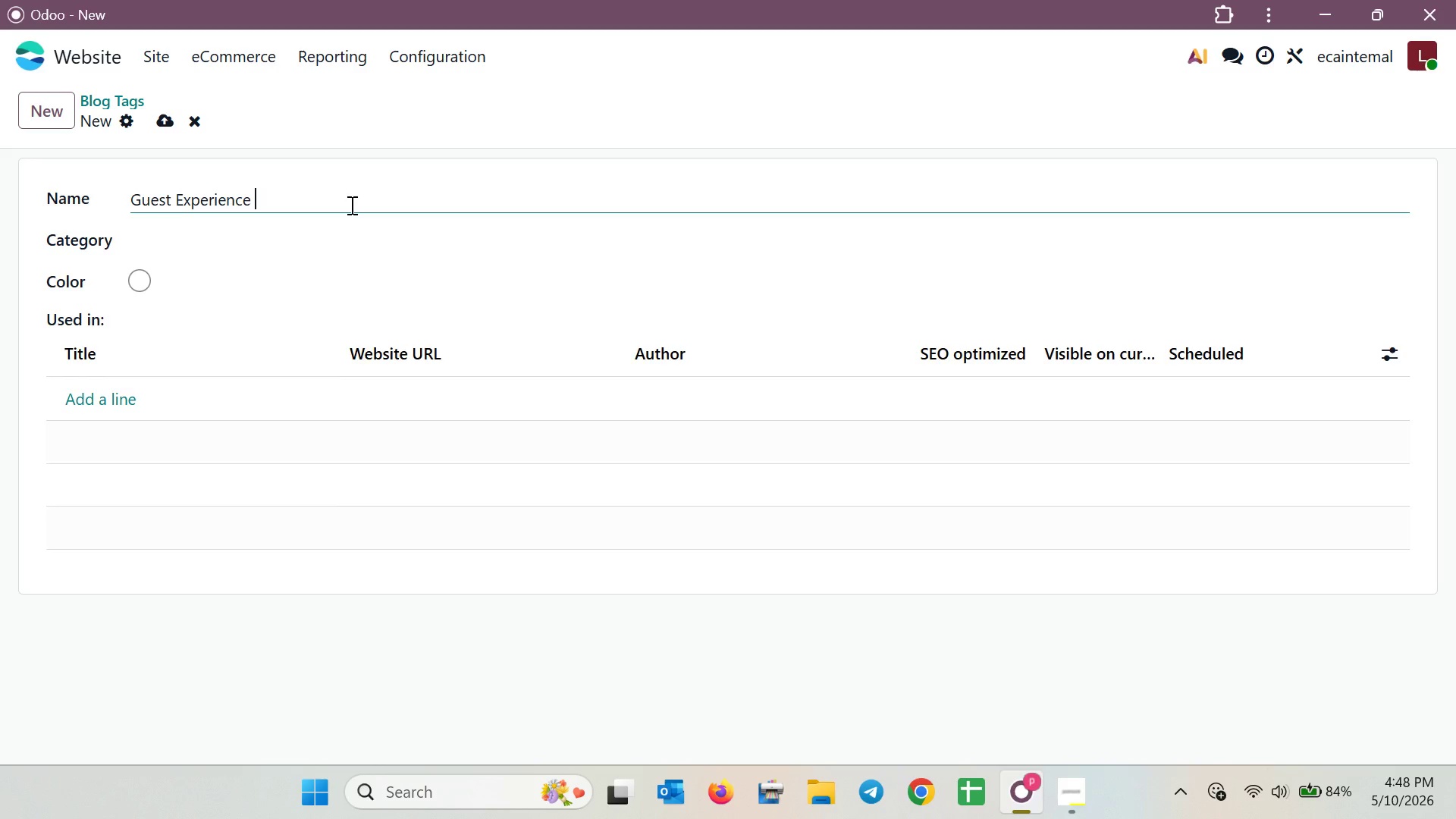 
left_click([143, 271])
 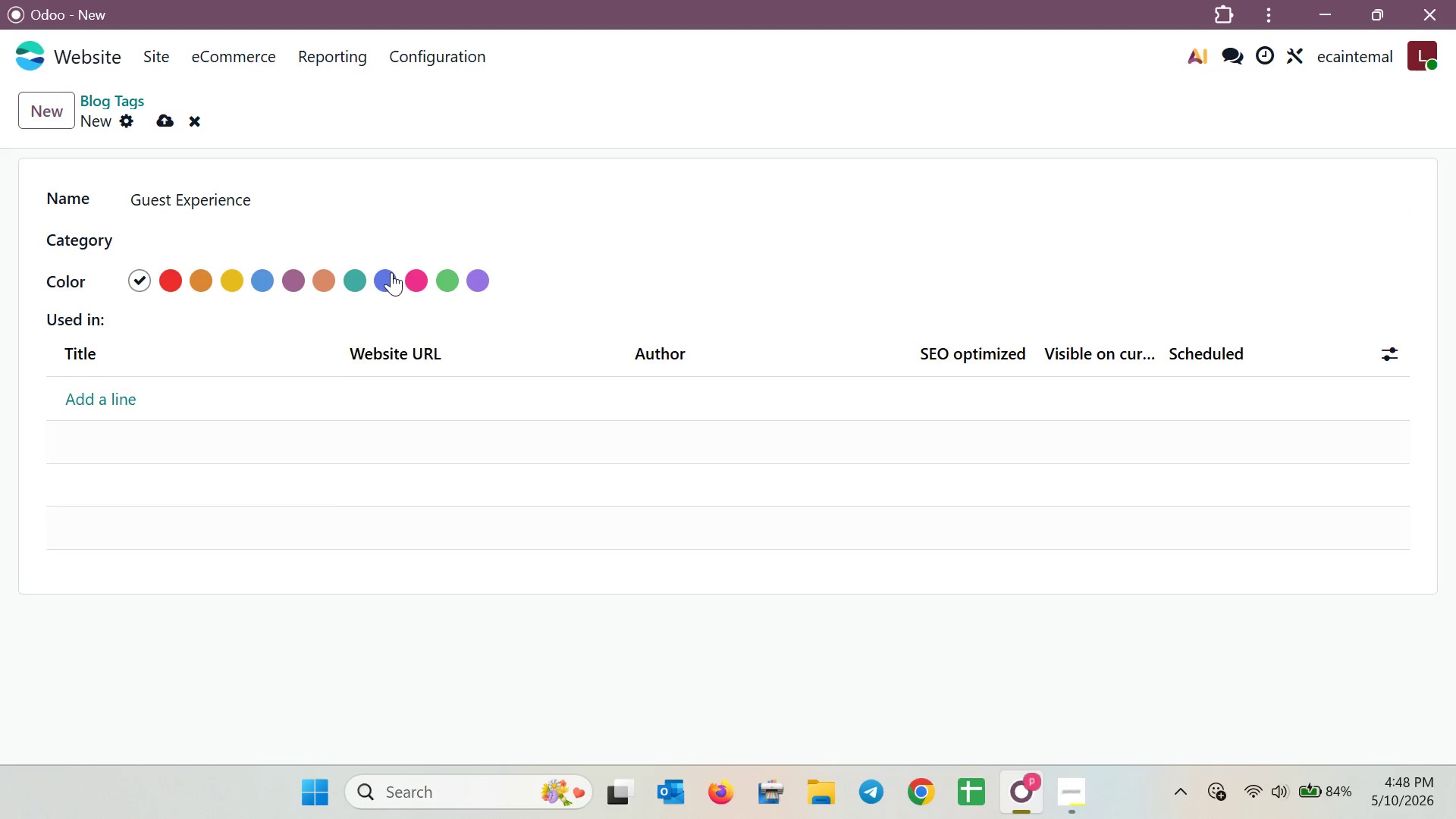 
left_click([391, 273])
 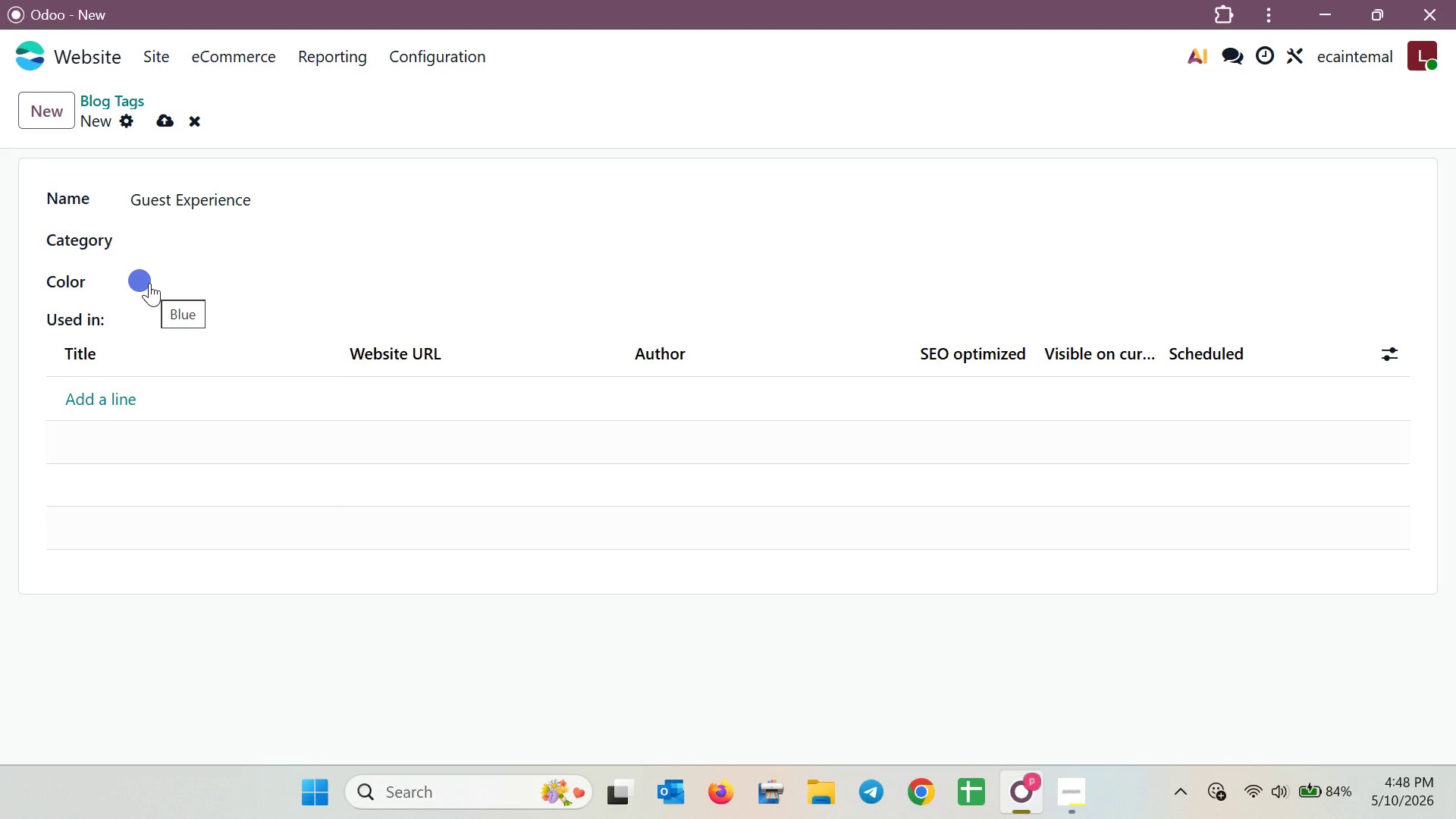 
left_click([149, 282])
 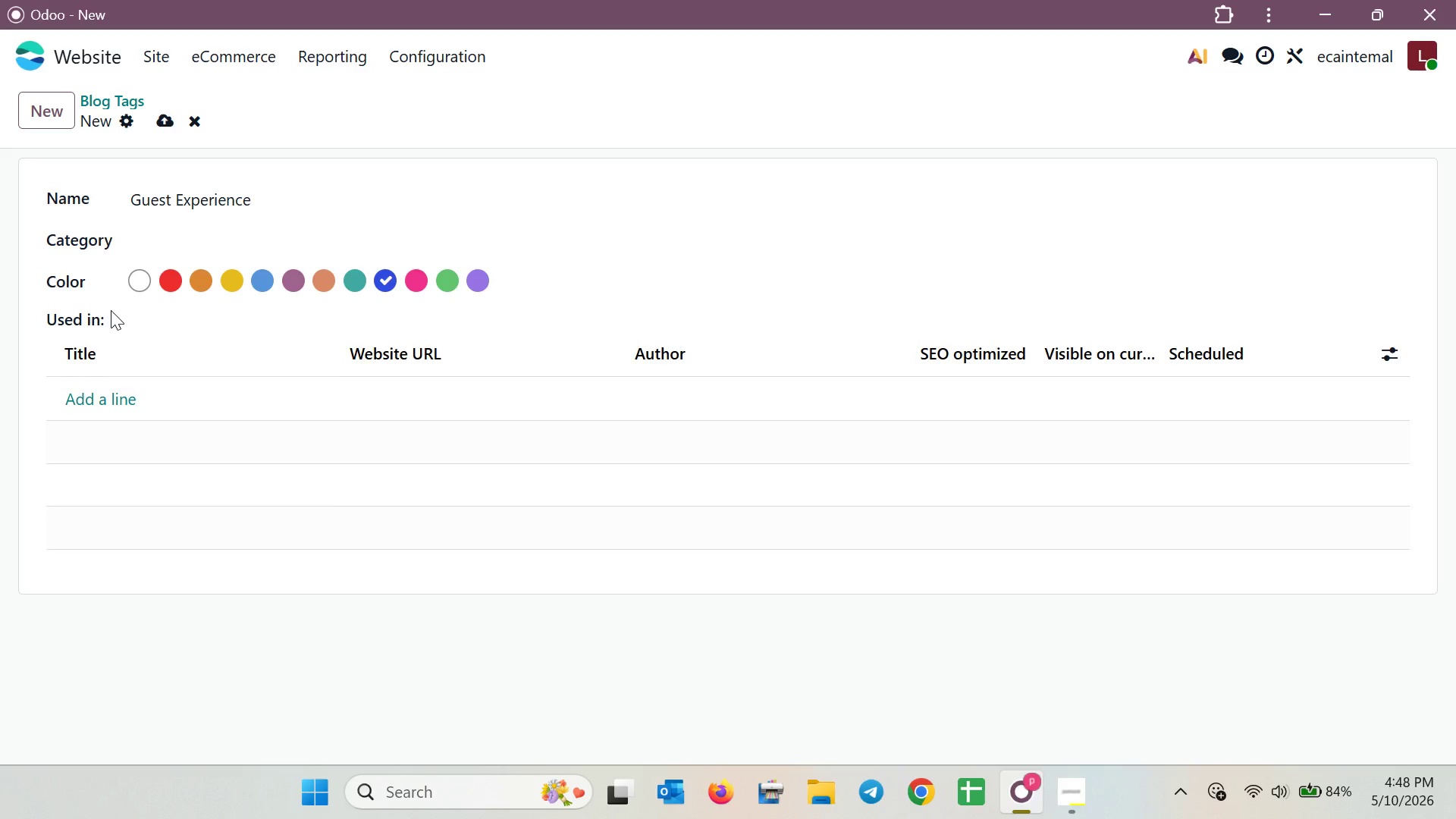 
wait(7.36)
 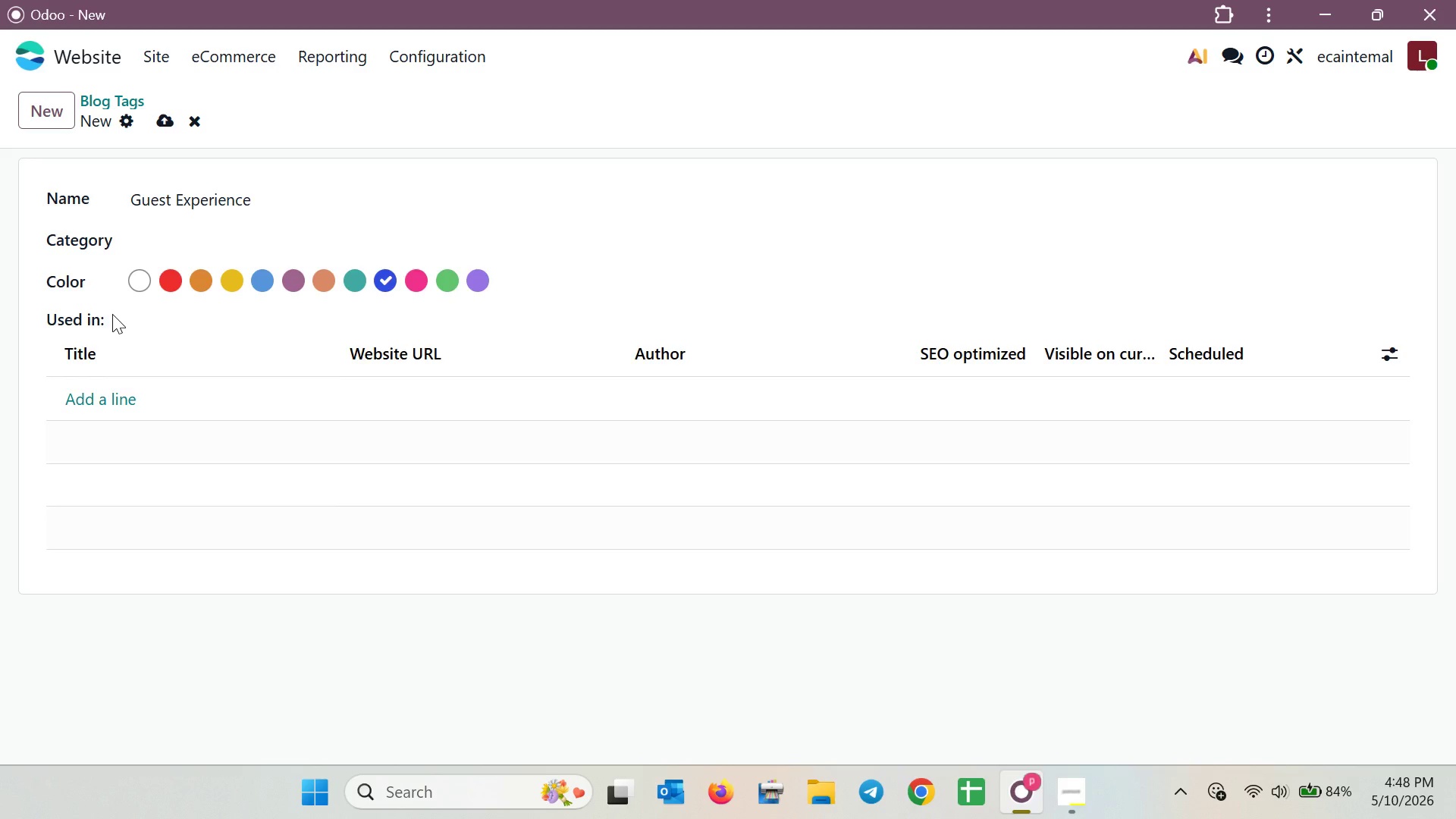 
left_click([162, 129])
 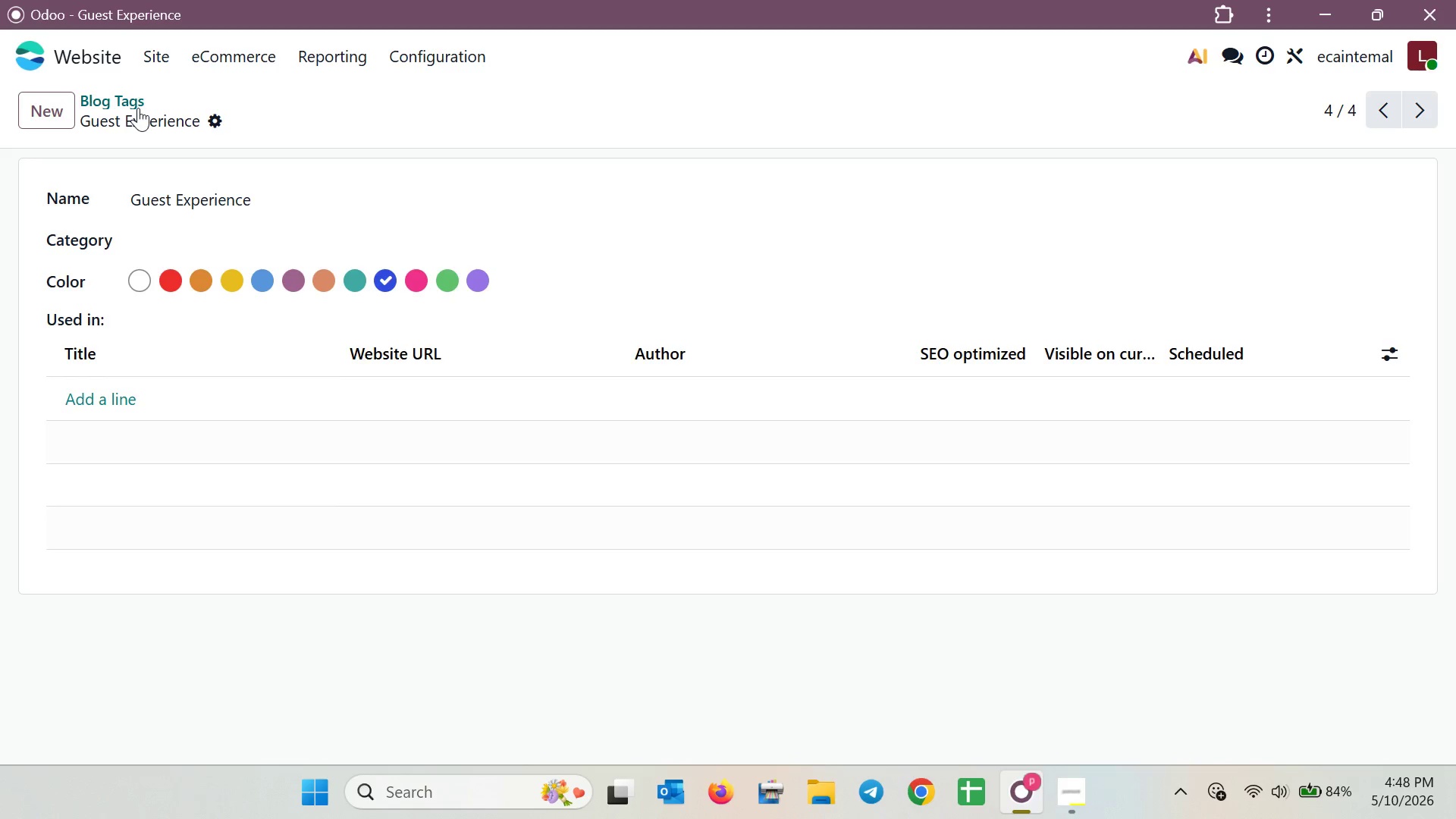 
wait(6.61)
 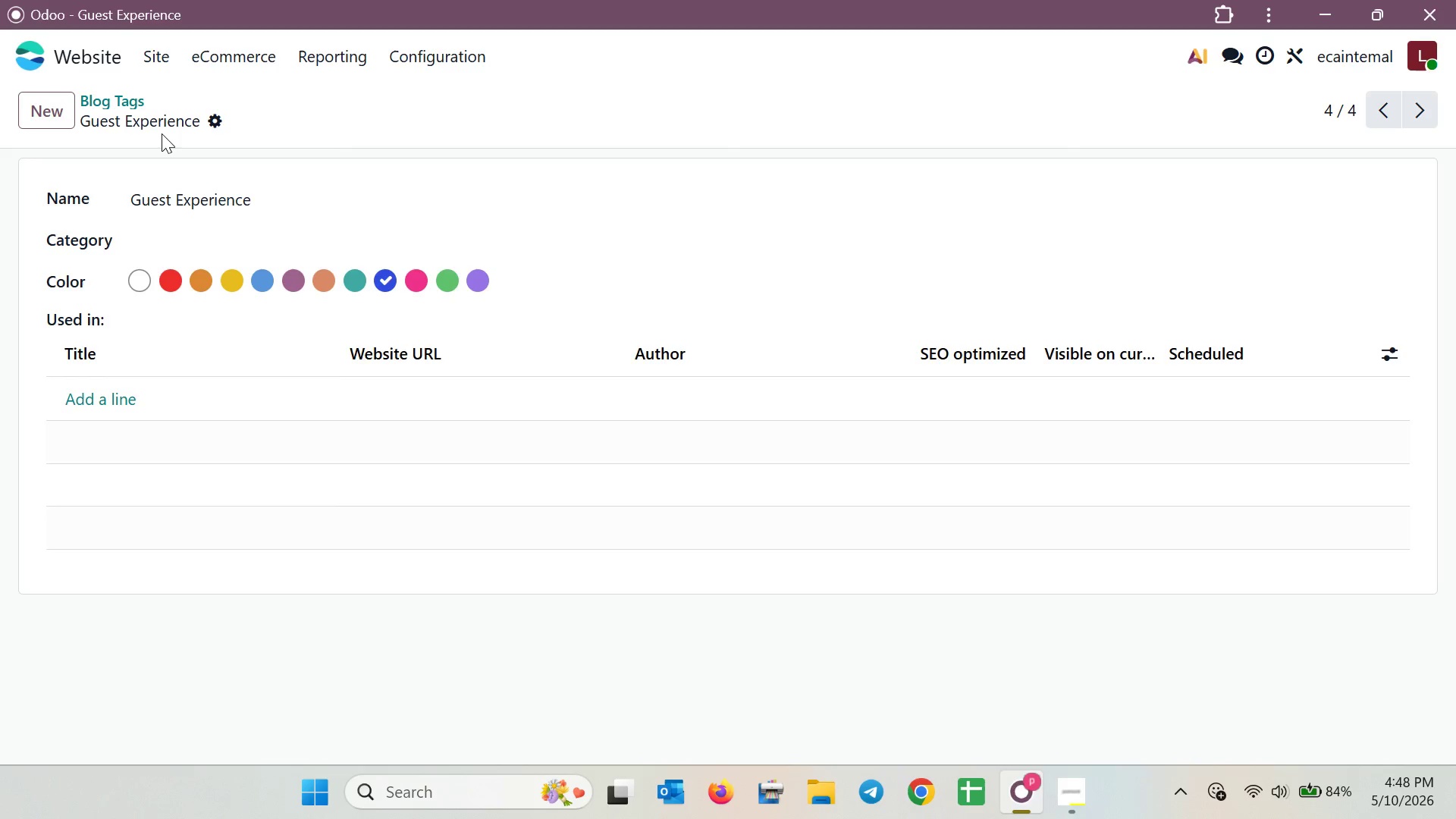 
left_click([138, 108])
 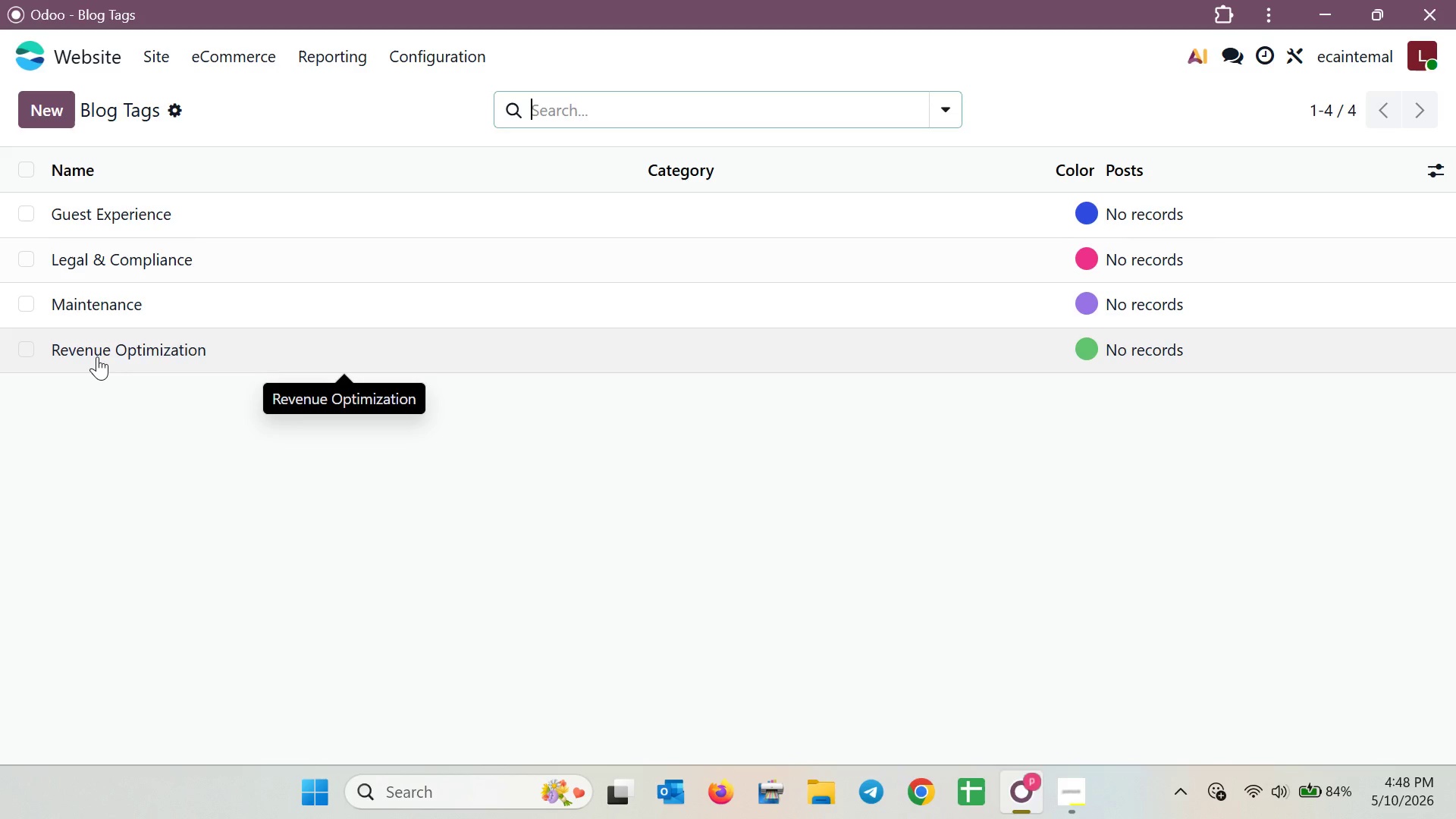 
wait(9.47)
 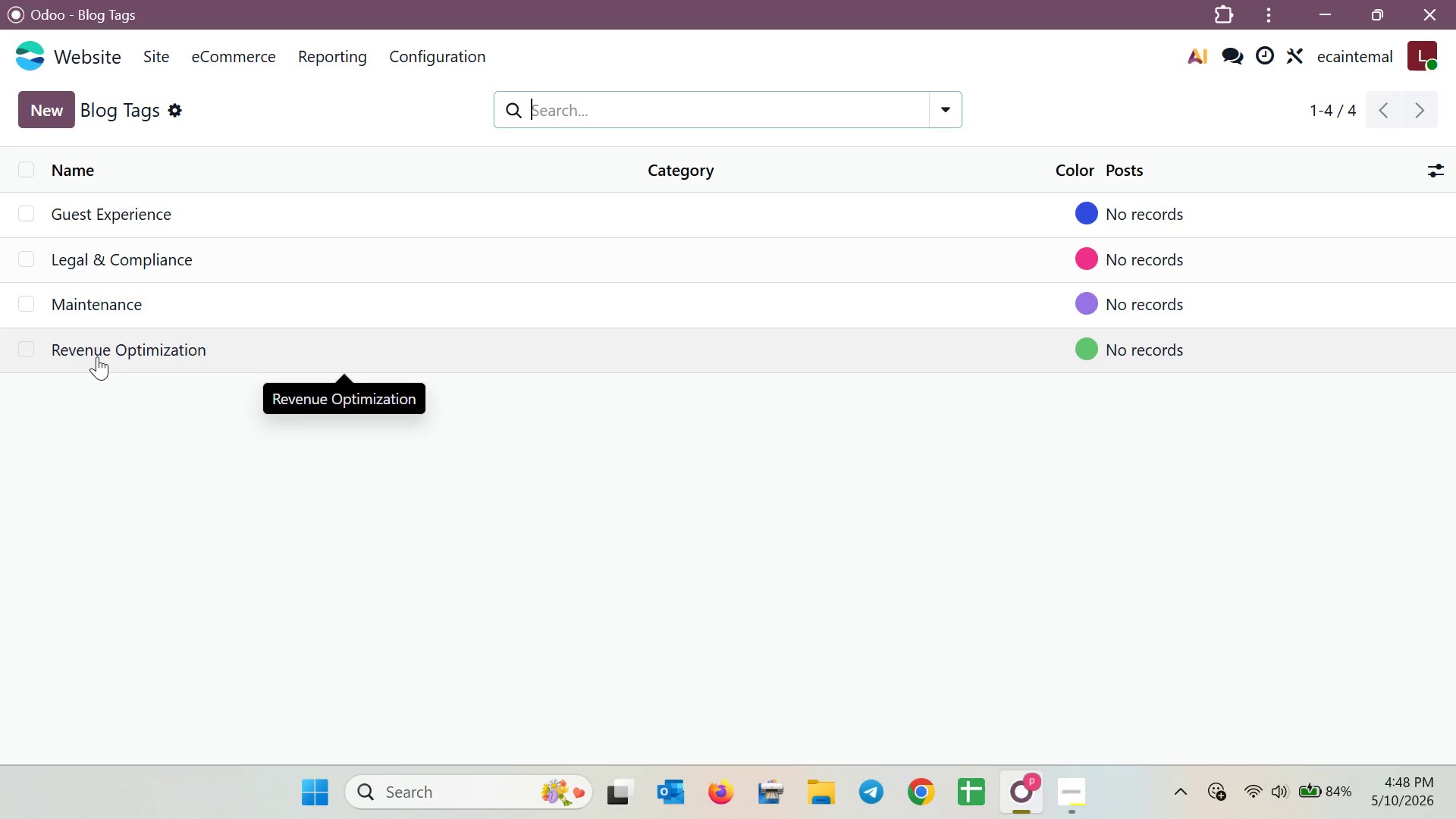 
left_click([68, 124])
 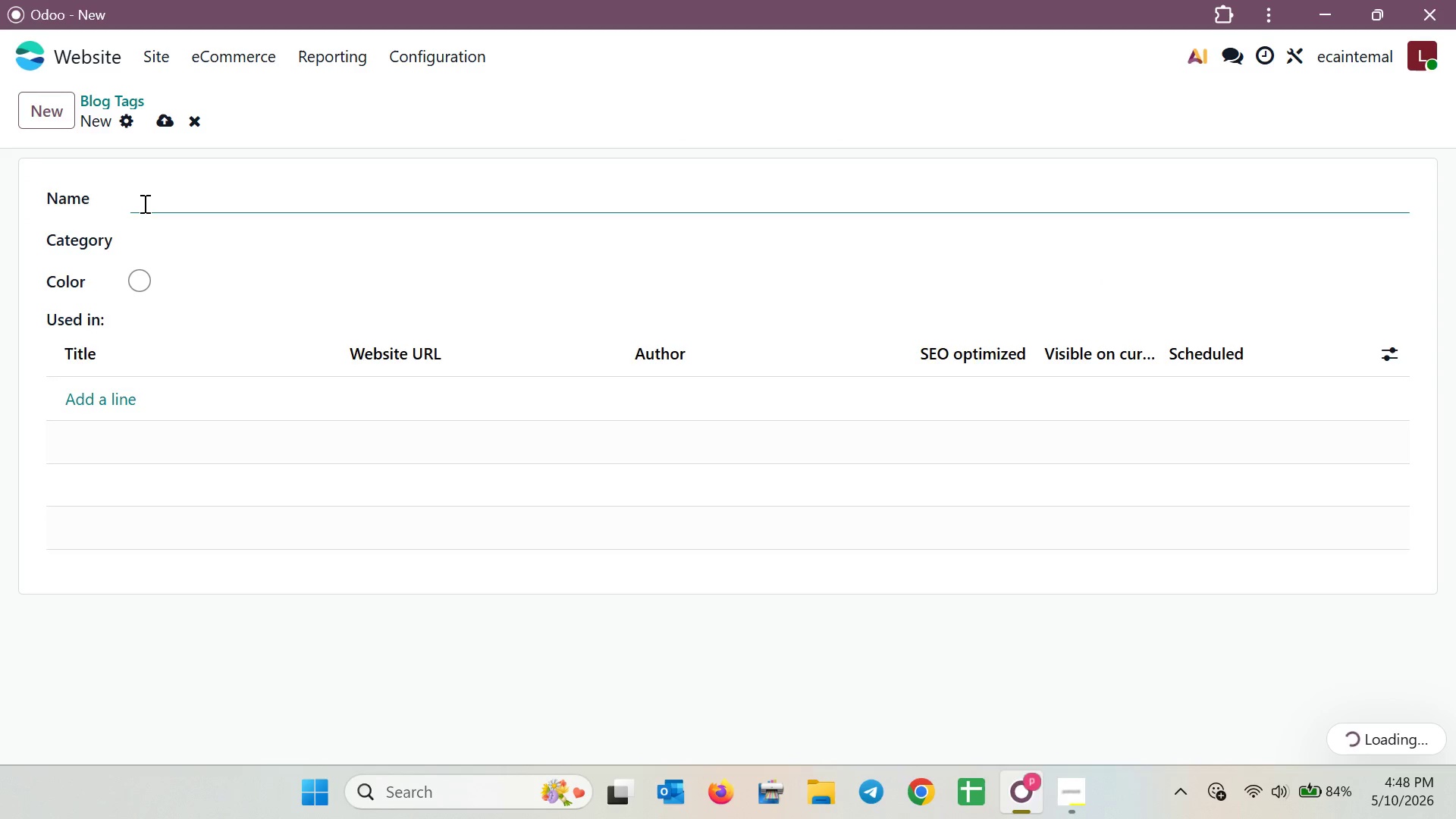 
left_click([143, 202])
 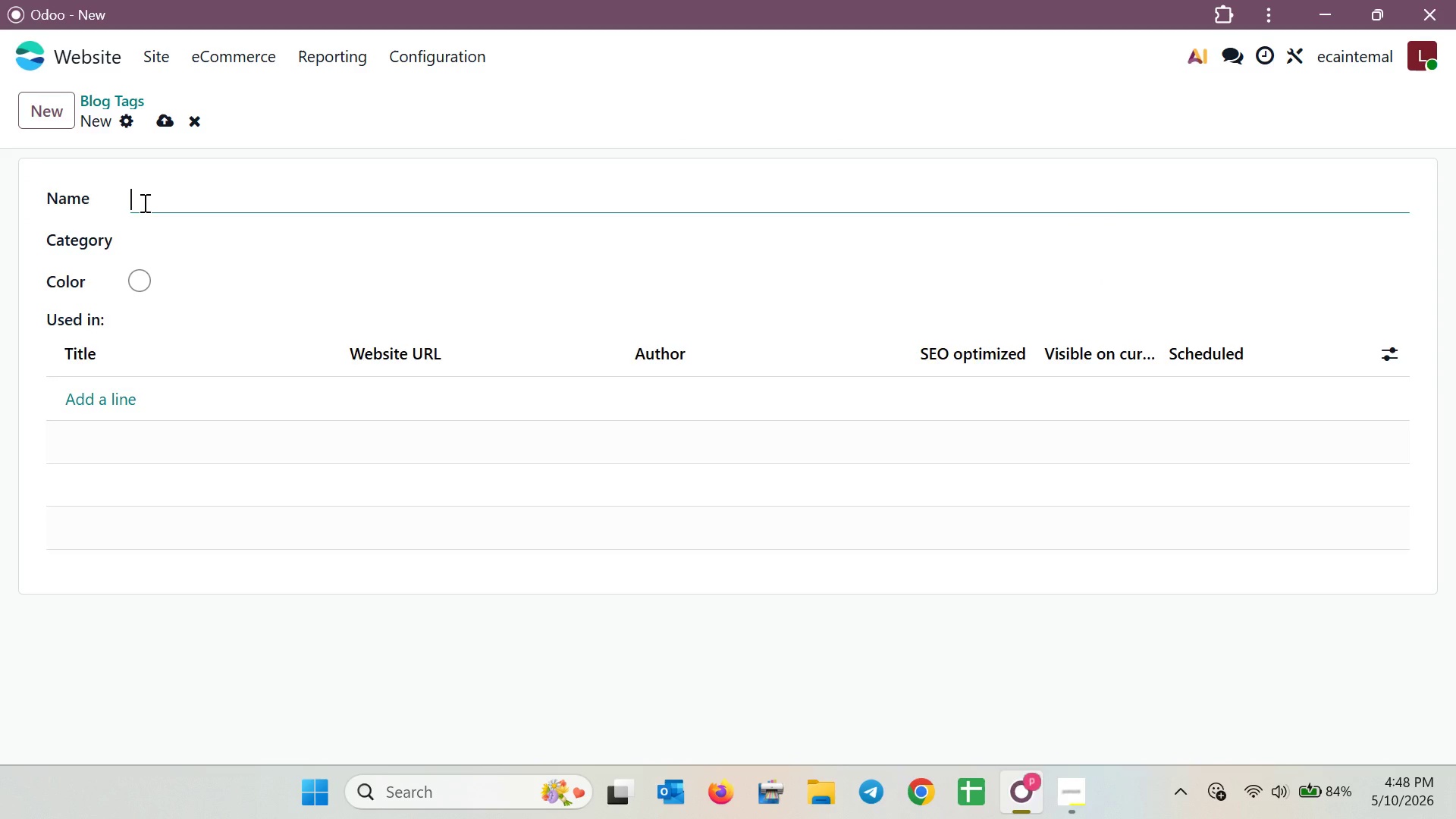 
type(Ma)
 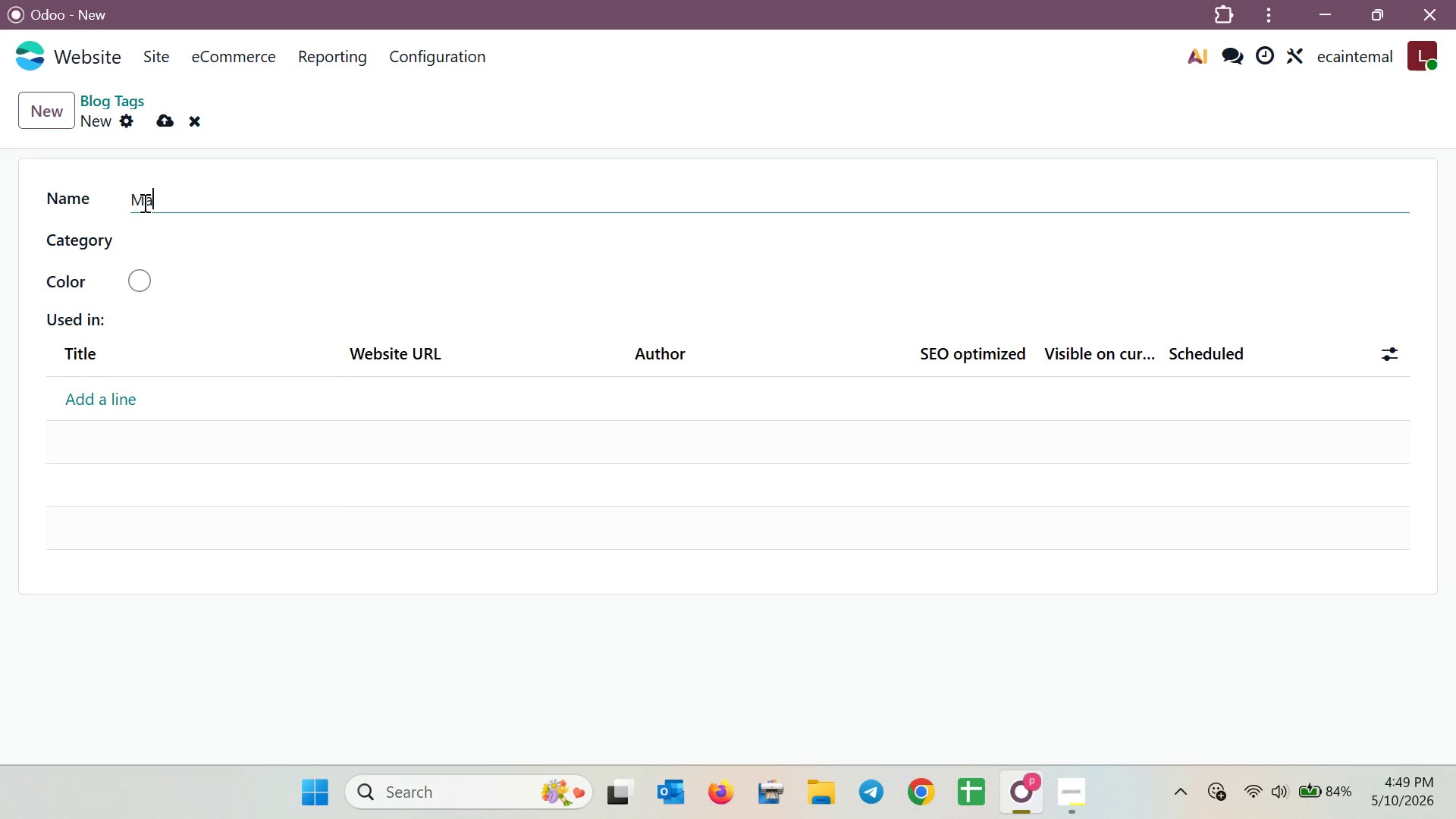 
type(rketing)
 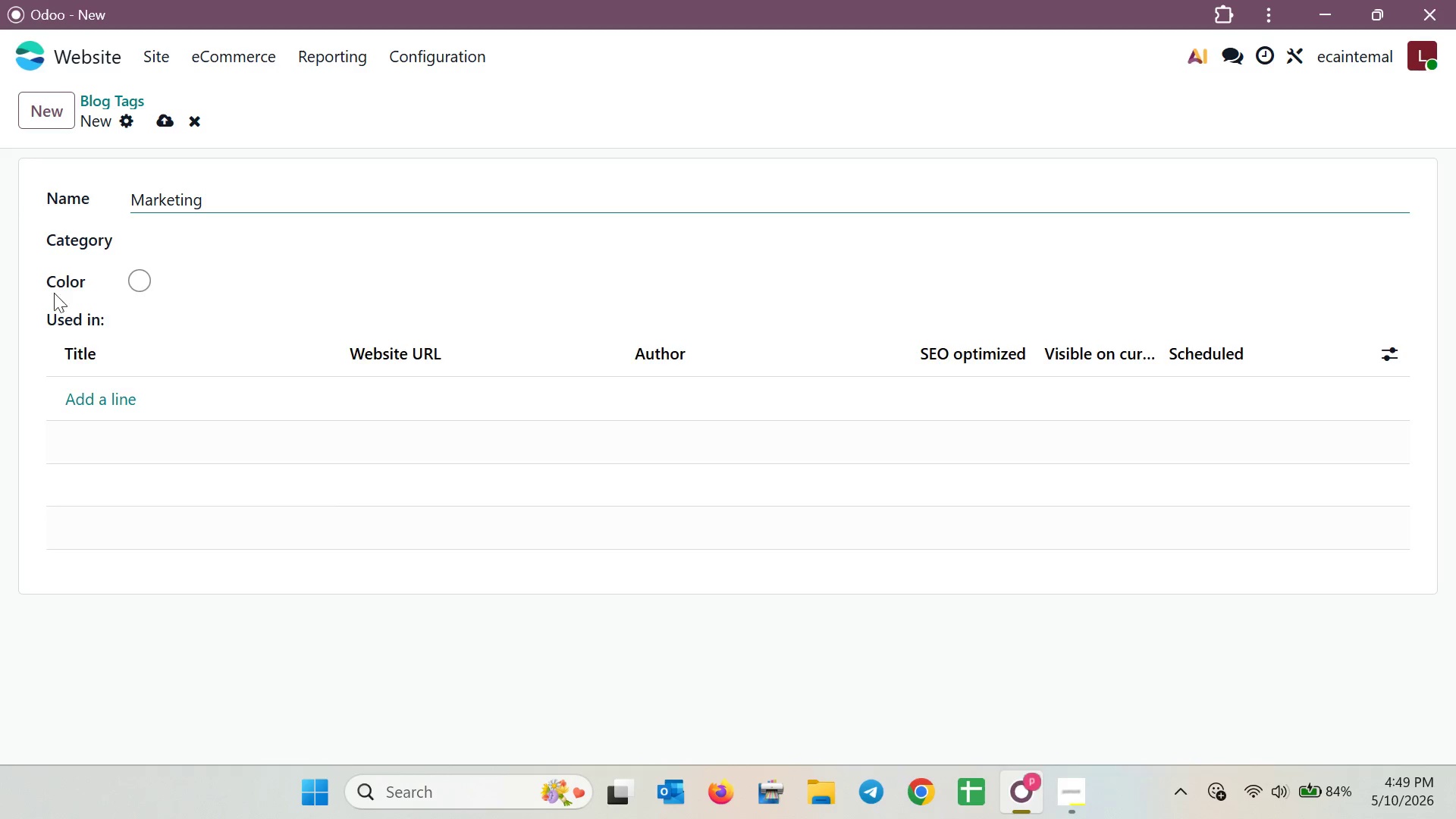 
wait(5.55)
 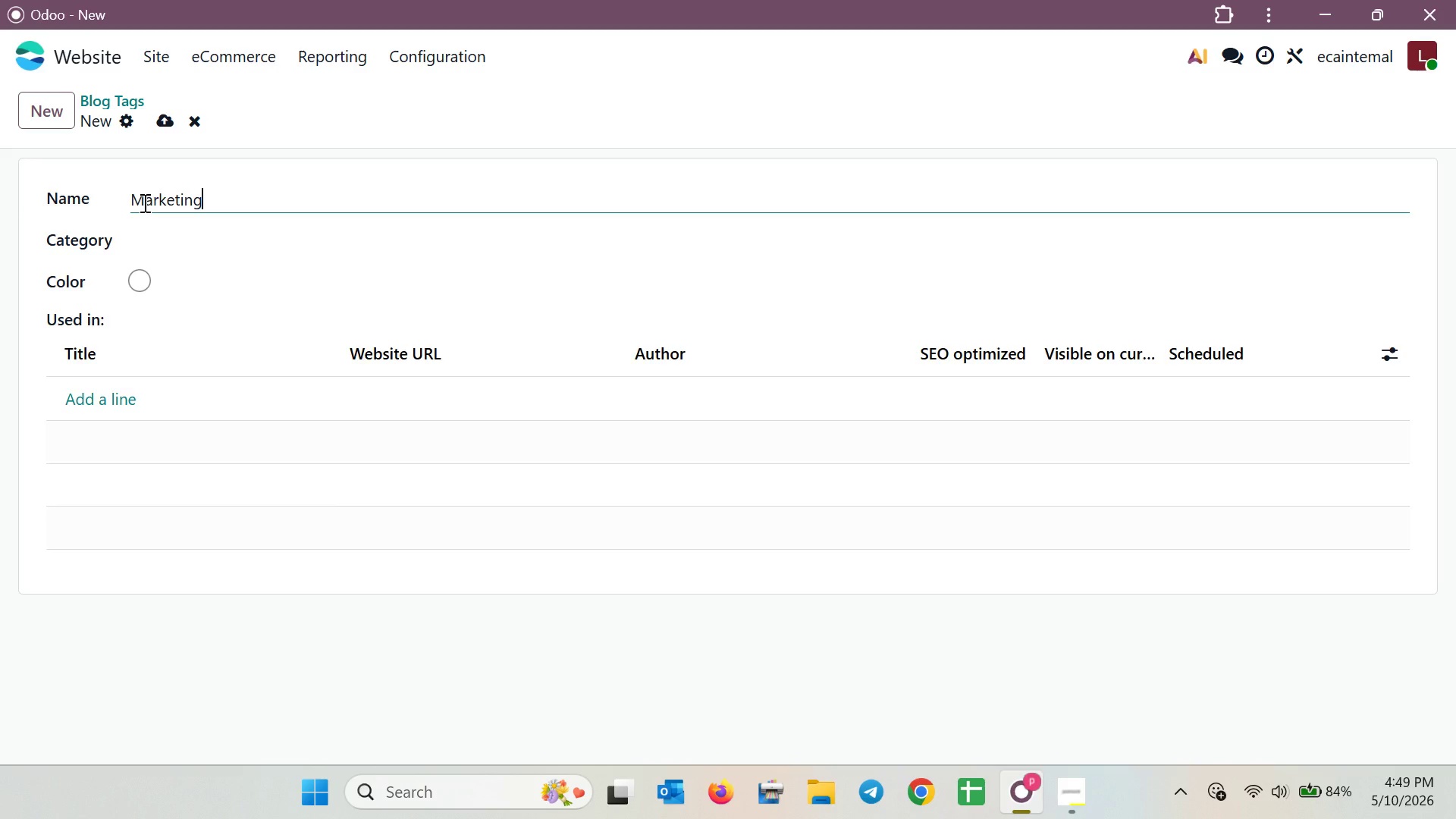 
left_click([135, 283])
 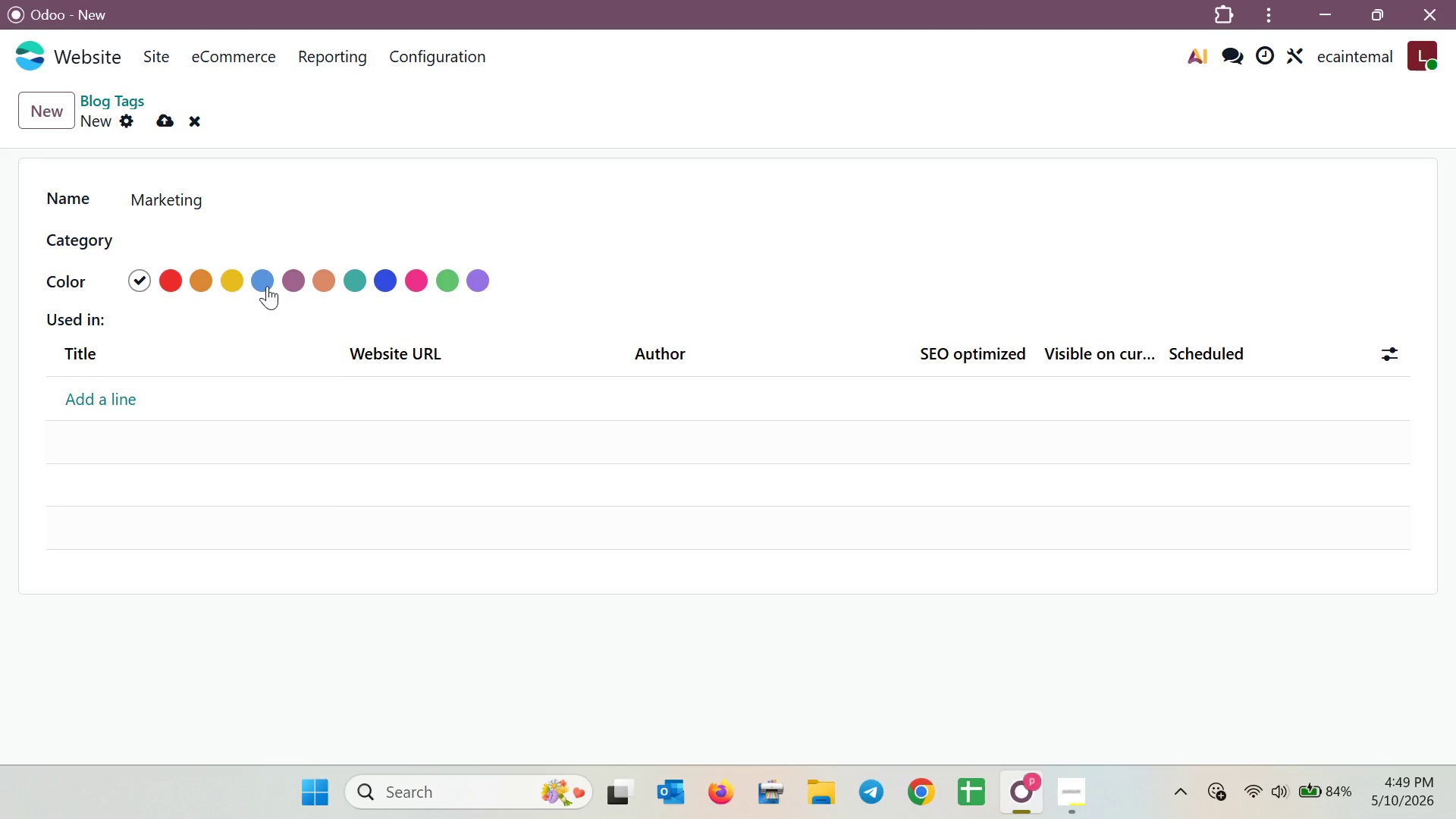 
left_click([239, 285])
 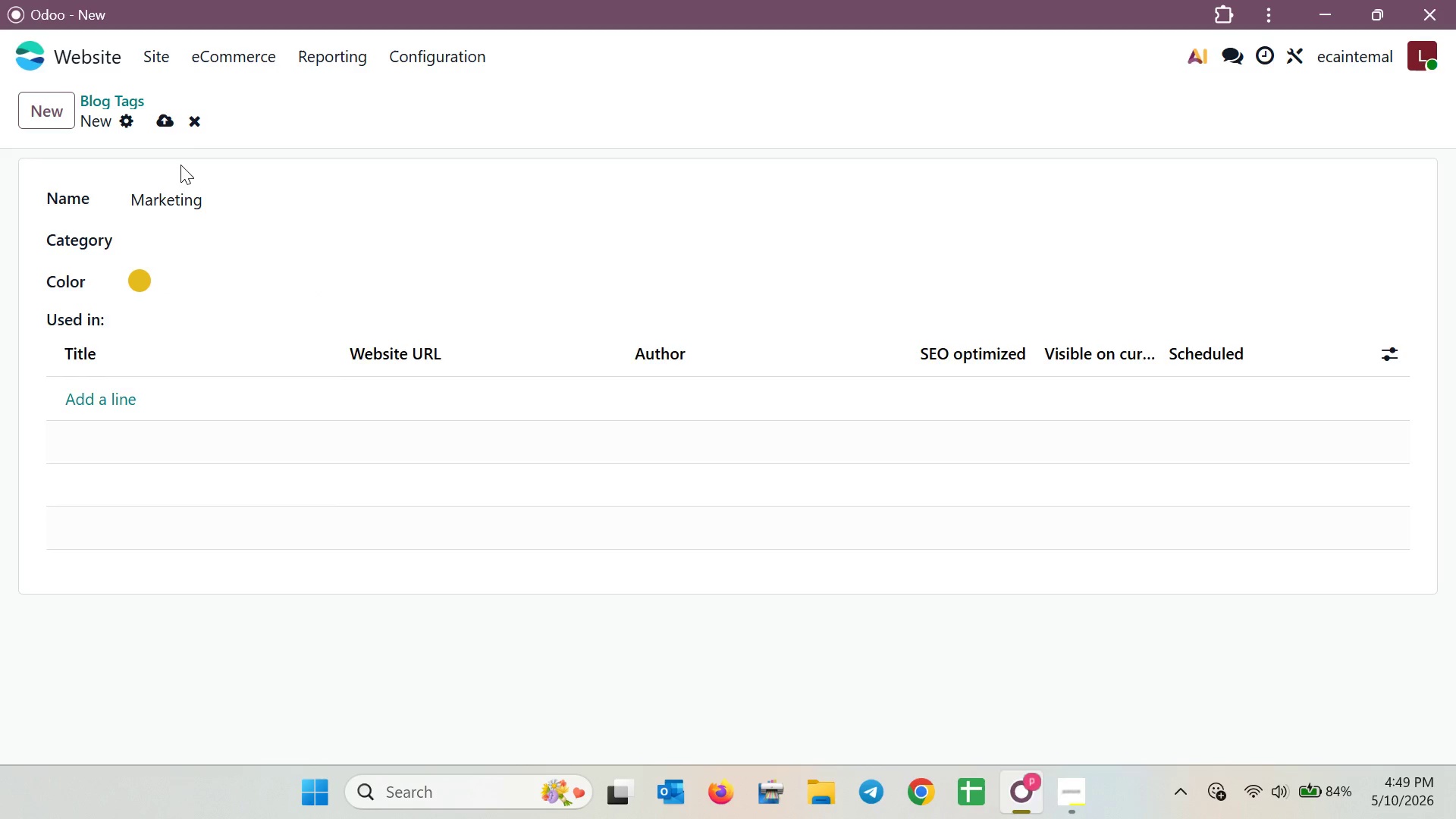 
left_click([177, 118])
 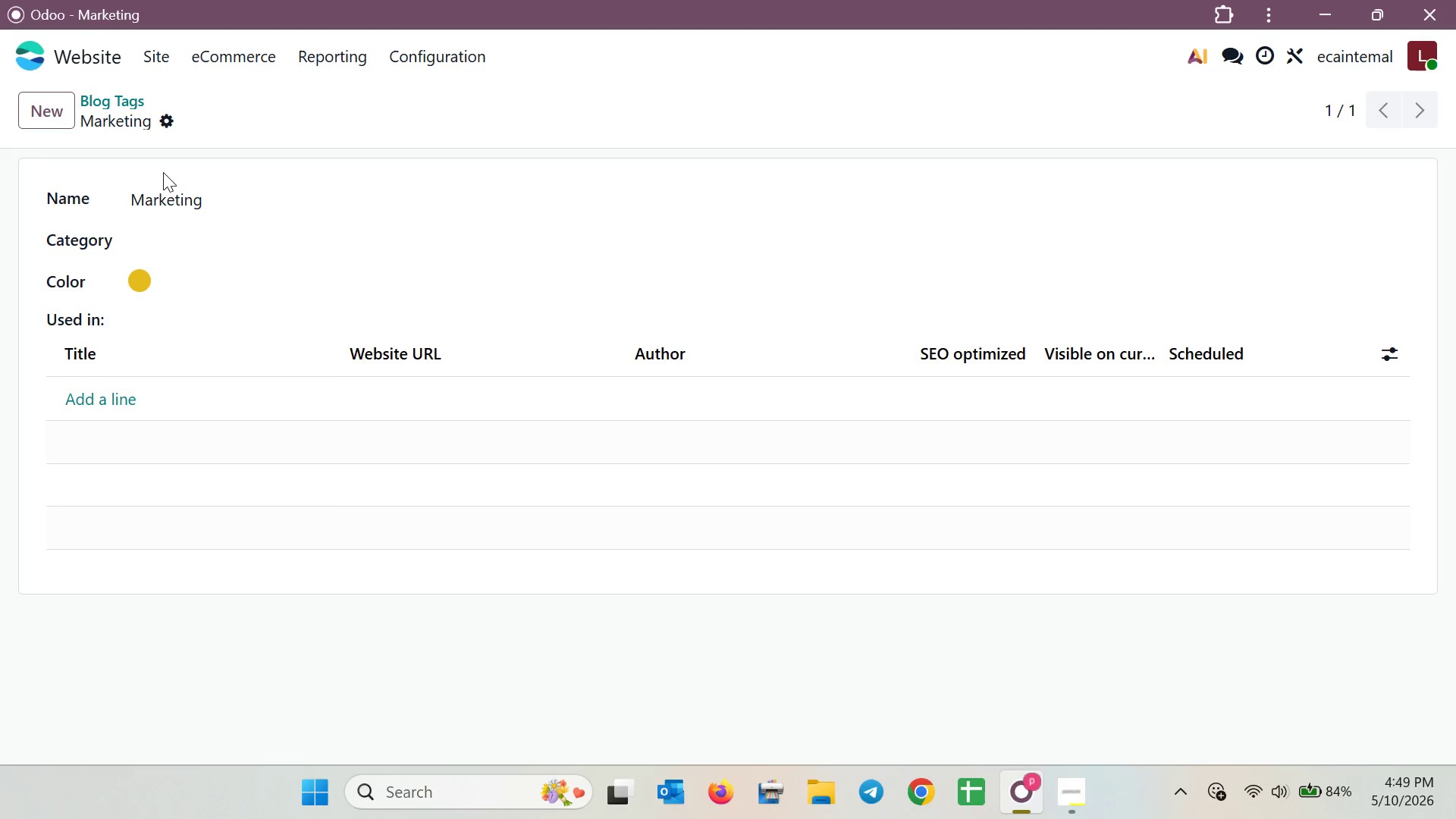 
left_click([126, 91])
 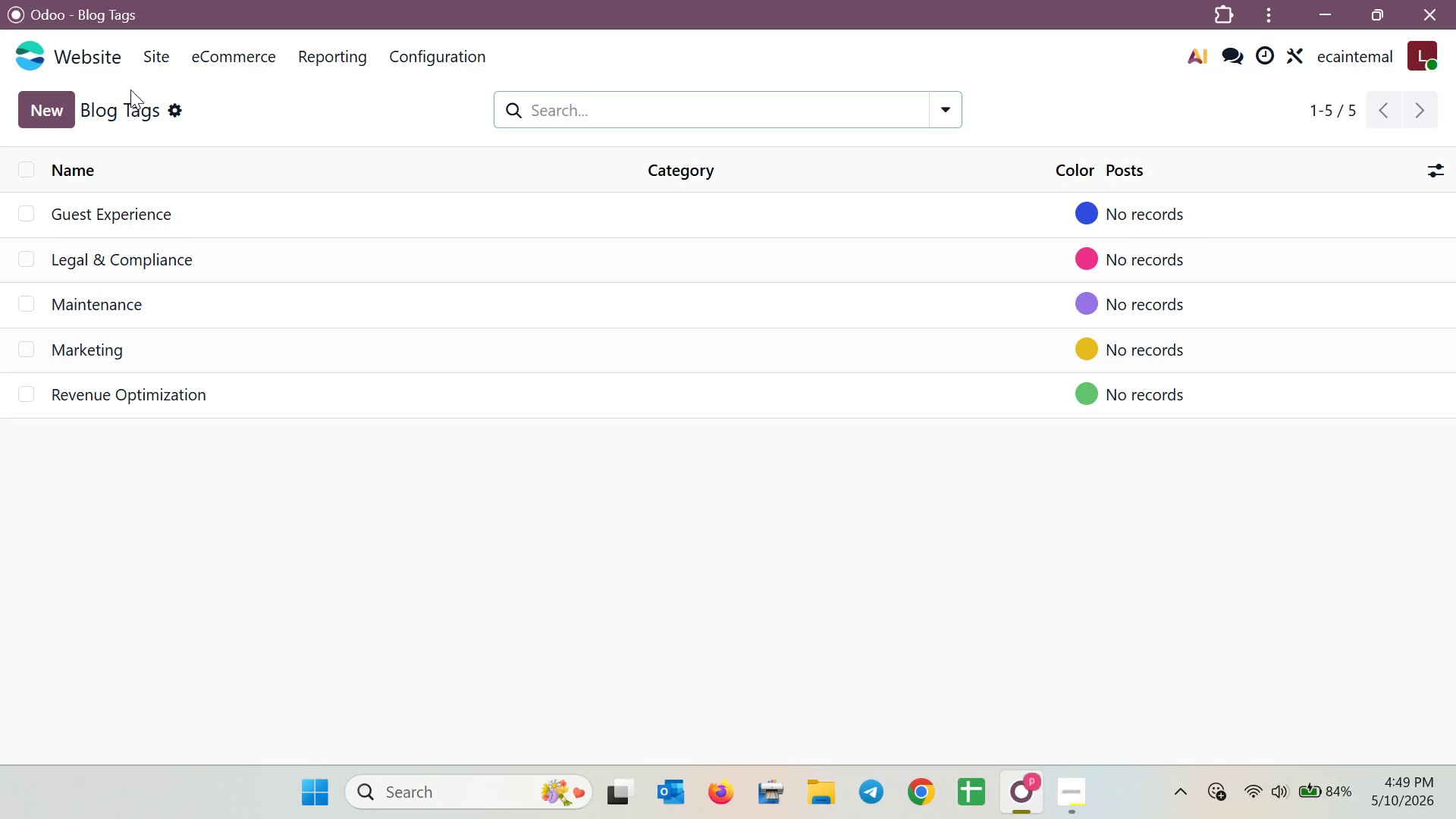 
wait(27.08)
 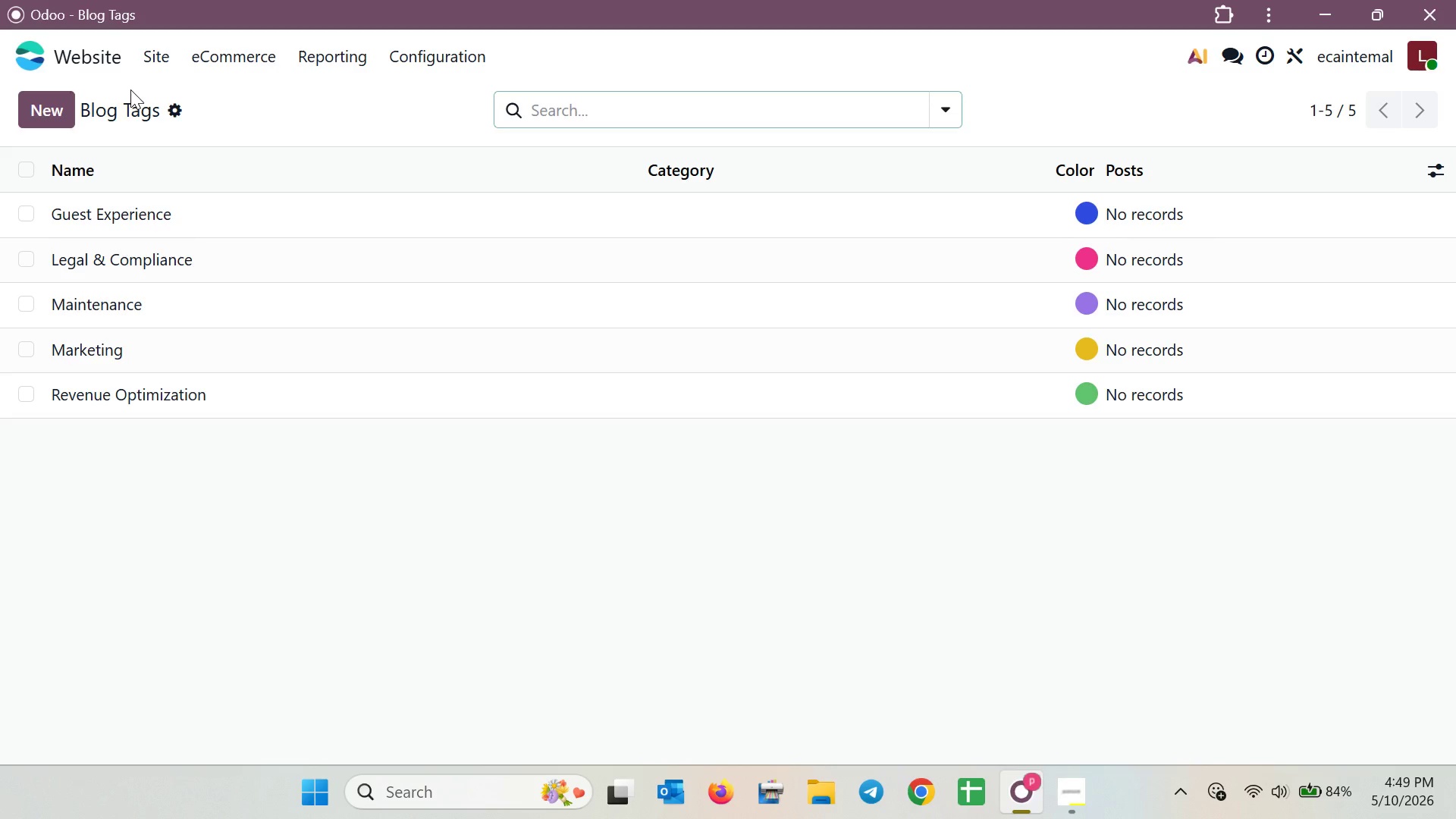 
left_click([158, 71])
 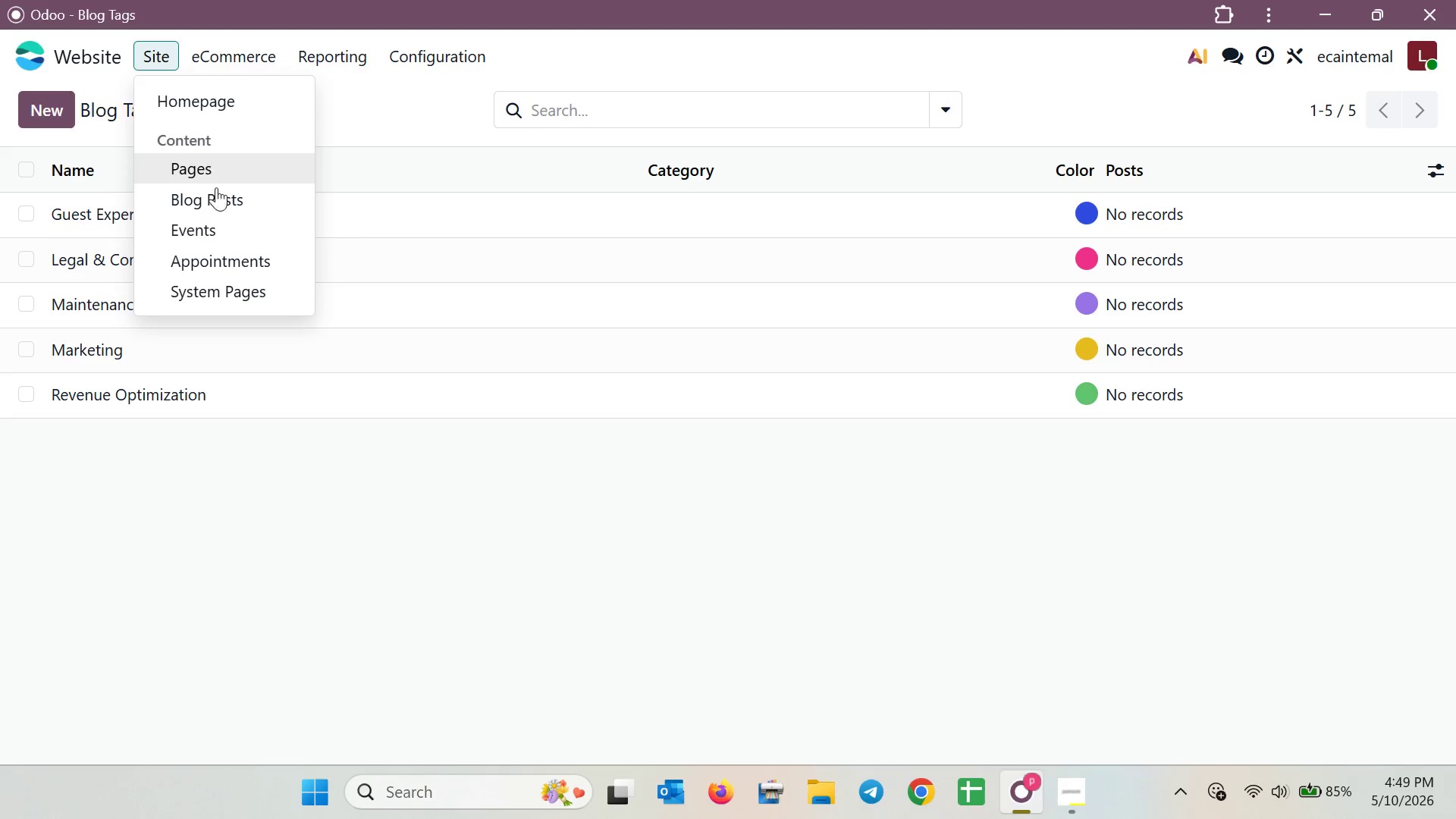 
left_click([217, 189])
 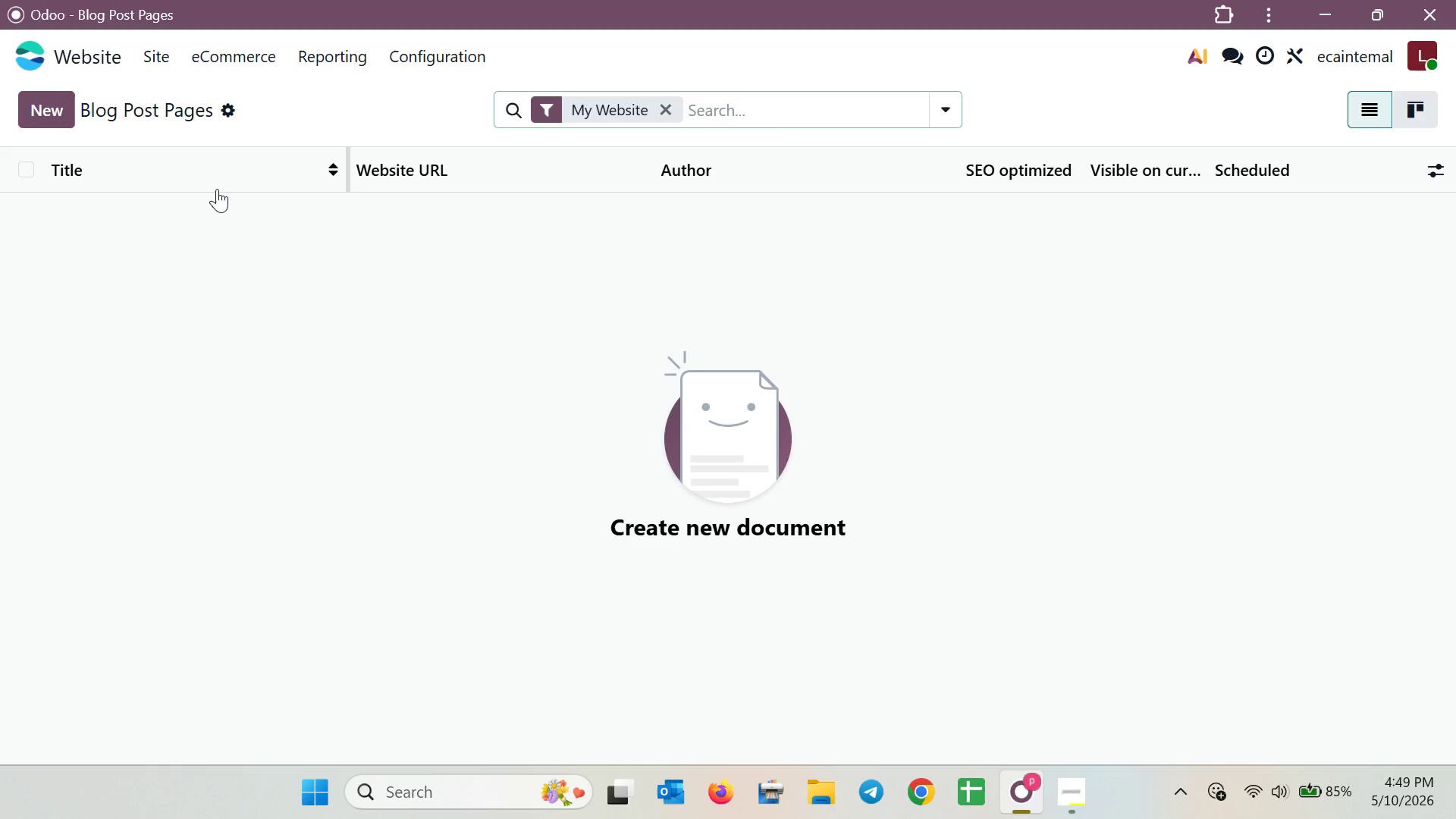 
left_click([65, 110])
 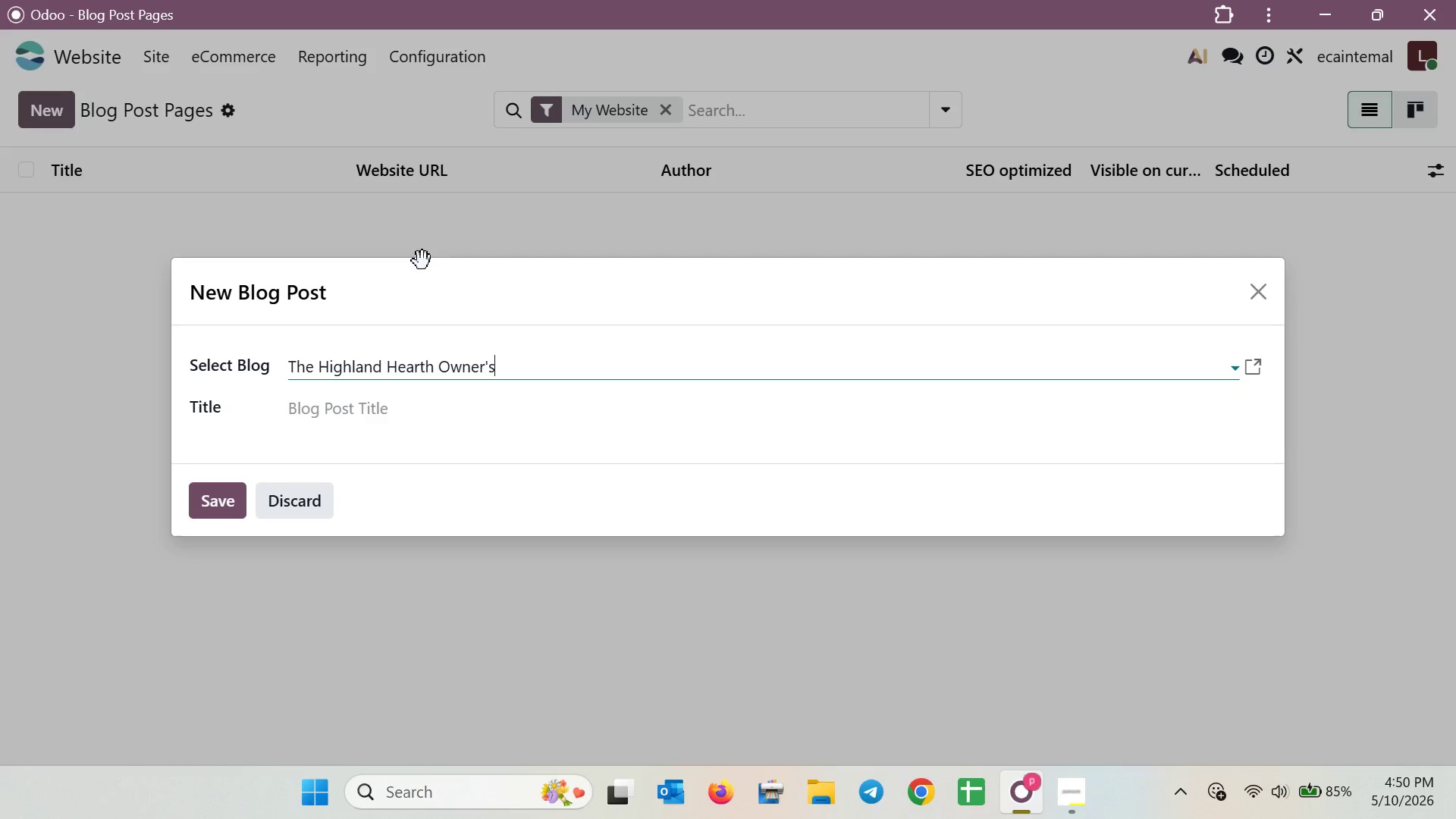 
left_click([555, 362])
 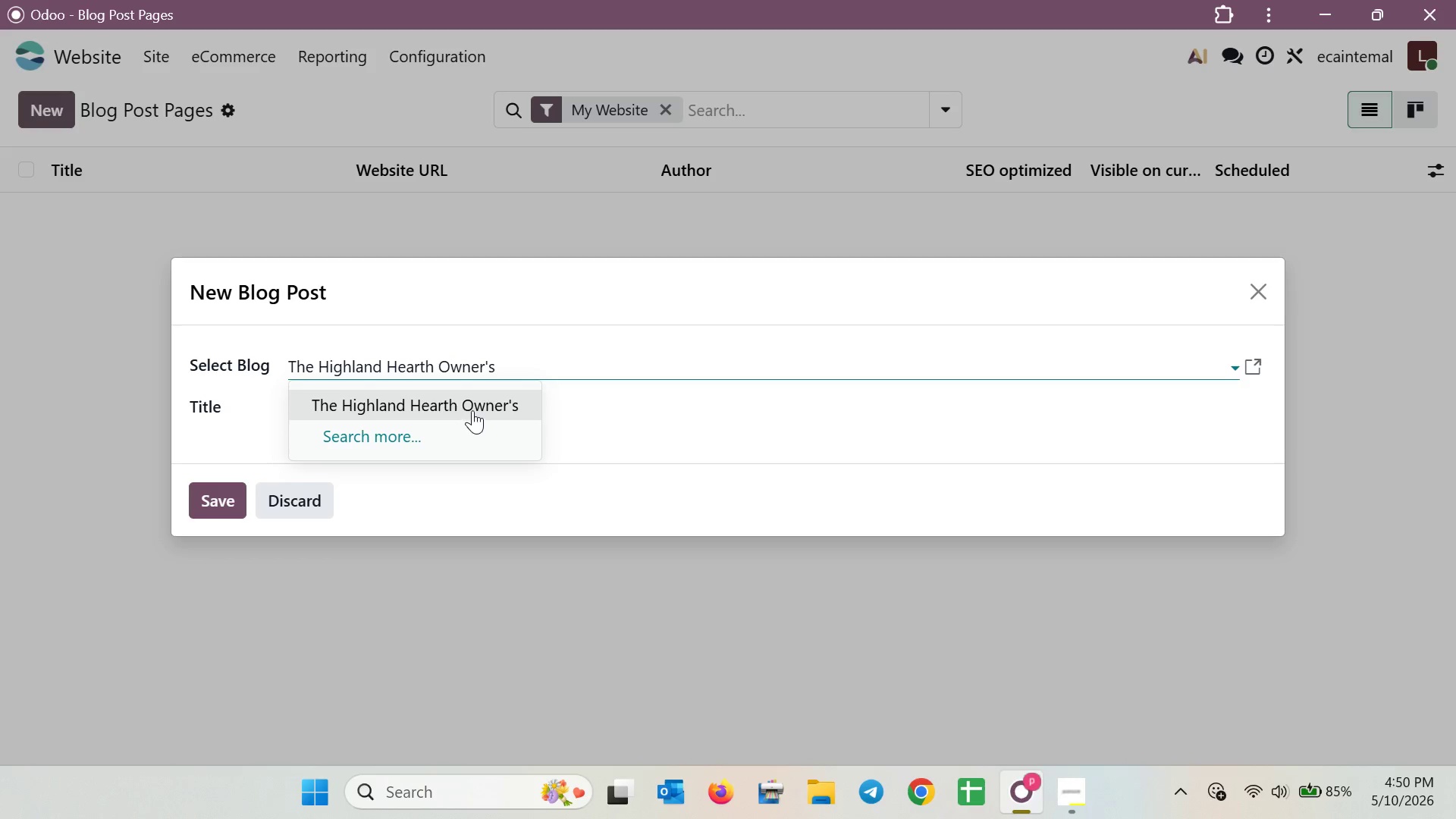 
left_click([472, 407])
 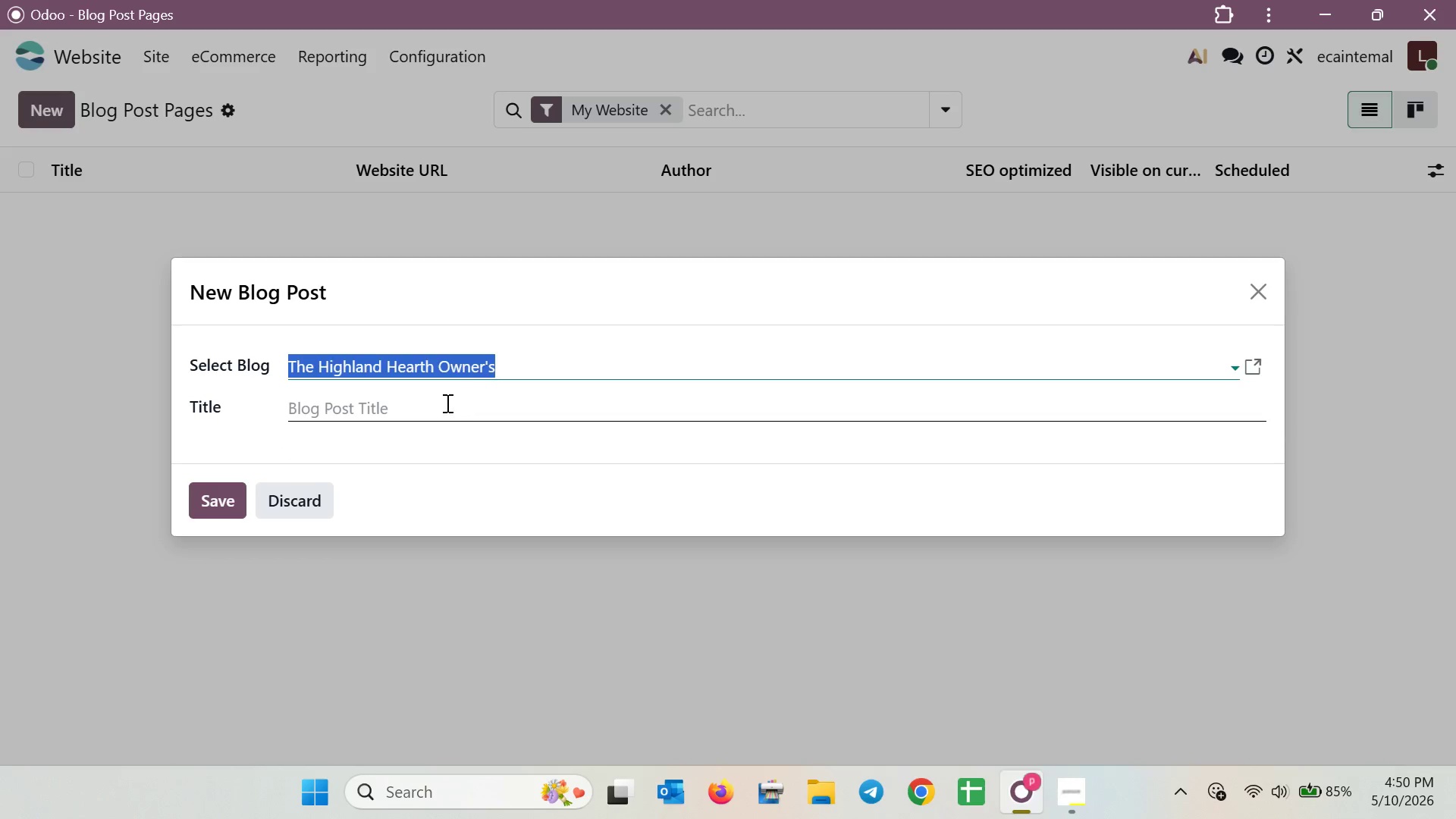 
left_click([446, 403])
 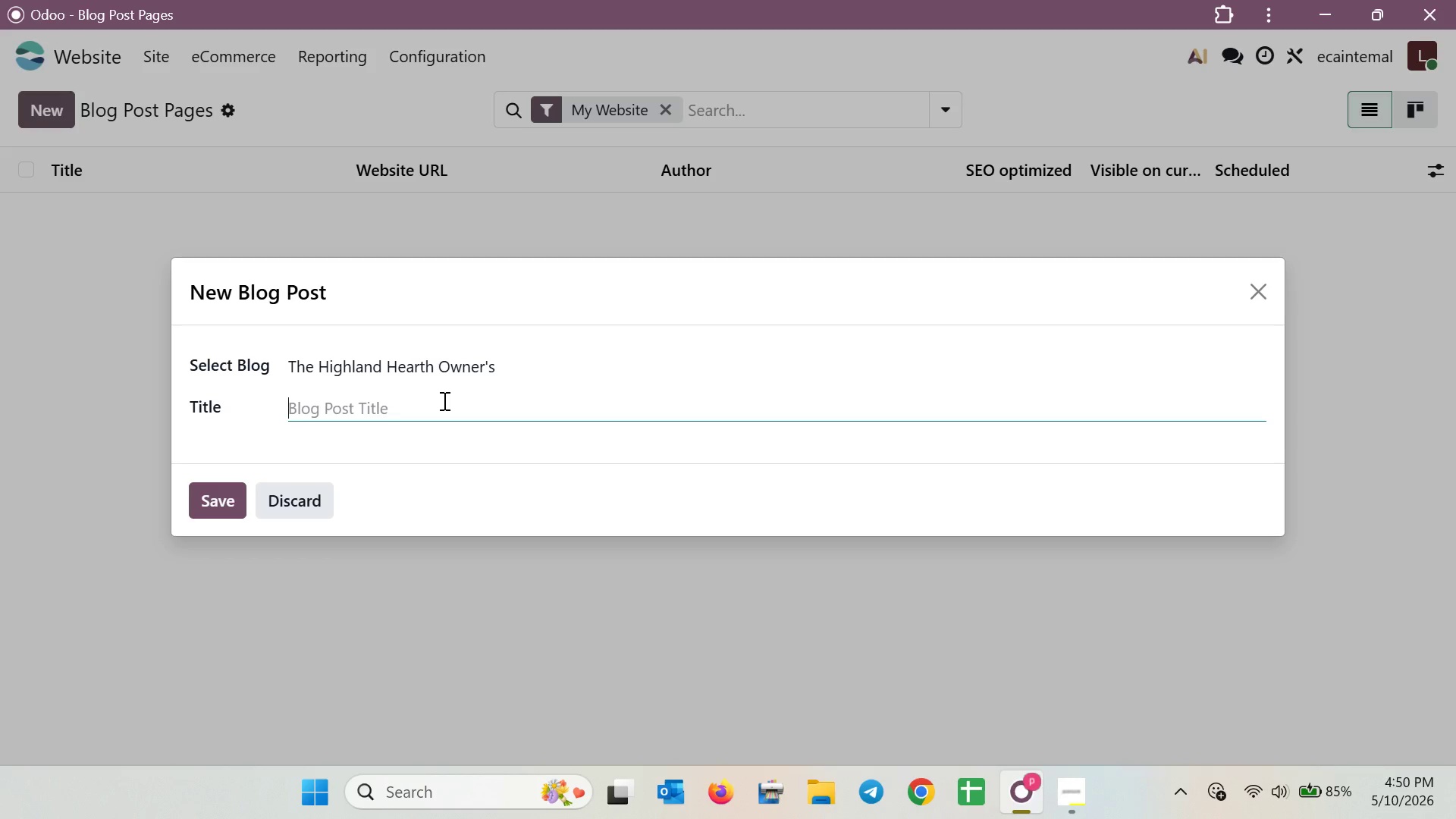 
wait(5.58)
 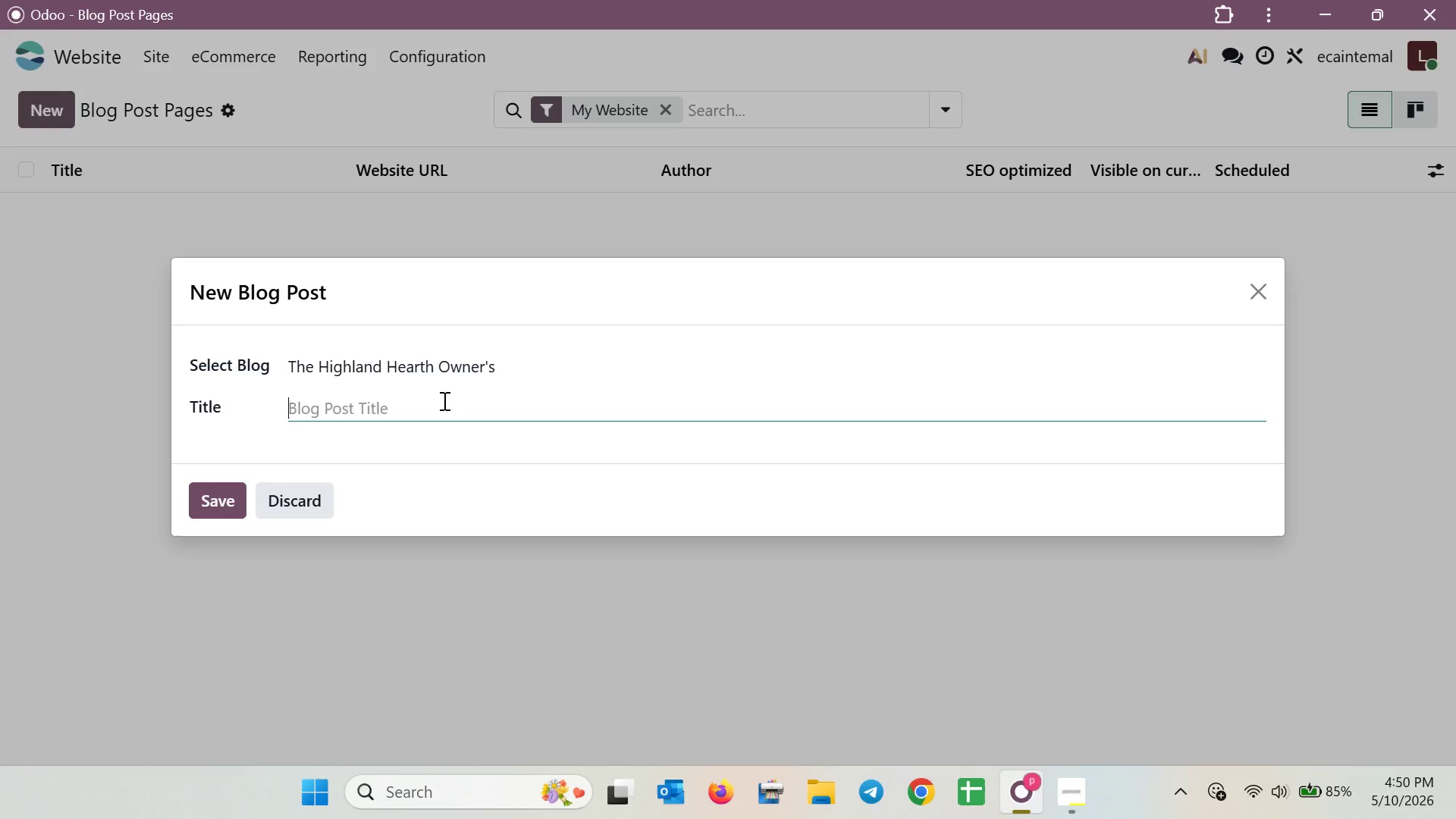 
type(Winter )
key(Backspace)
 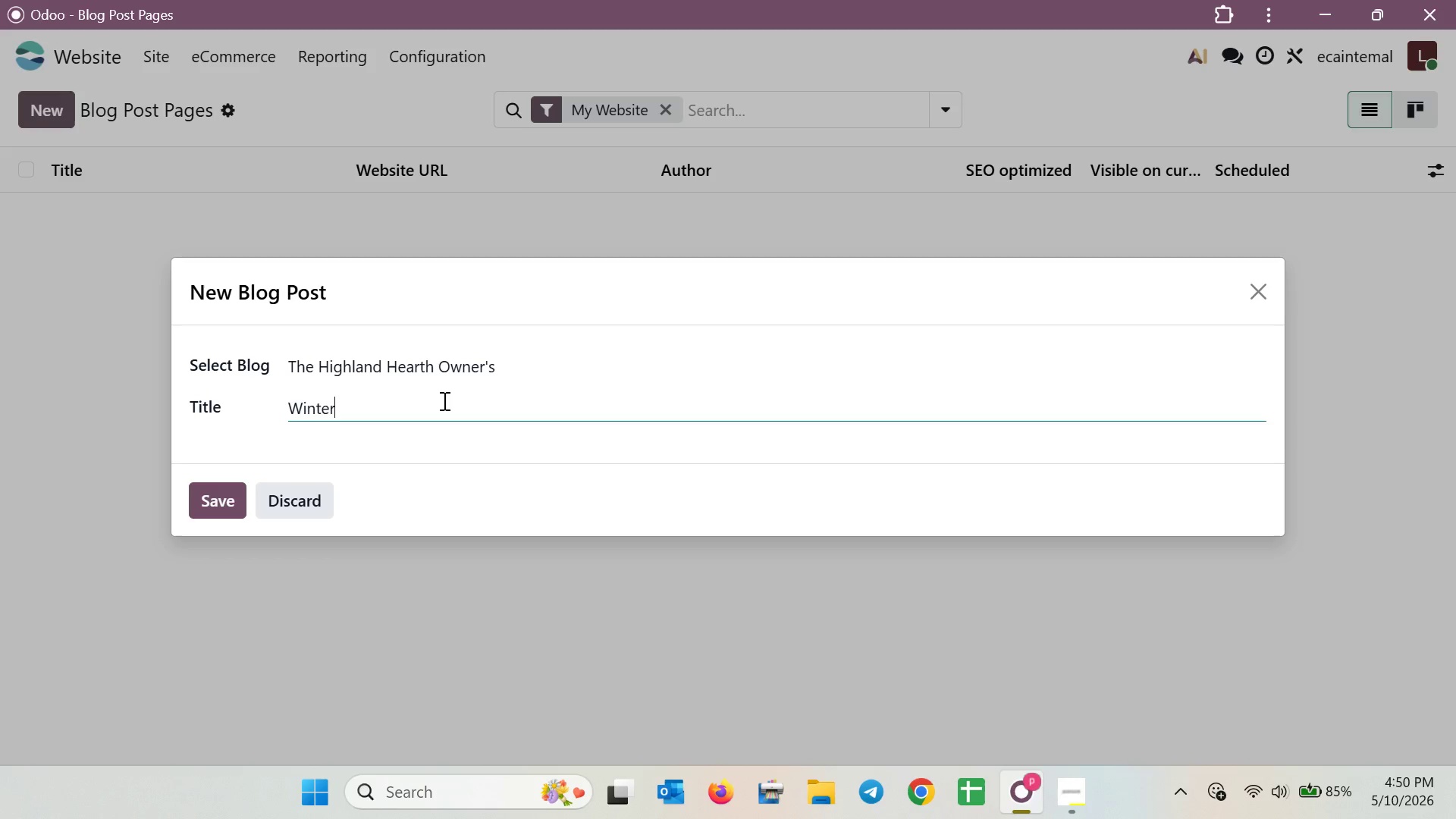 
type(izing Y)
 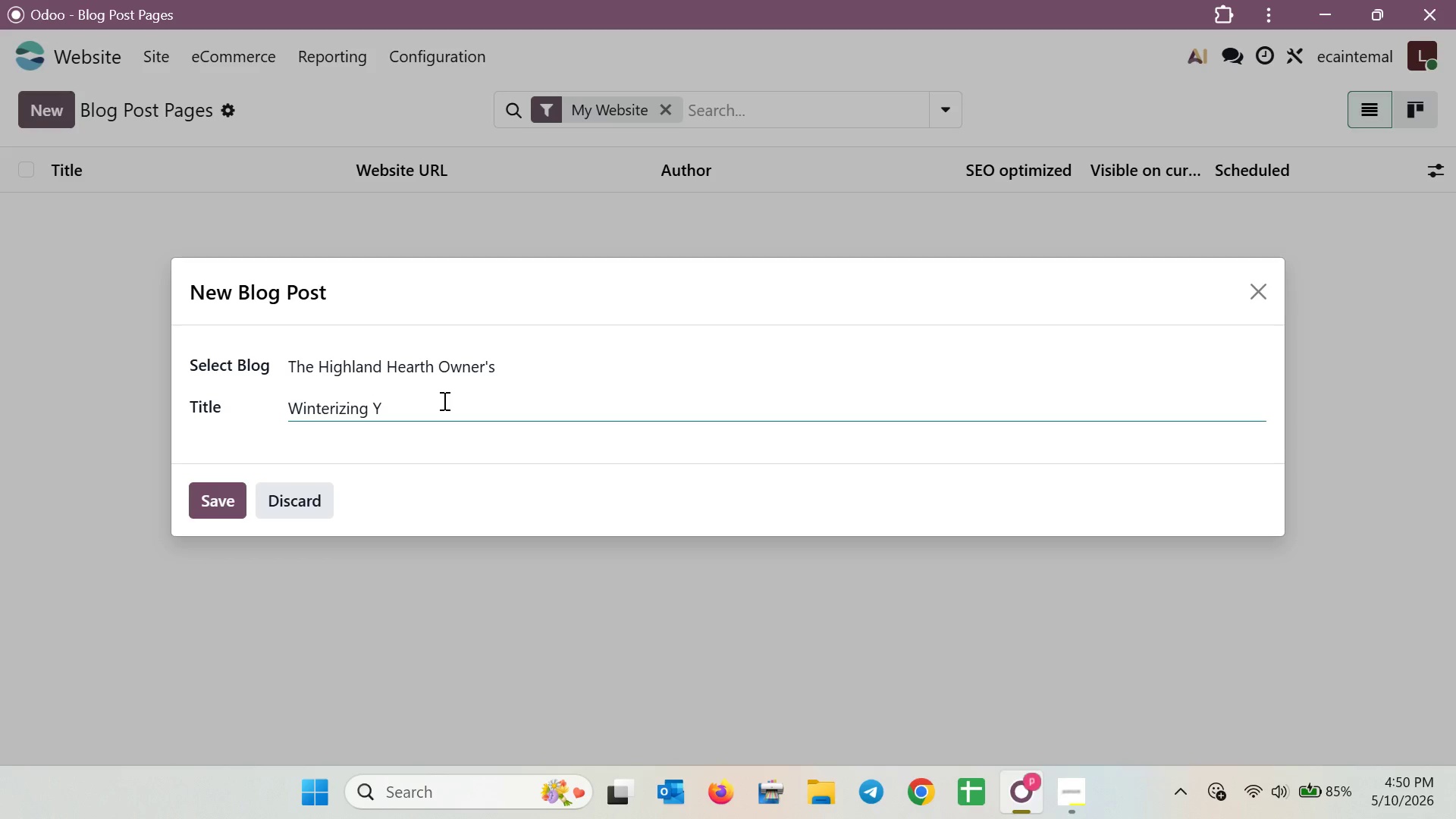 
type(our )
 